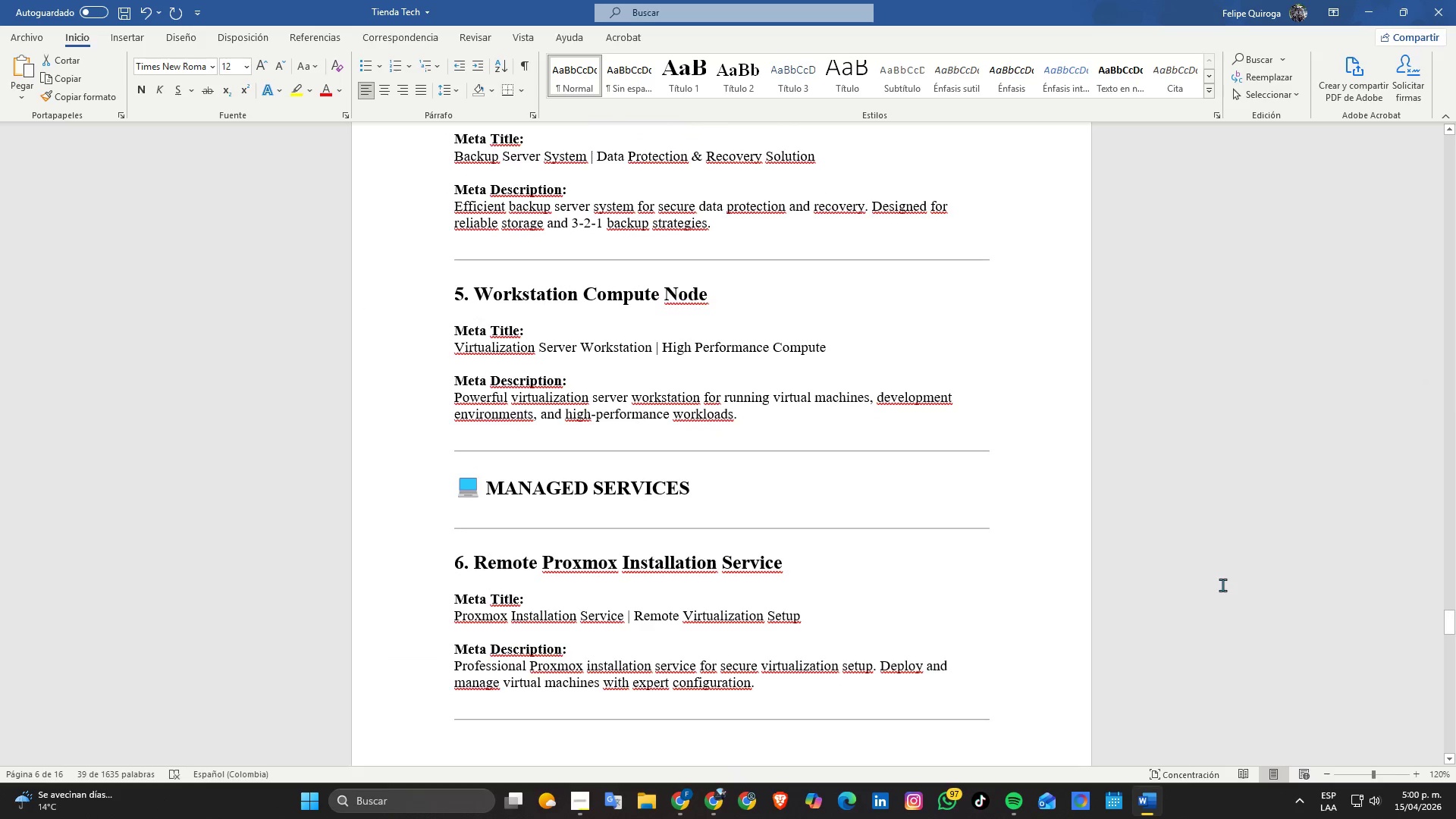 
scroll: coordinate [1210, 579], scroll_direction: down, amount: 11.0
 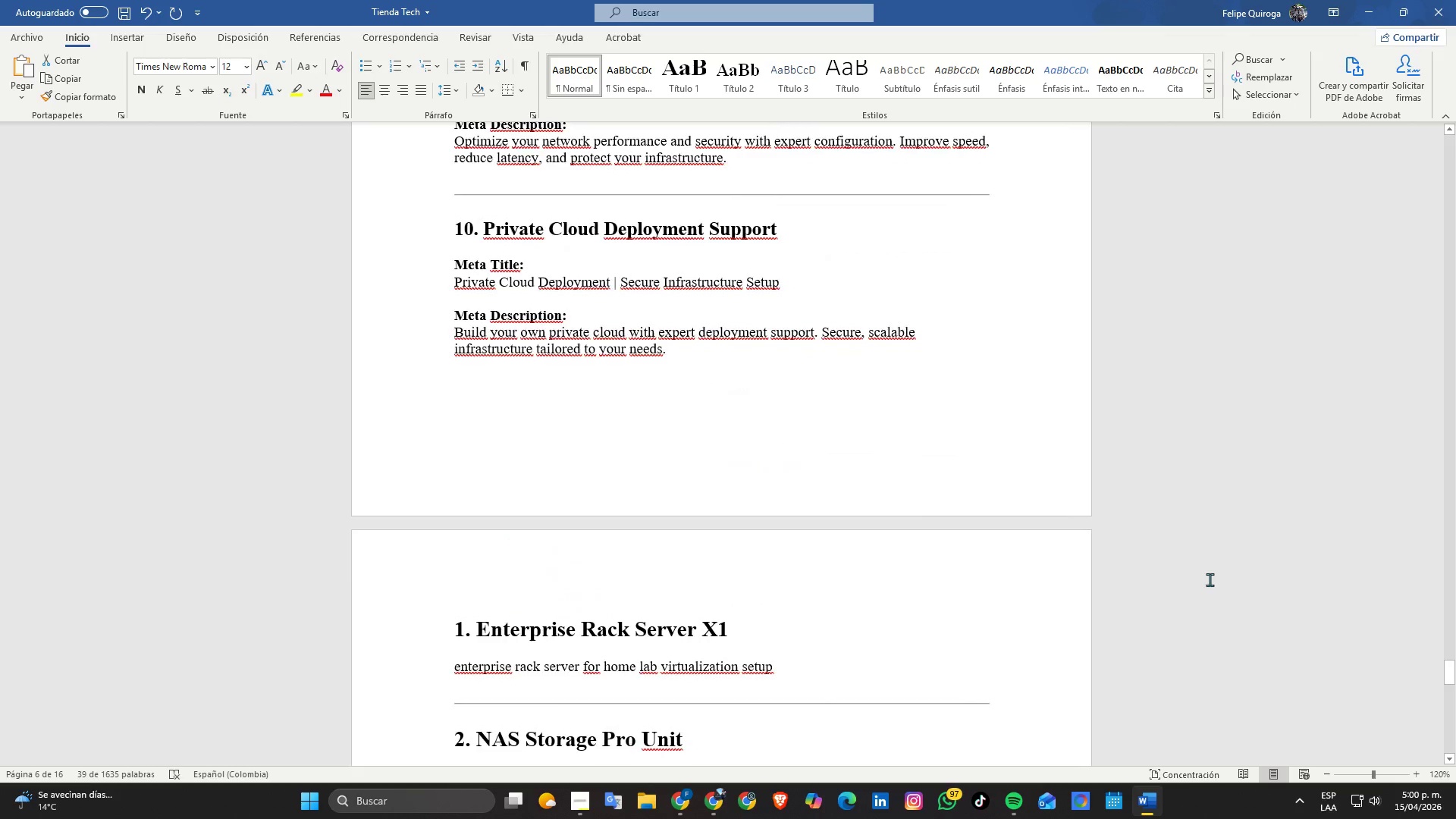 
scroll: coordinate [1210, 579], scroll_direction: up, amount: 9.0
 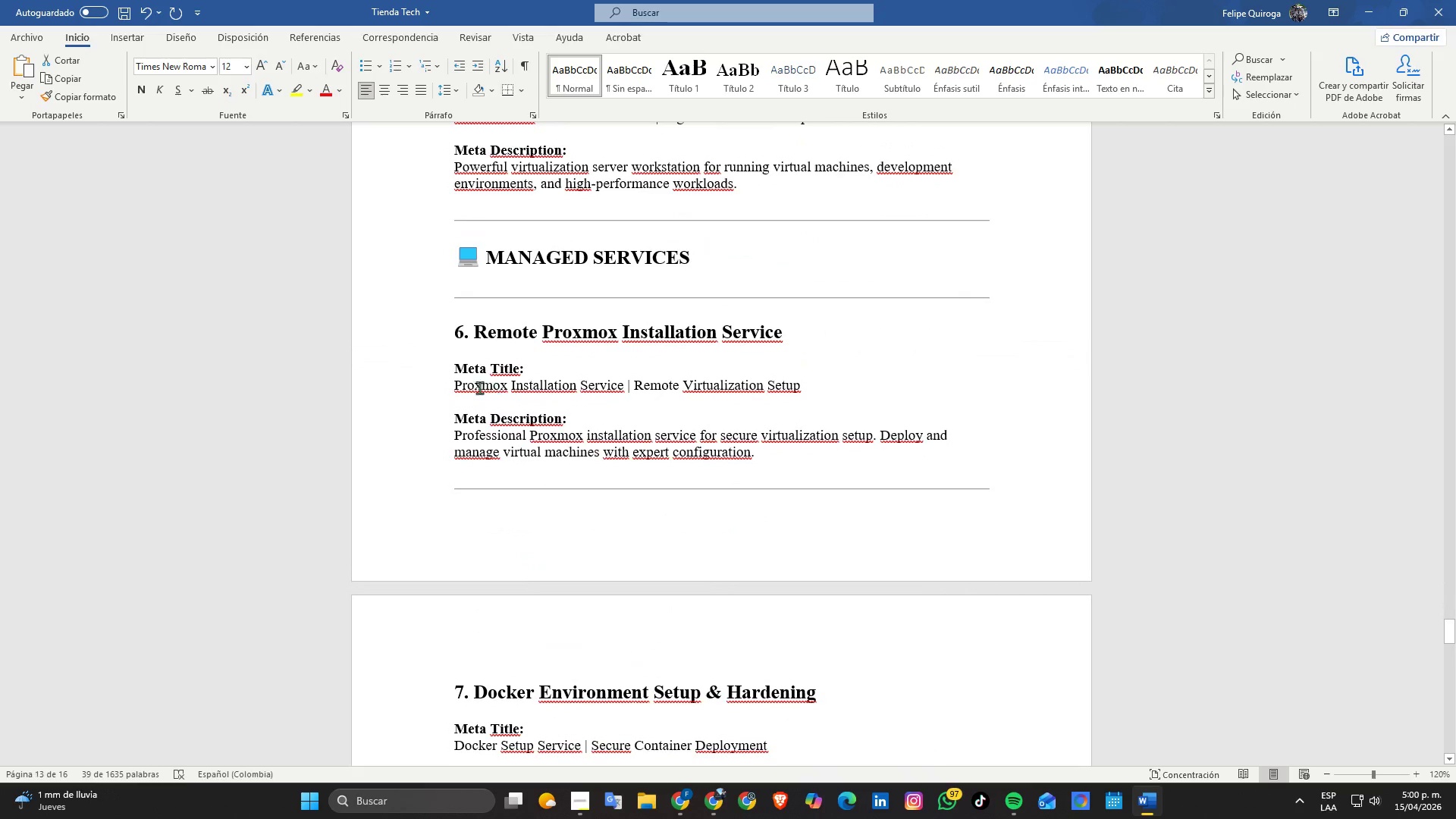 
left_click_drag(start_coordinate=[457, 384], to_coordinate=[852, 382])
 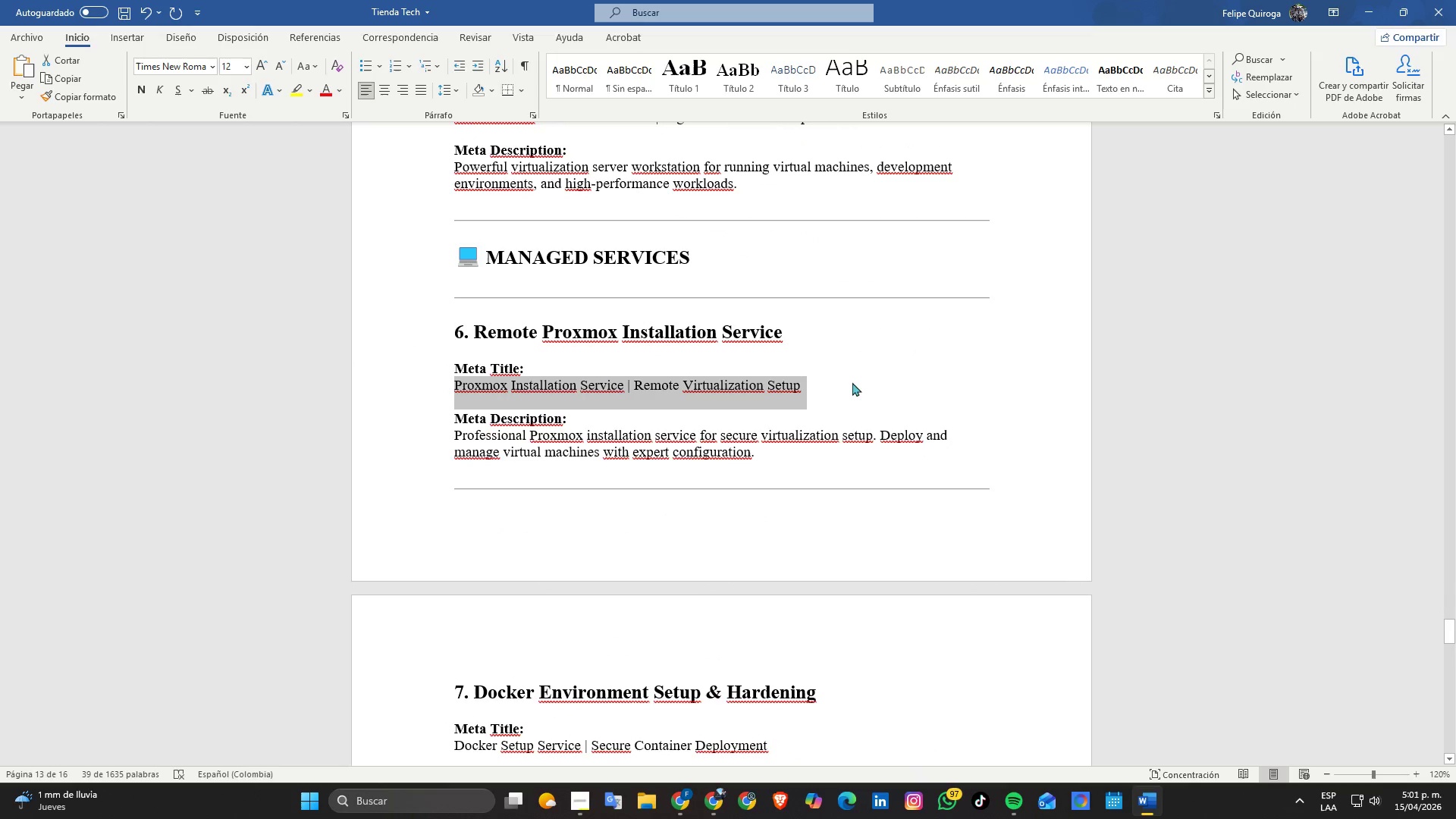 
key(Control+C)
 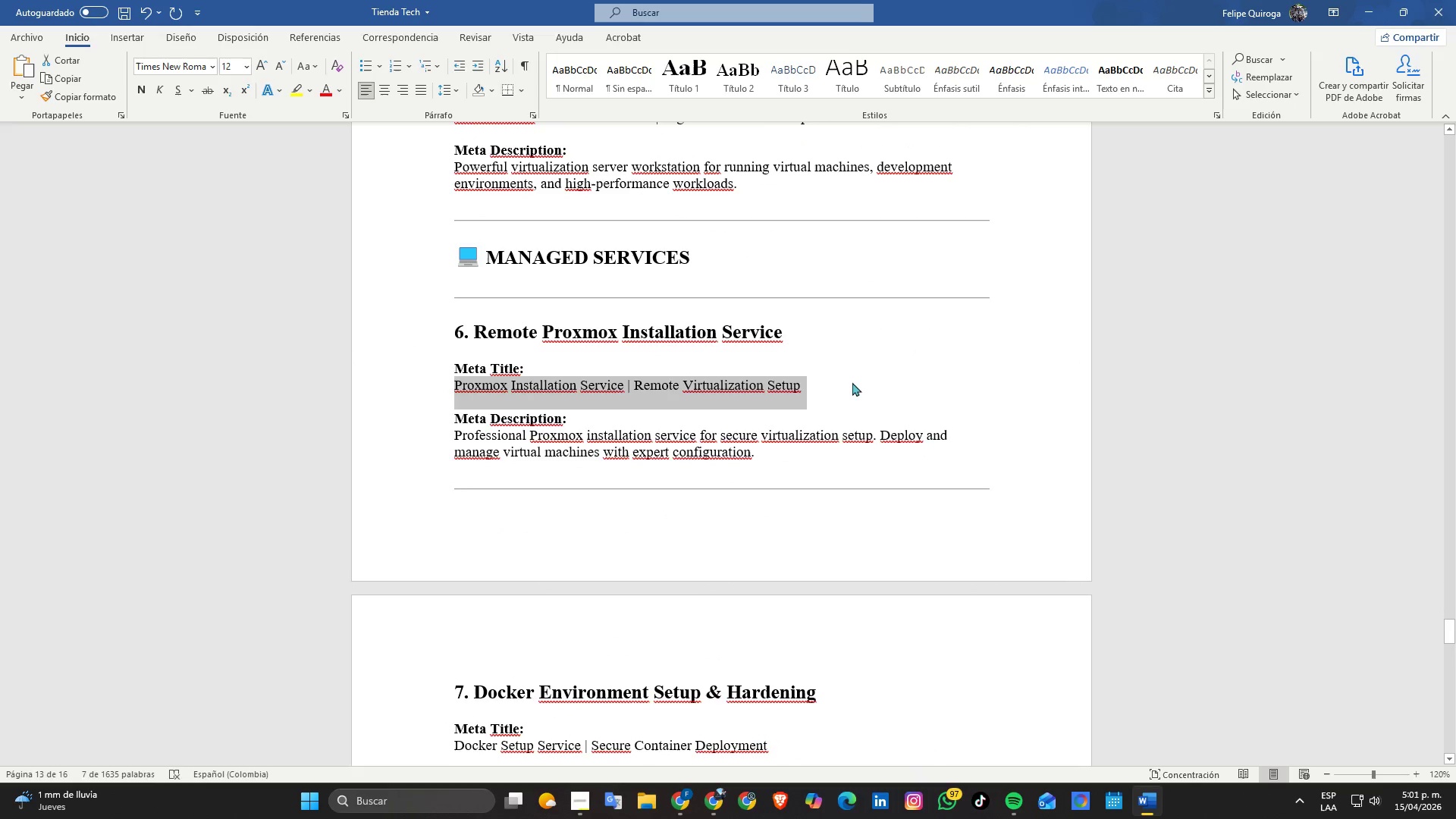 
key(Alt+Tab)
 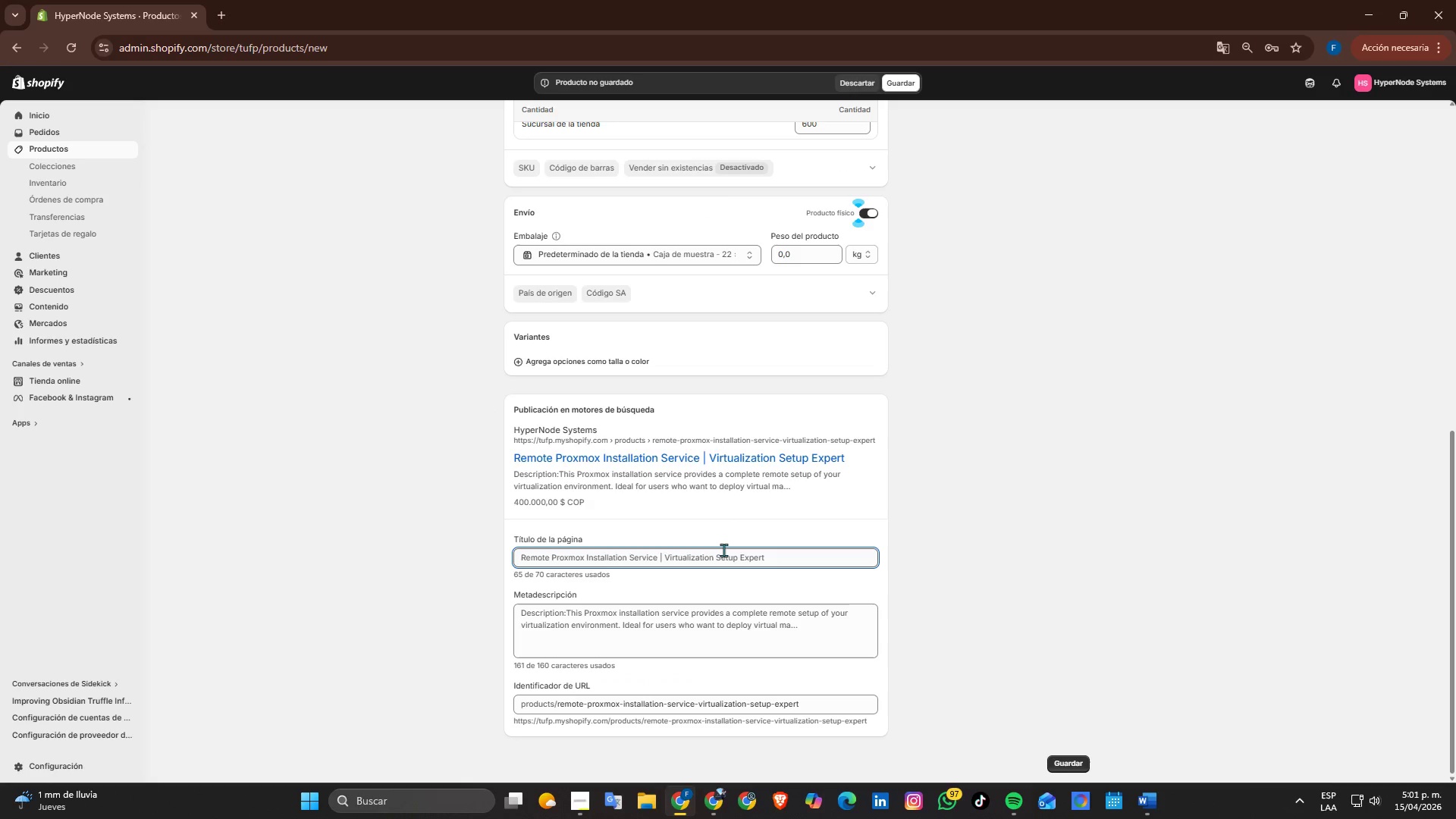 
double_click([723, 550])
 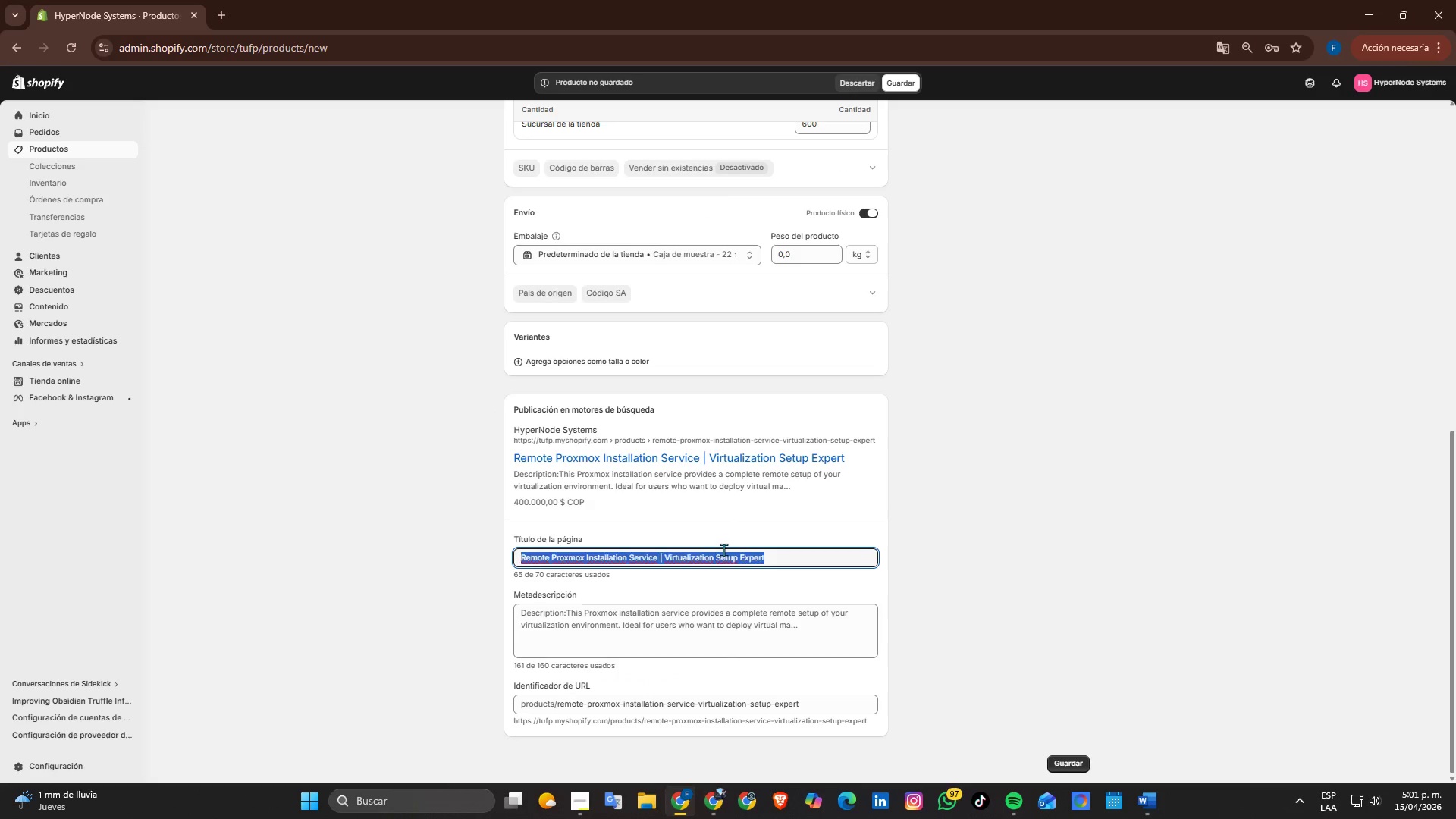 
triple_click([723, 550])
 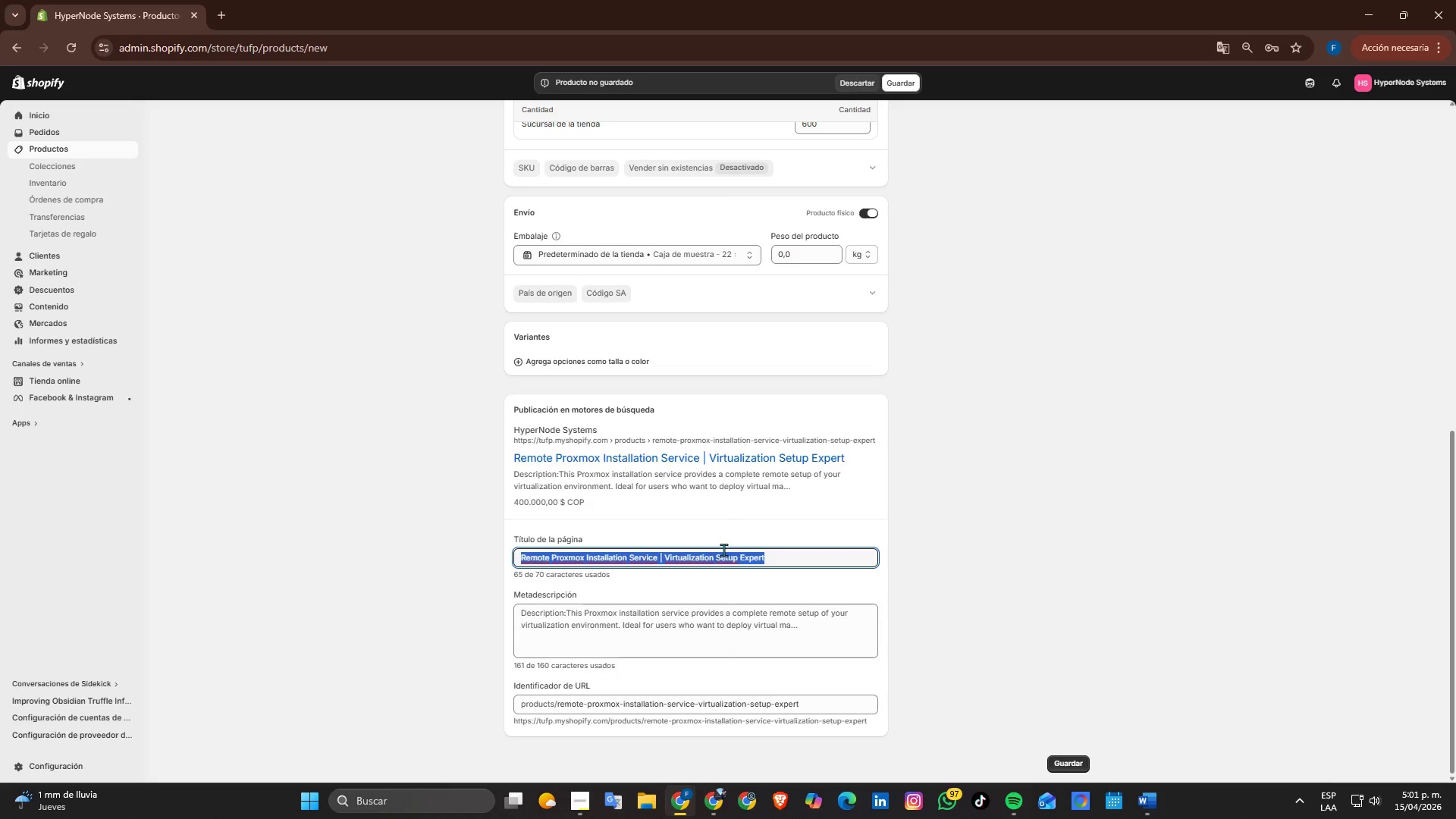 
key(Control+ControlLeft)
 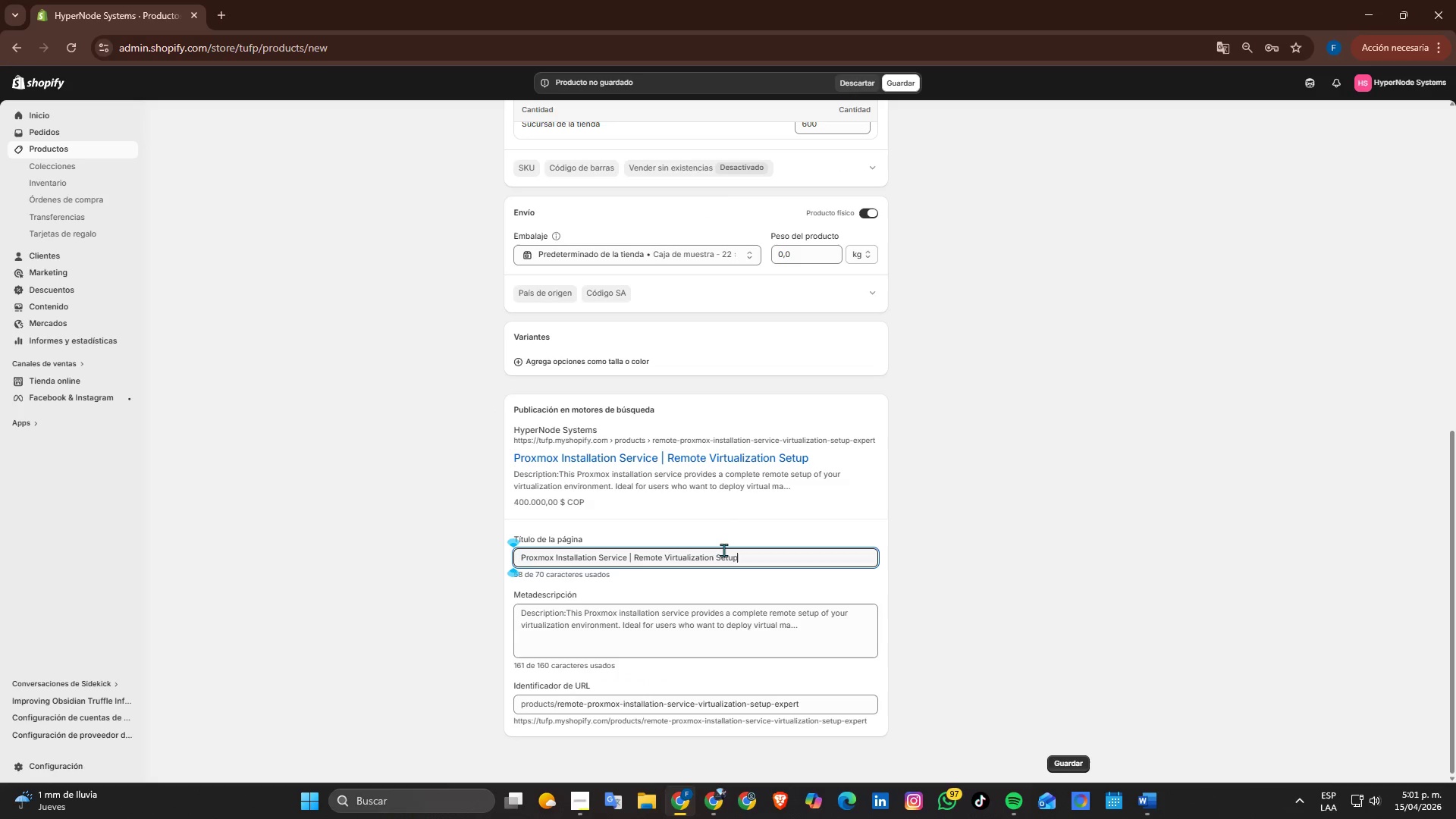 
key(Control+V)
 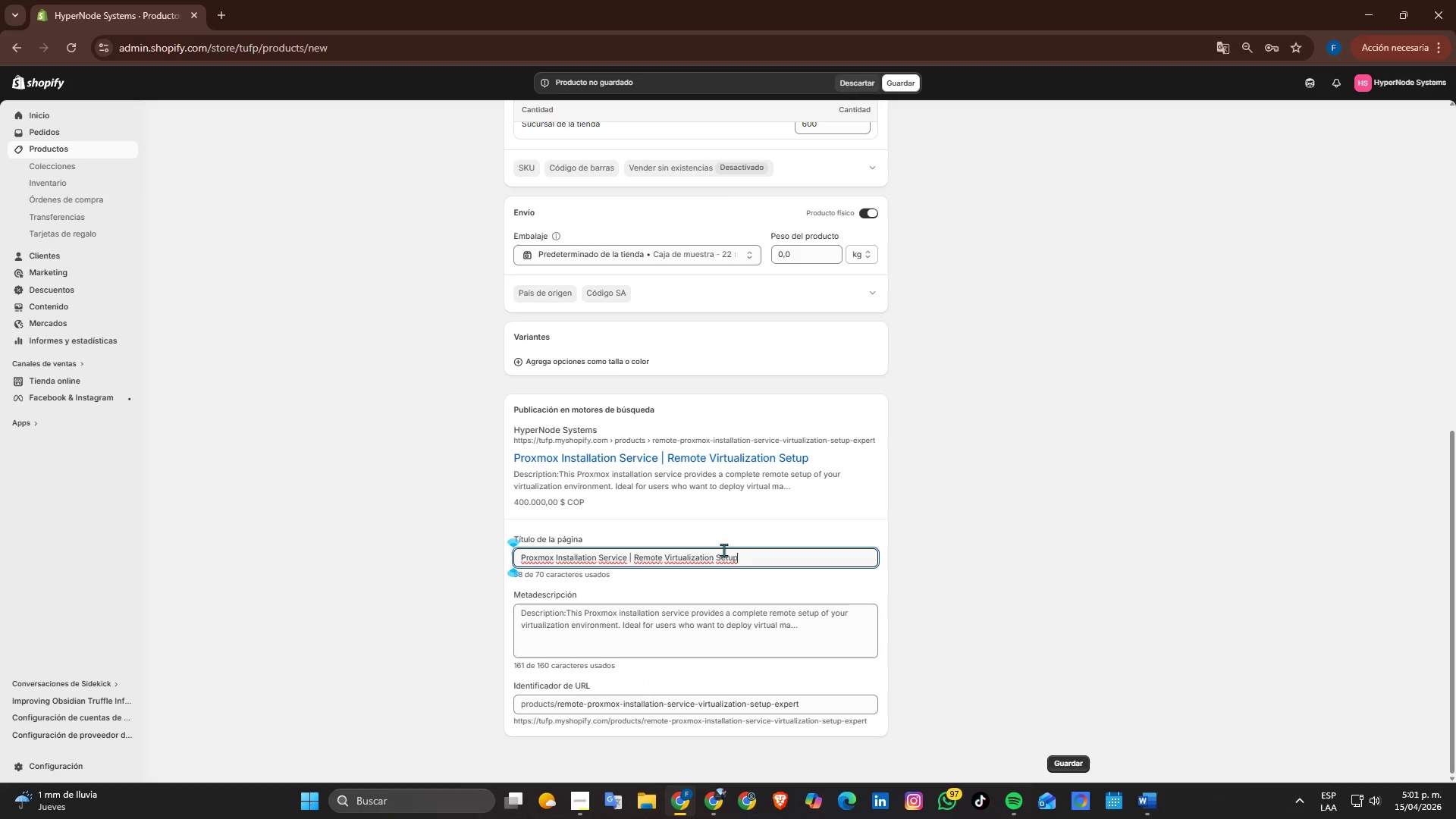 
key(Alt+AltLeft)
 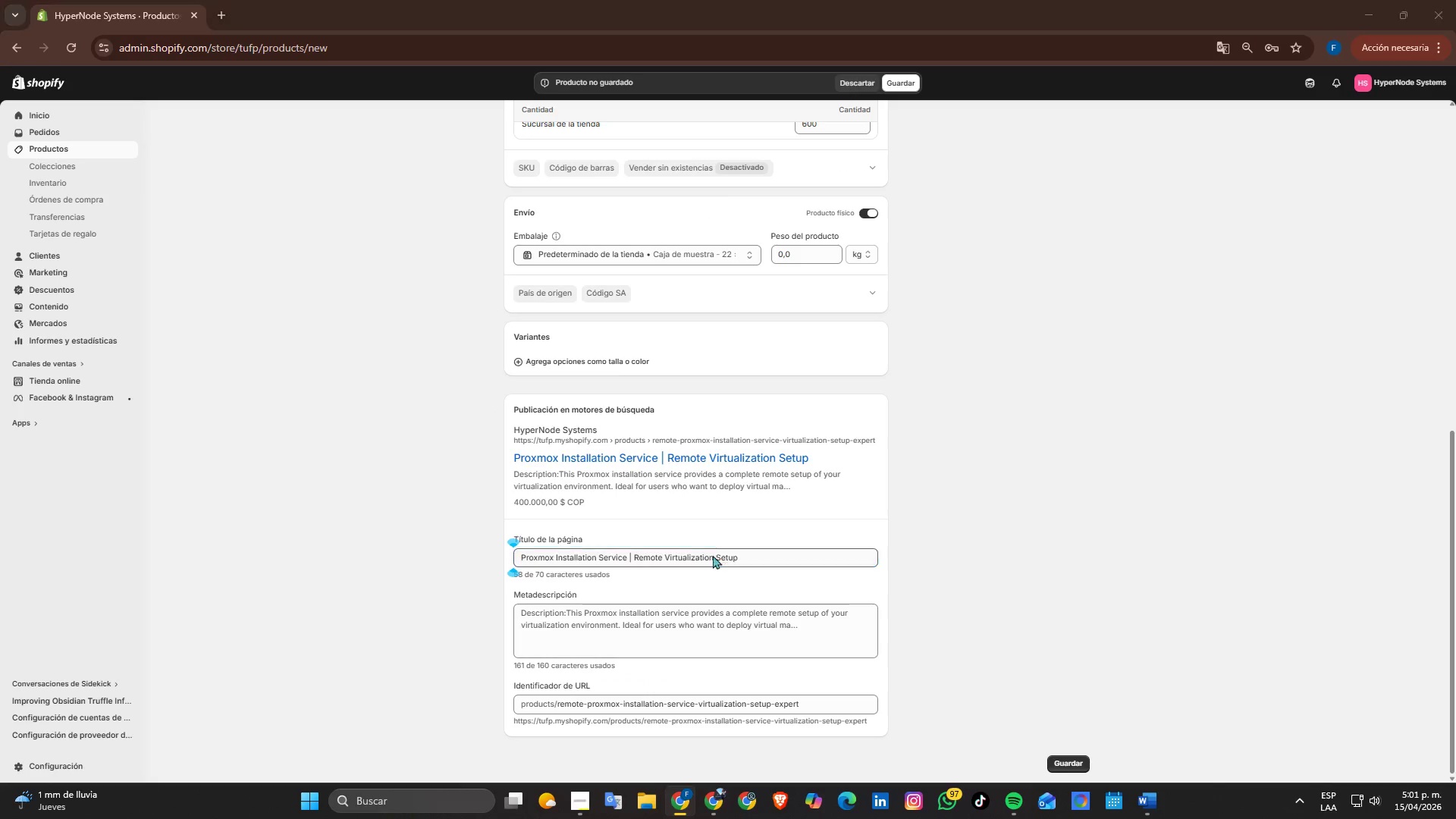 
key(Alt+Tab)
 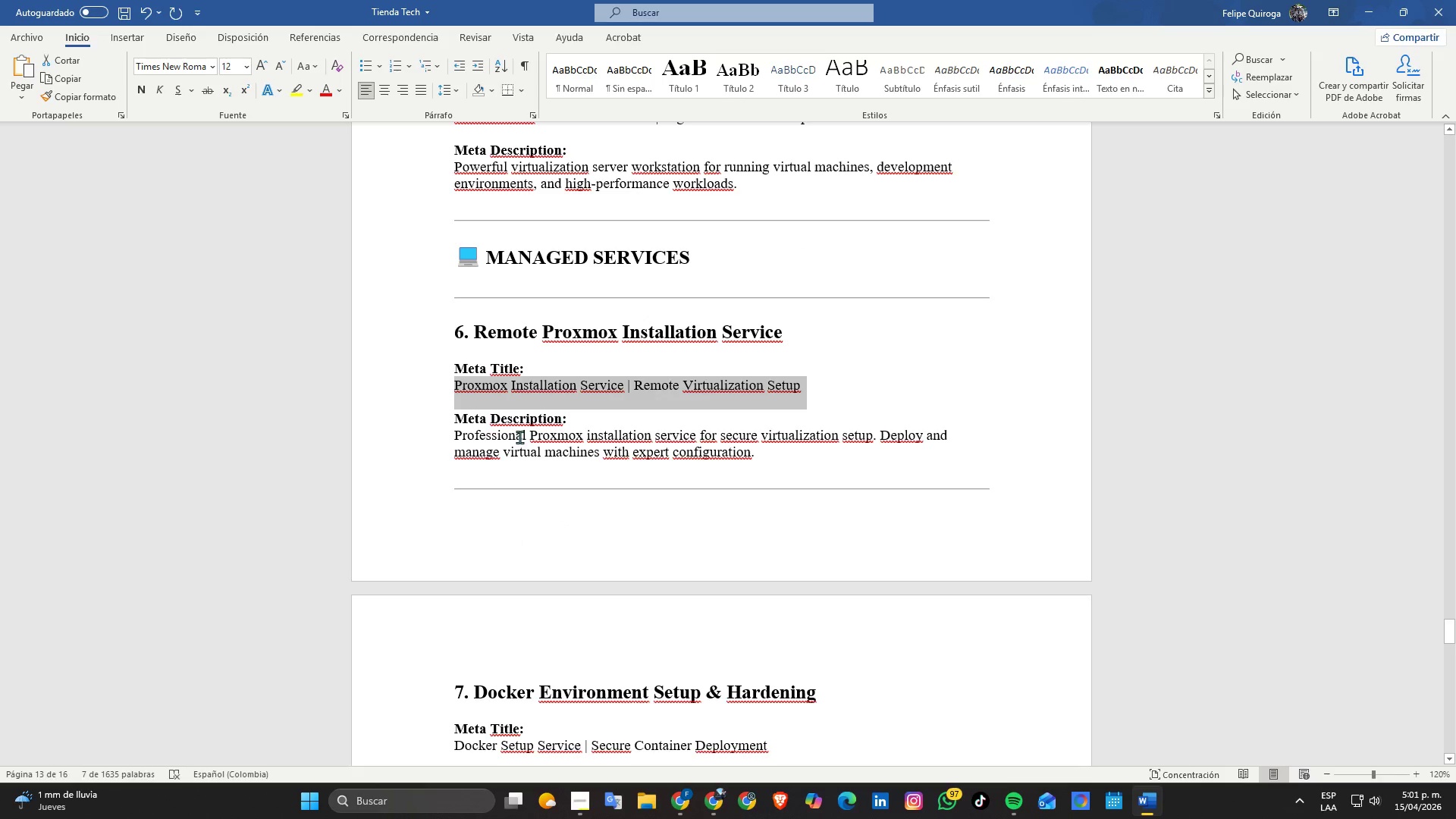 
double_click([519, 437])
 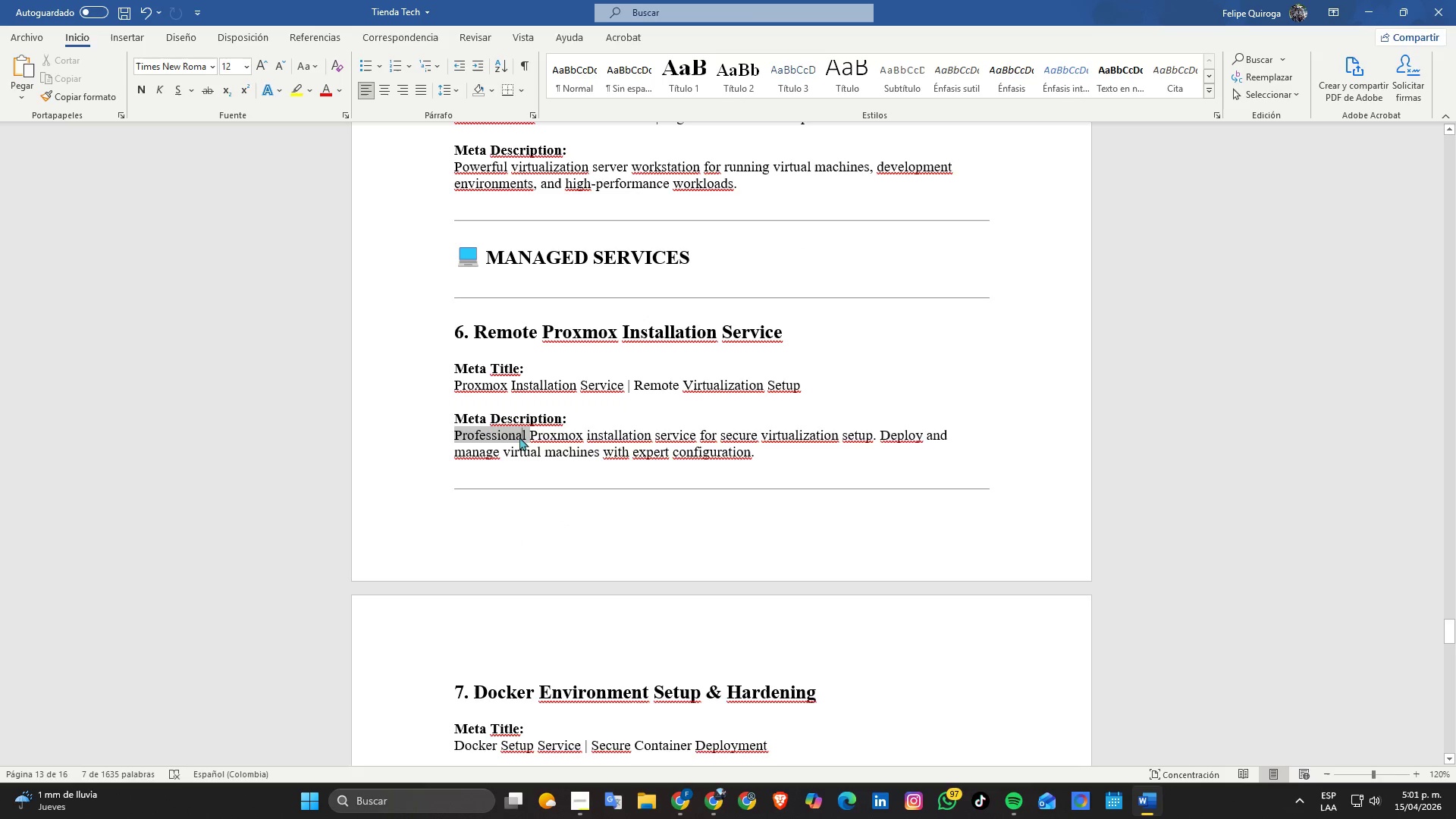 
triple_click([519, 437])
 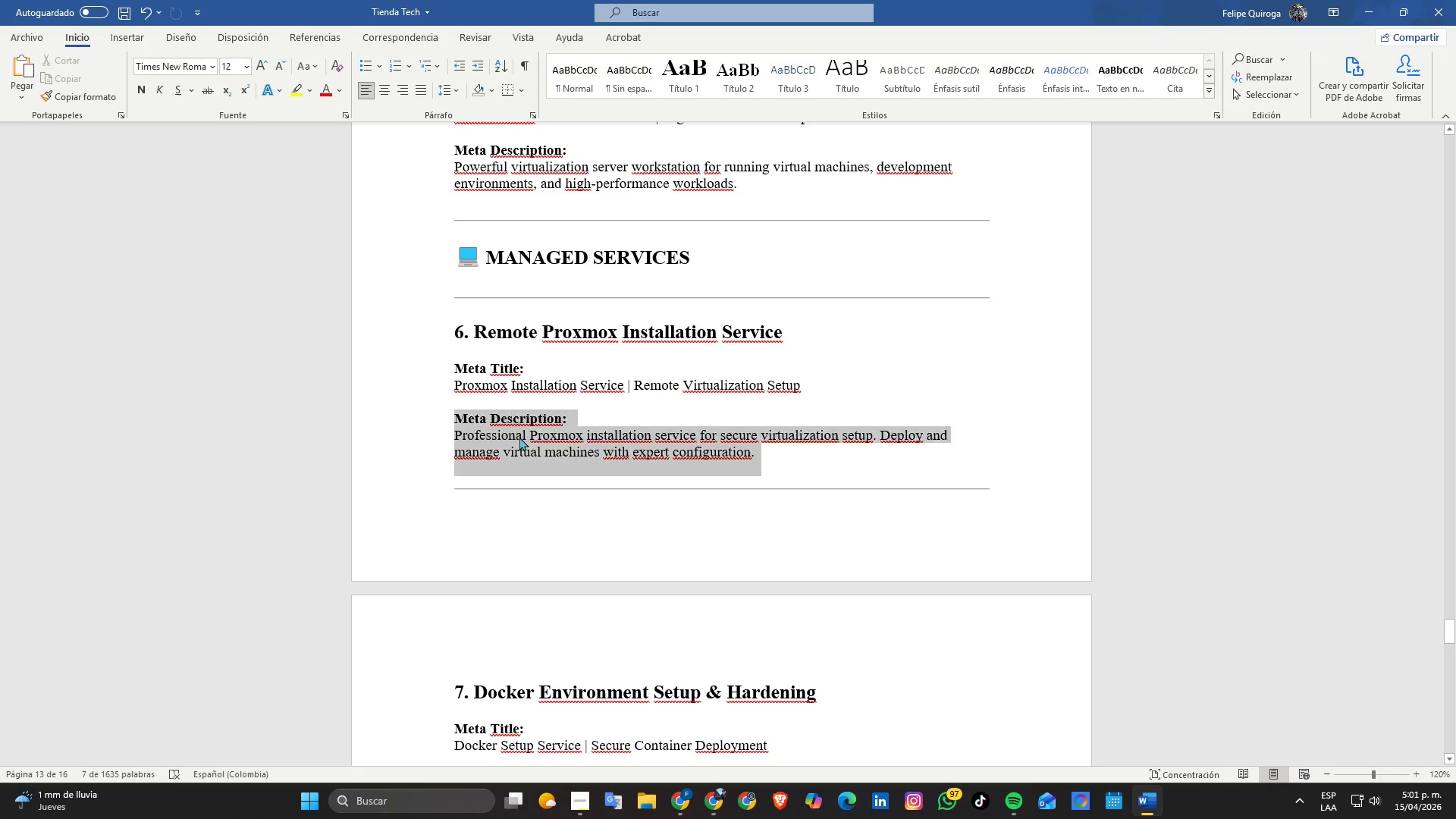 
key(Control+C)
 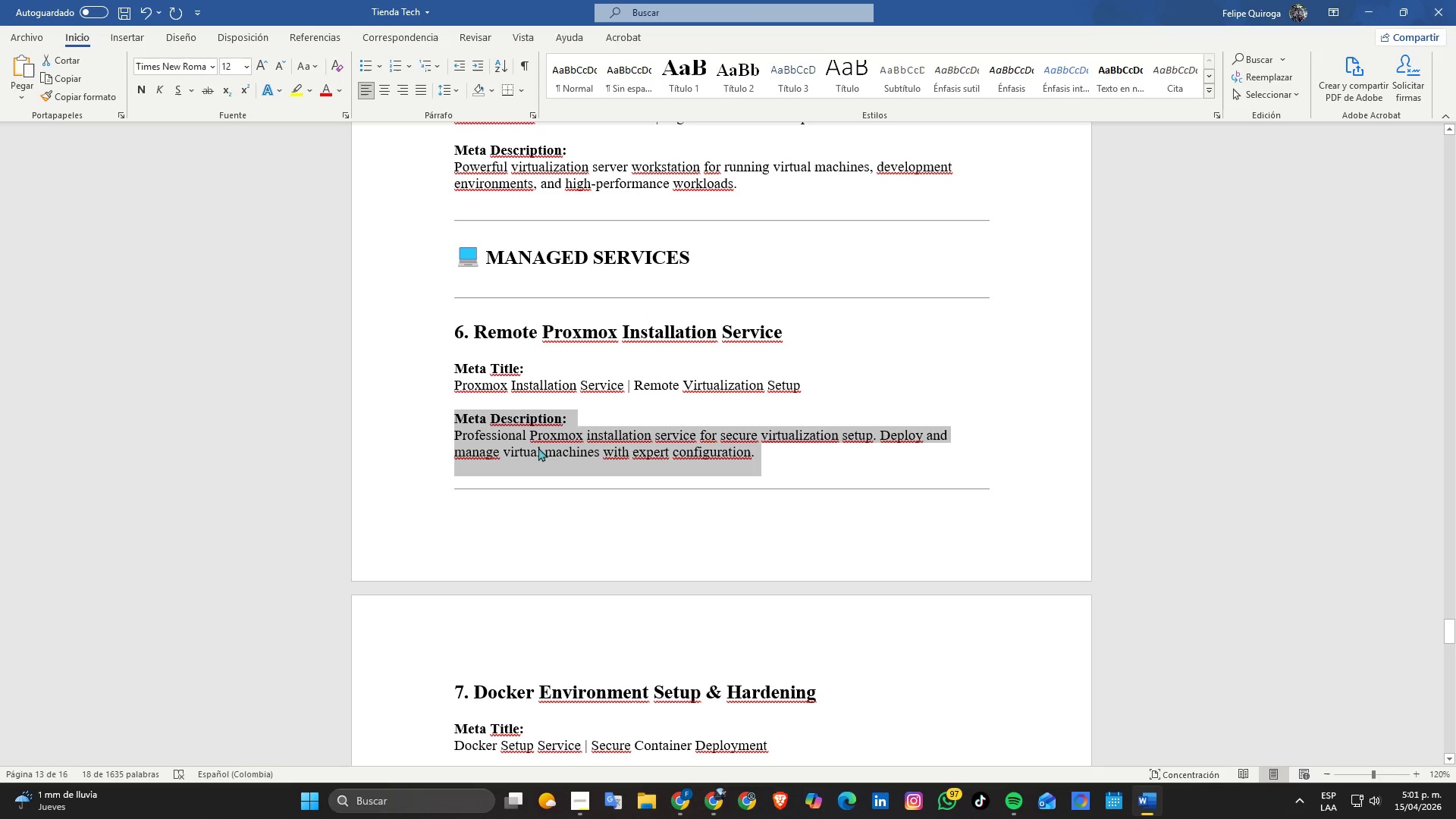 
left_click([547, 448])
 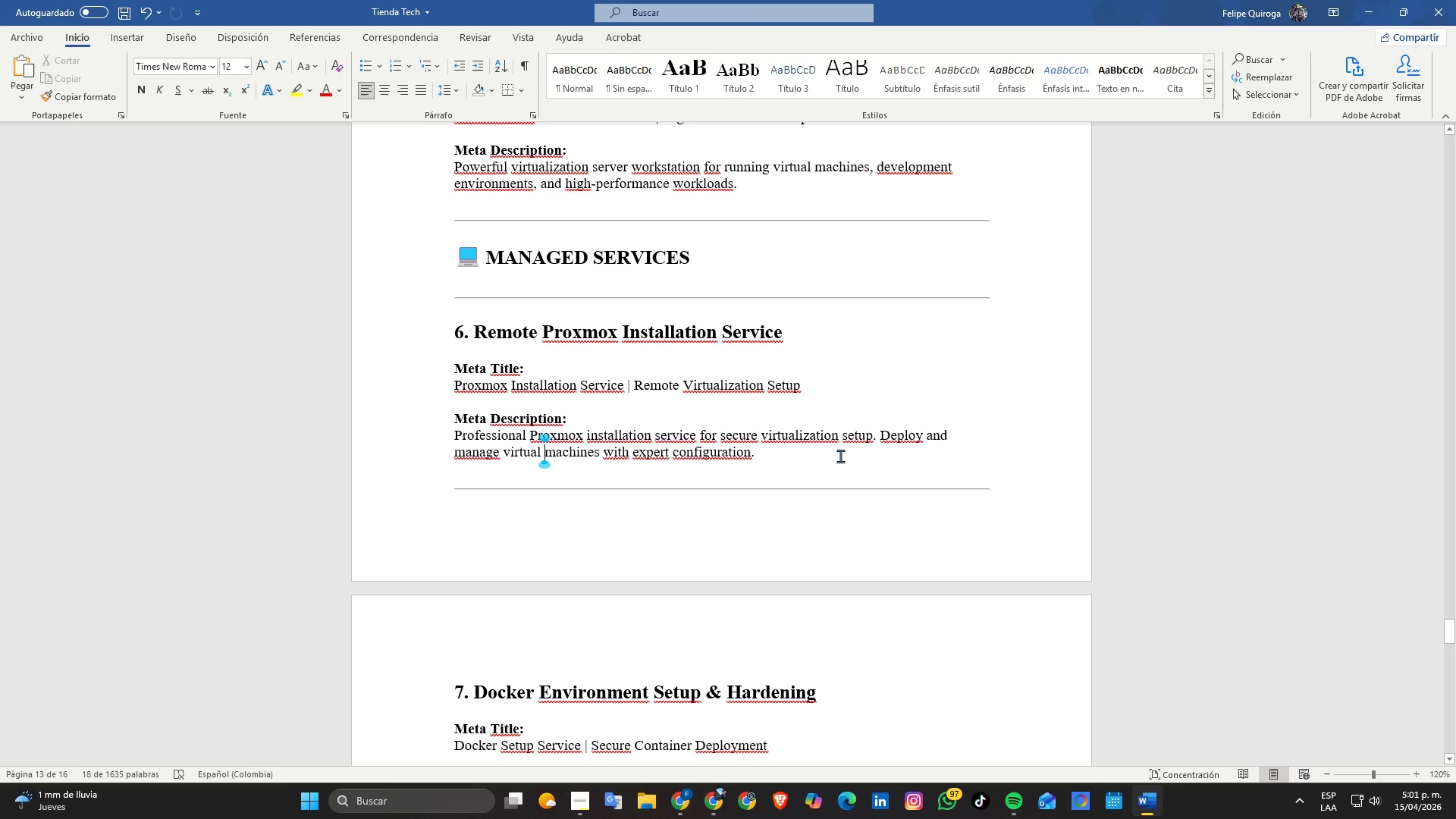 
left_click_drag(start_coordinate=[840, 456], to_coordinate=[452, 430])
 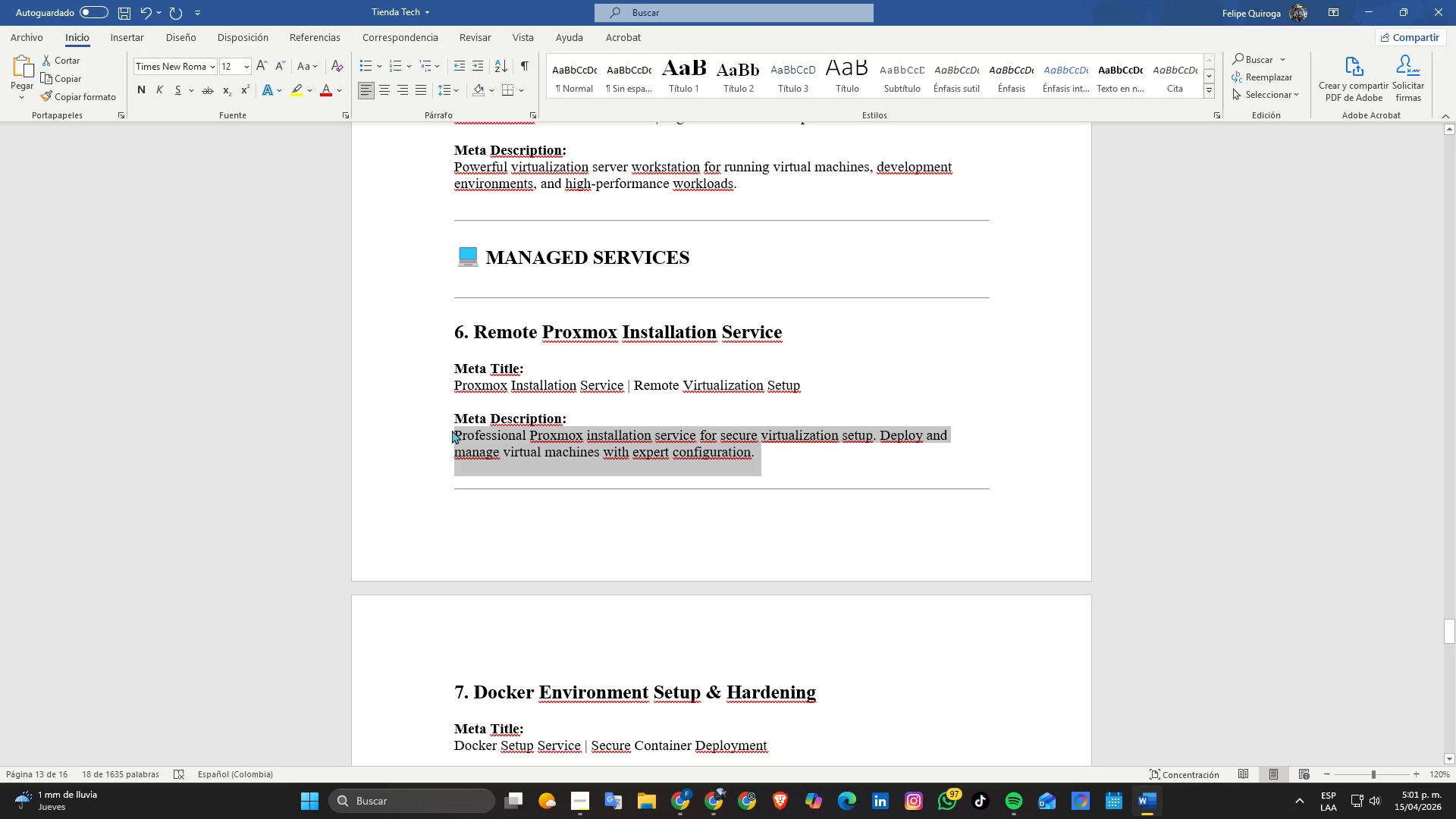 
key(Control+ControlLeft)
 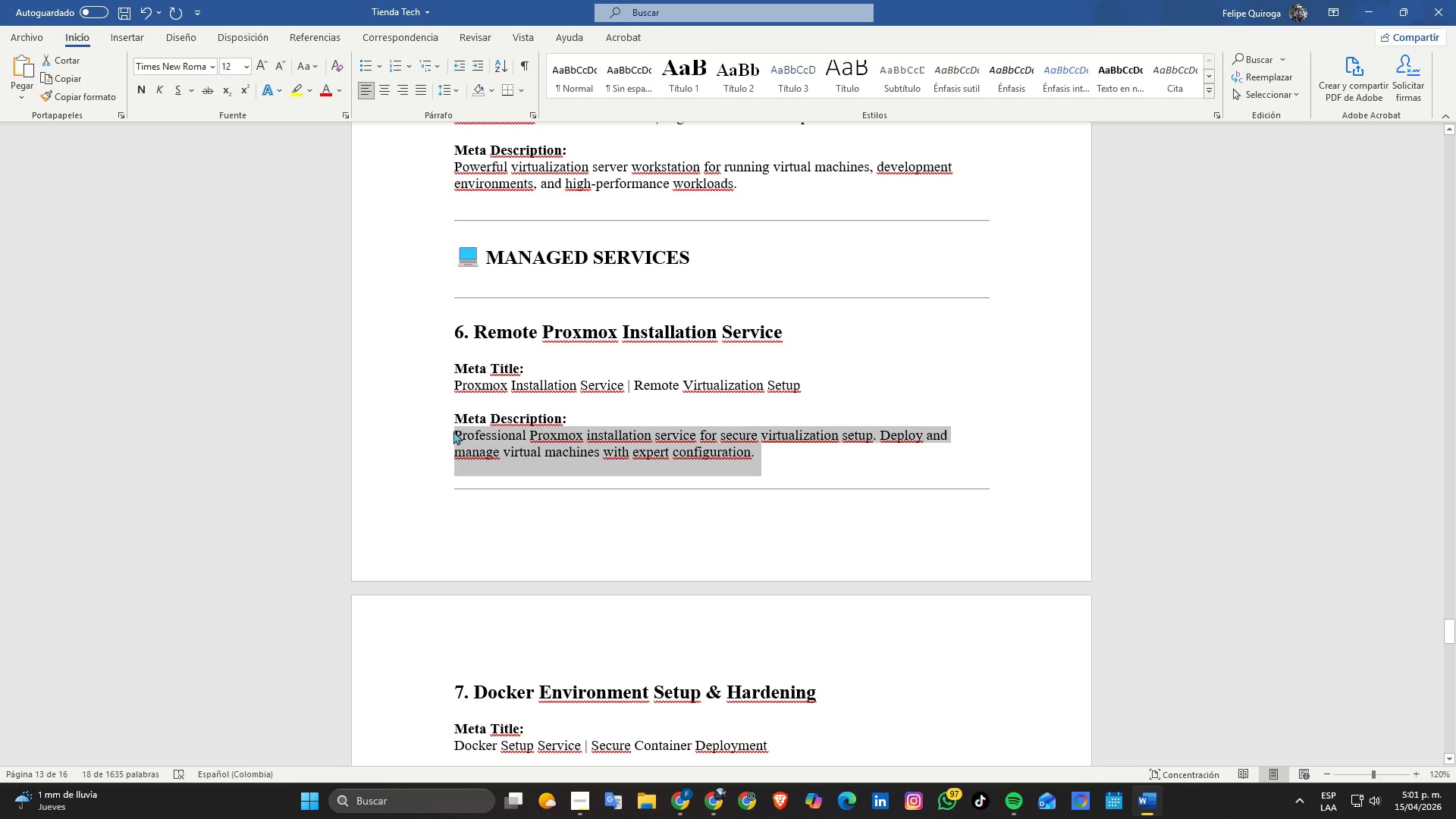 
key(Control+C)
 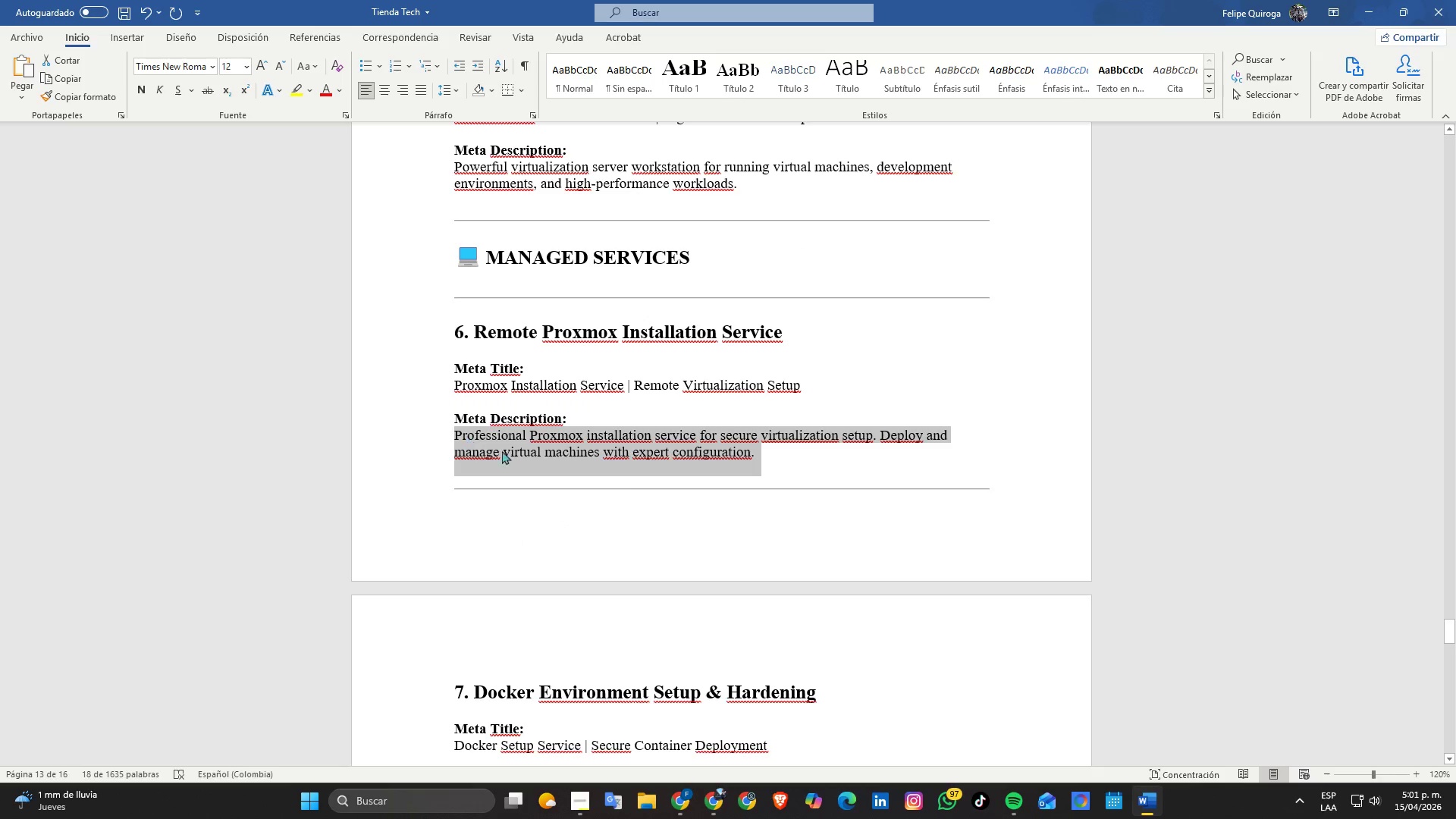 
key(Alt+AltLeft)
 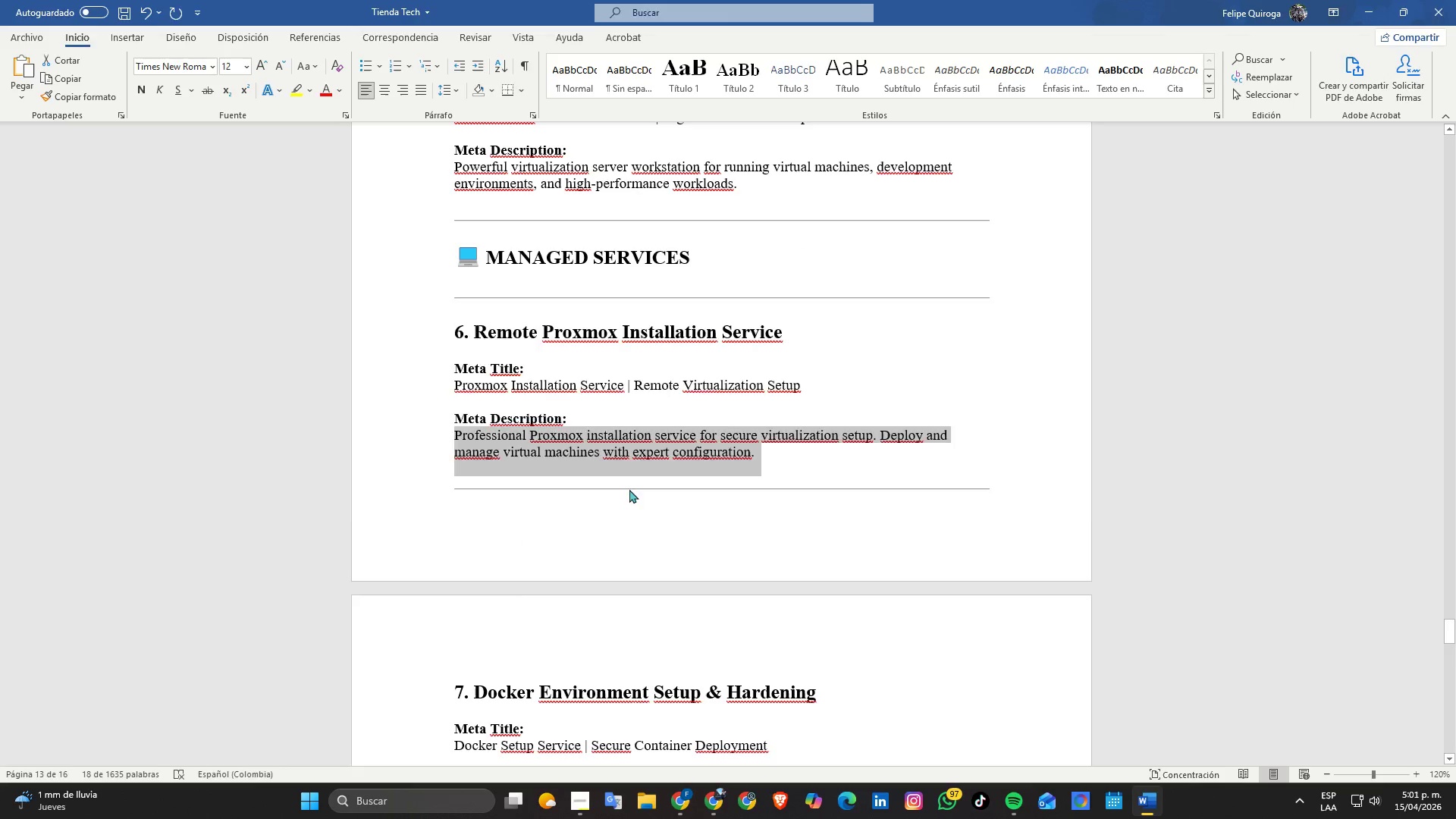 
key(Alt+Tab)
 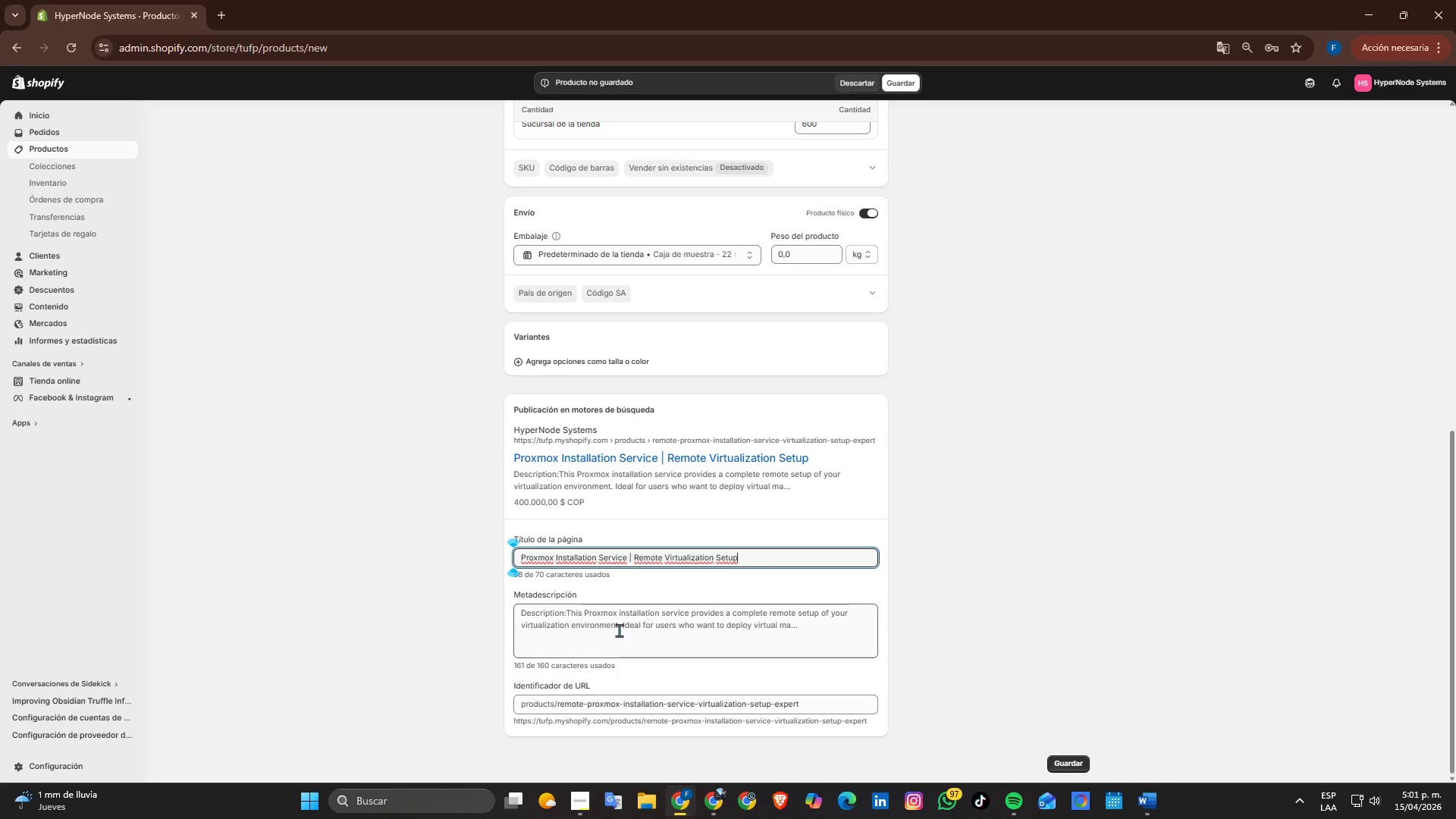 
double_click([616, 630])
 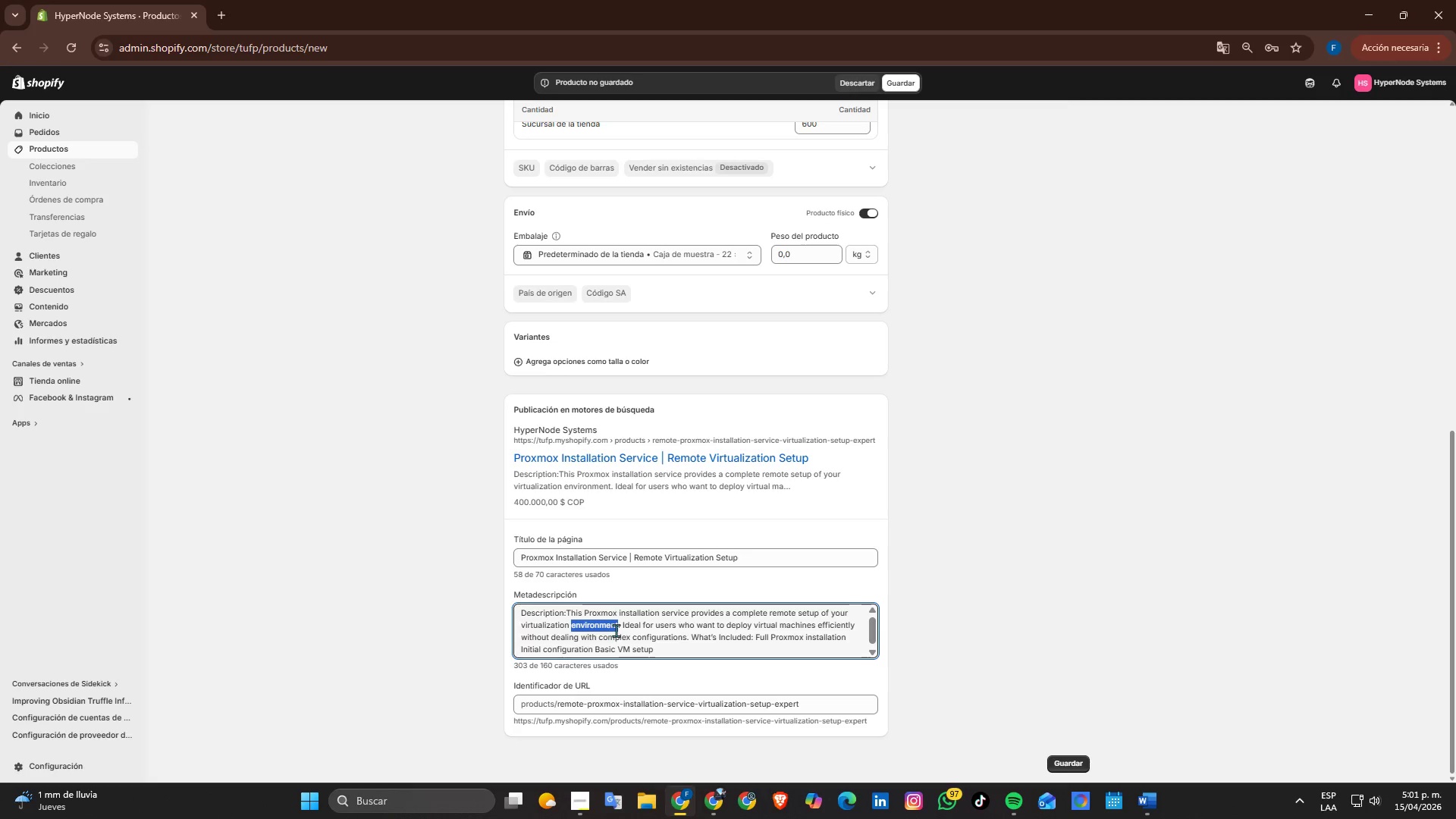 
triple_click([616, 630])
 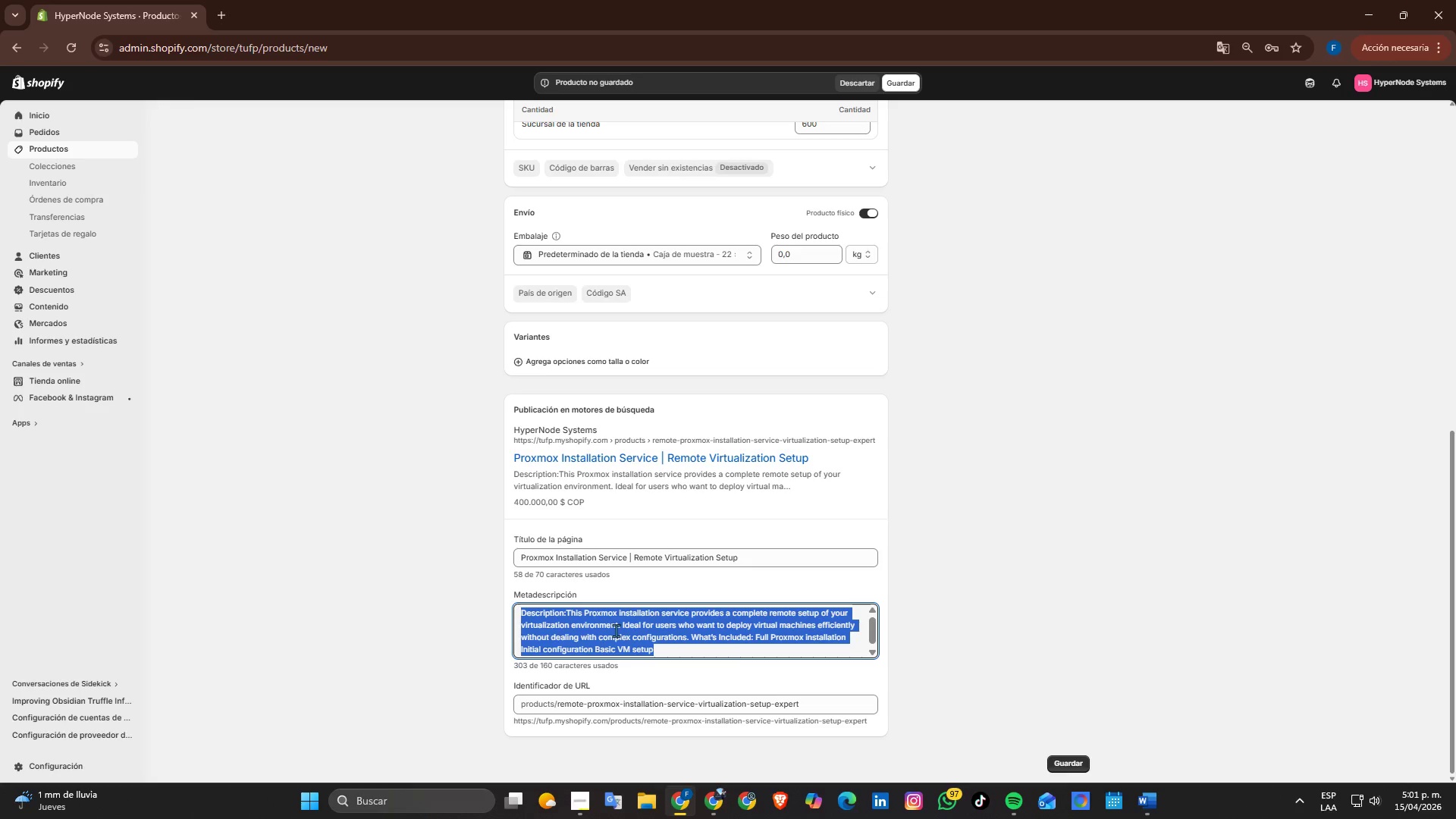 
key(Control+ControlLeft)
 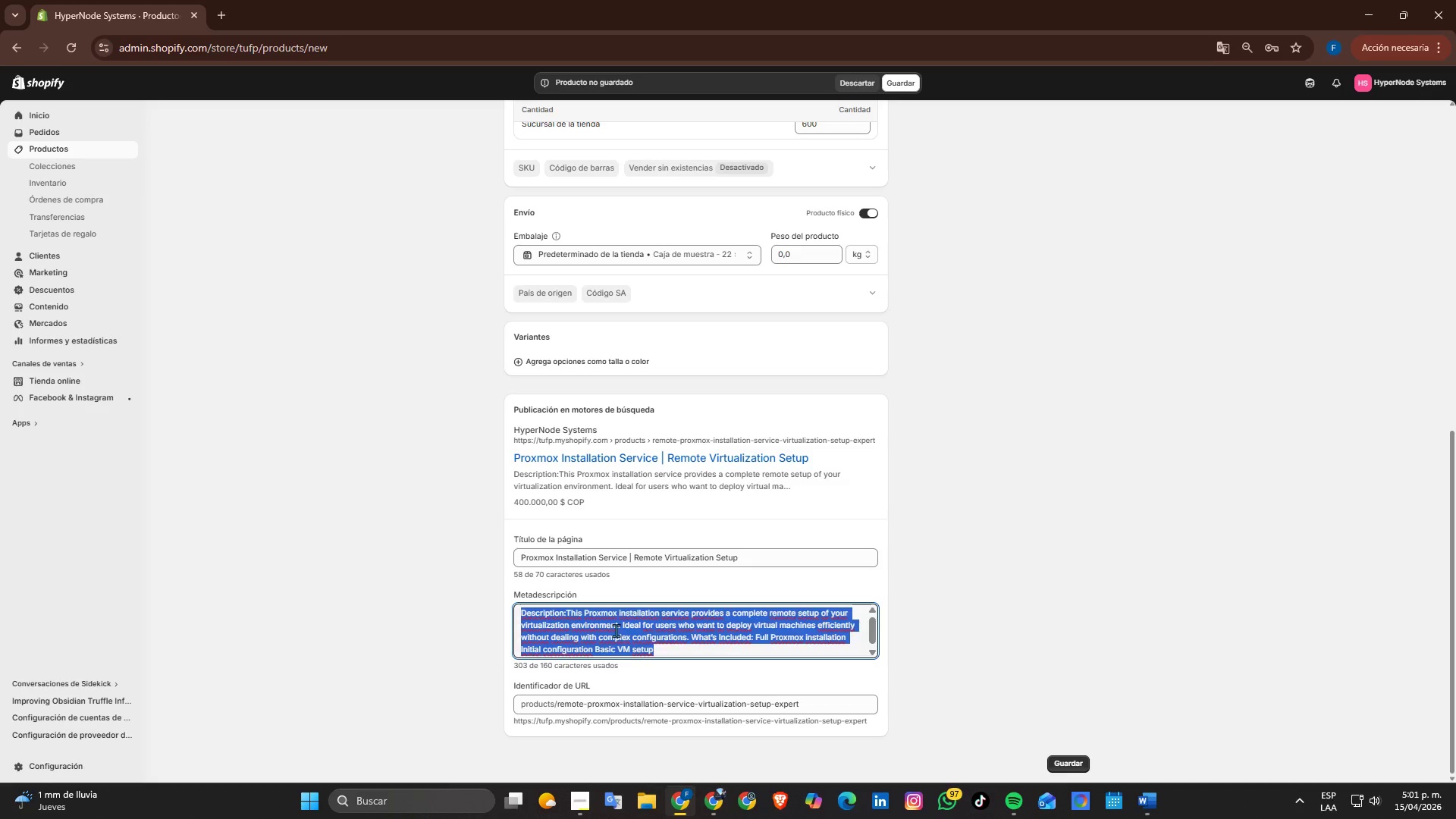 
key(Control+V)
 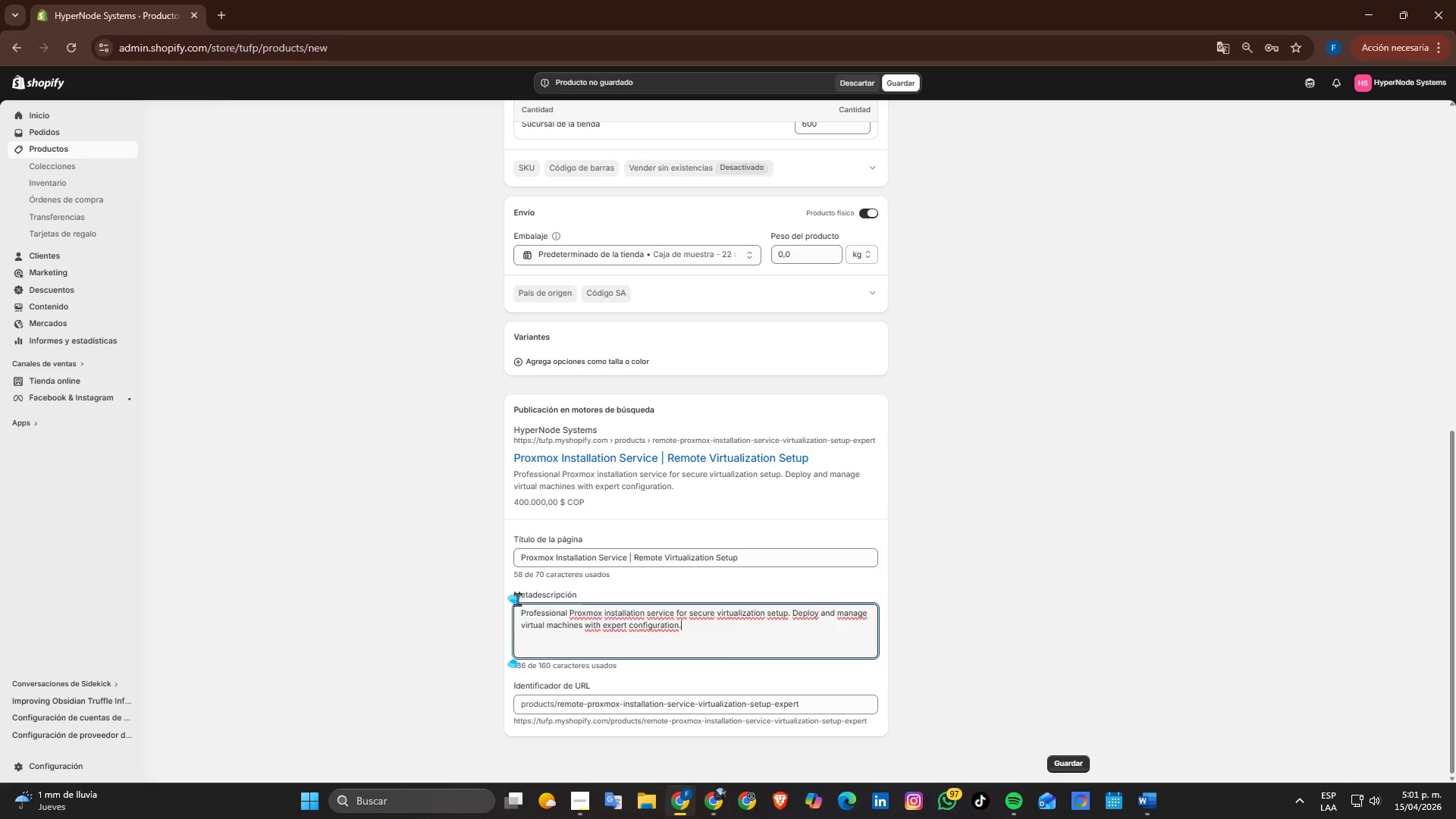 
scroll: coordinate [447, 569], scroll_direction: down, amount: 2.0
 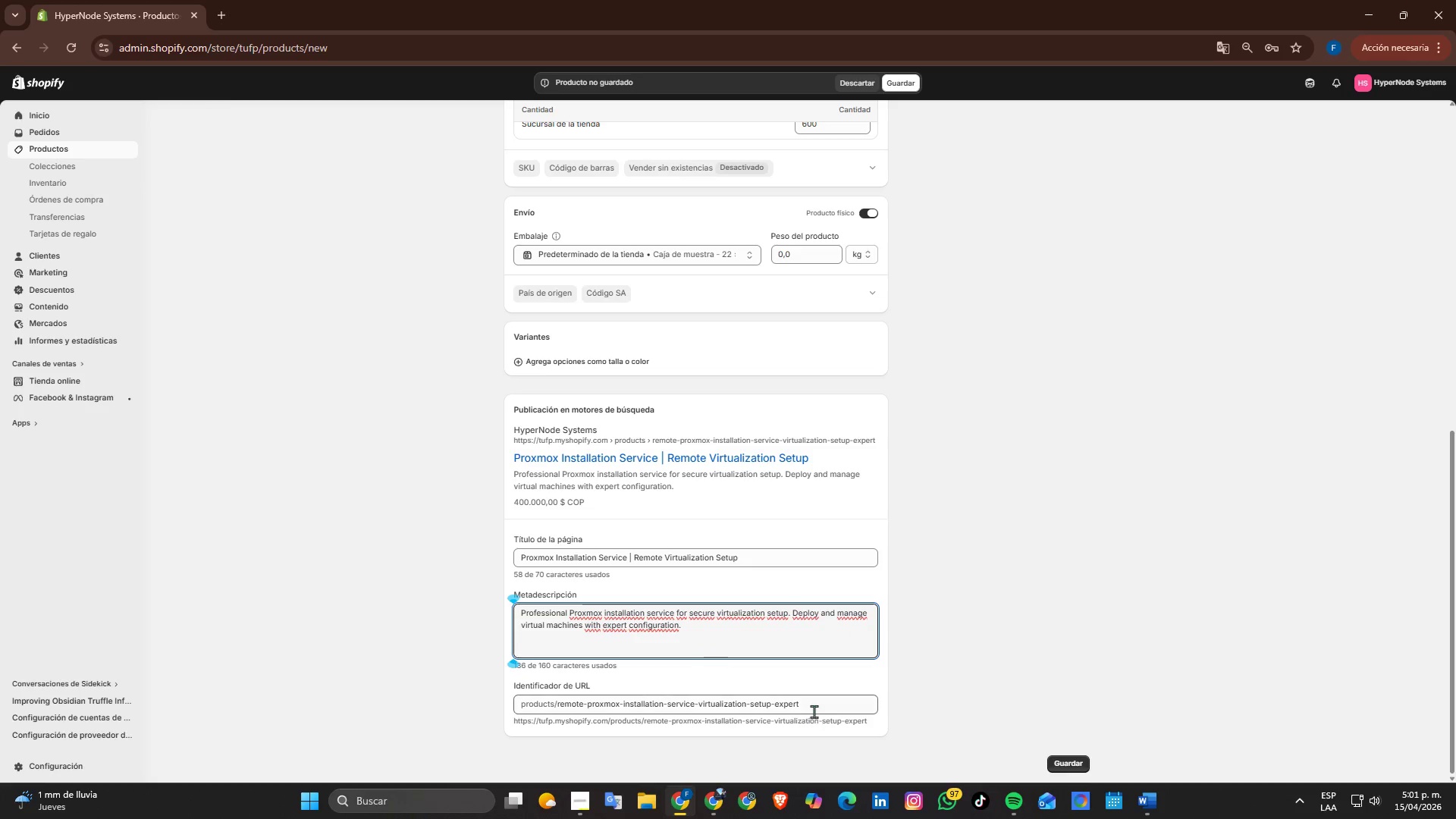 
left_click_drag(start_coordinate=[824, 699], to_coordinate=[704, 682])
 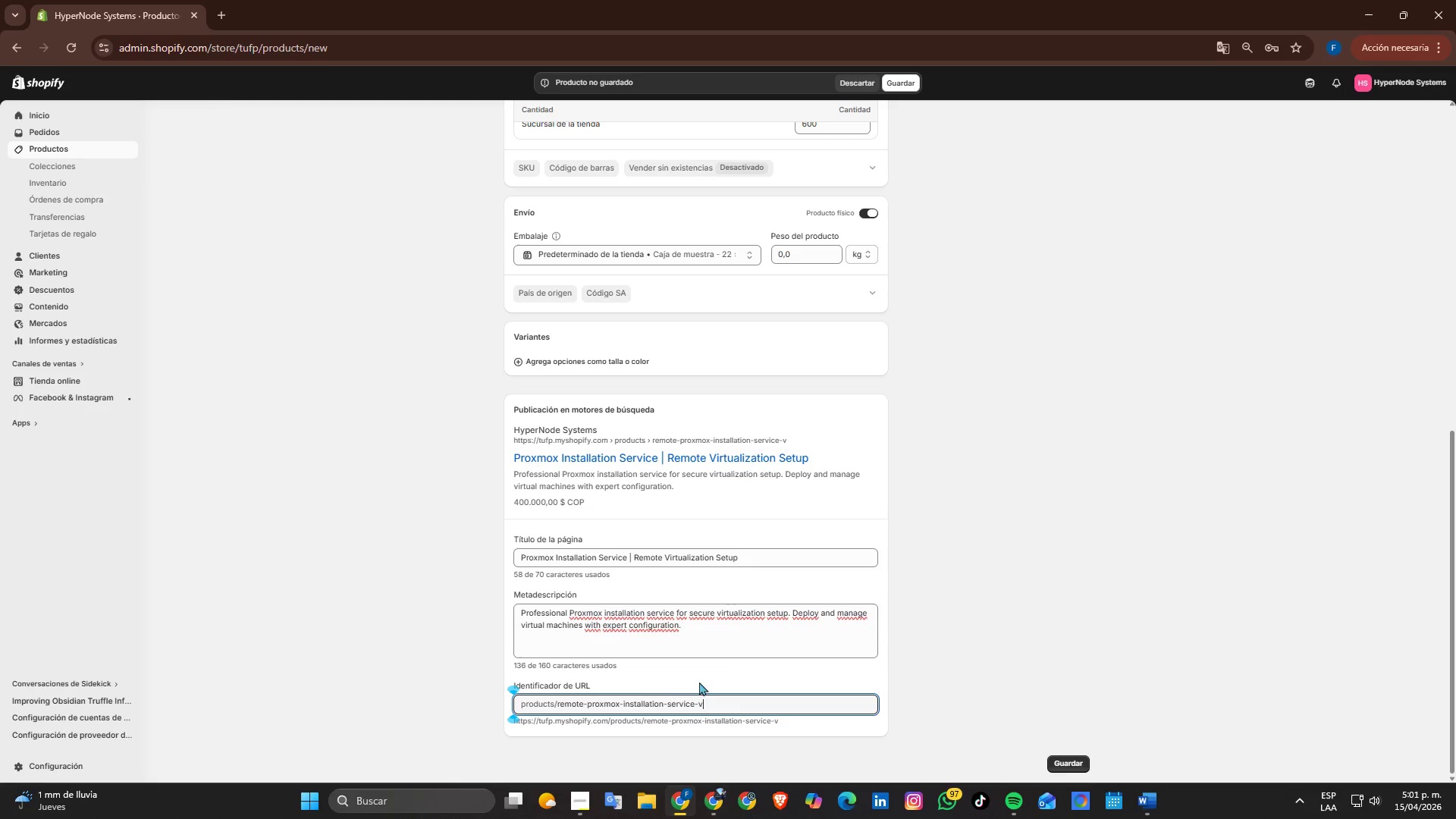 
key(Backspace)
 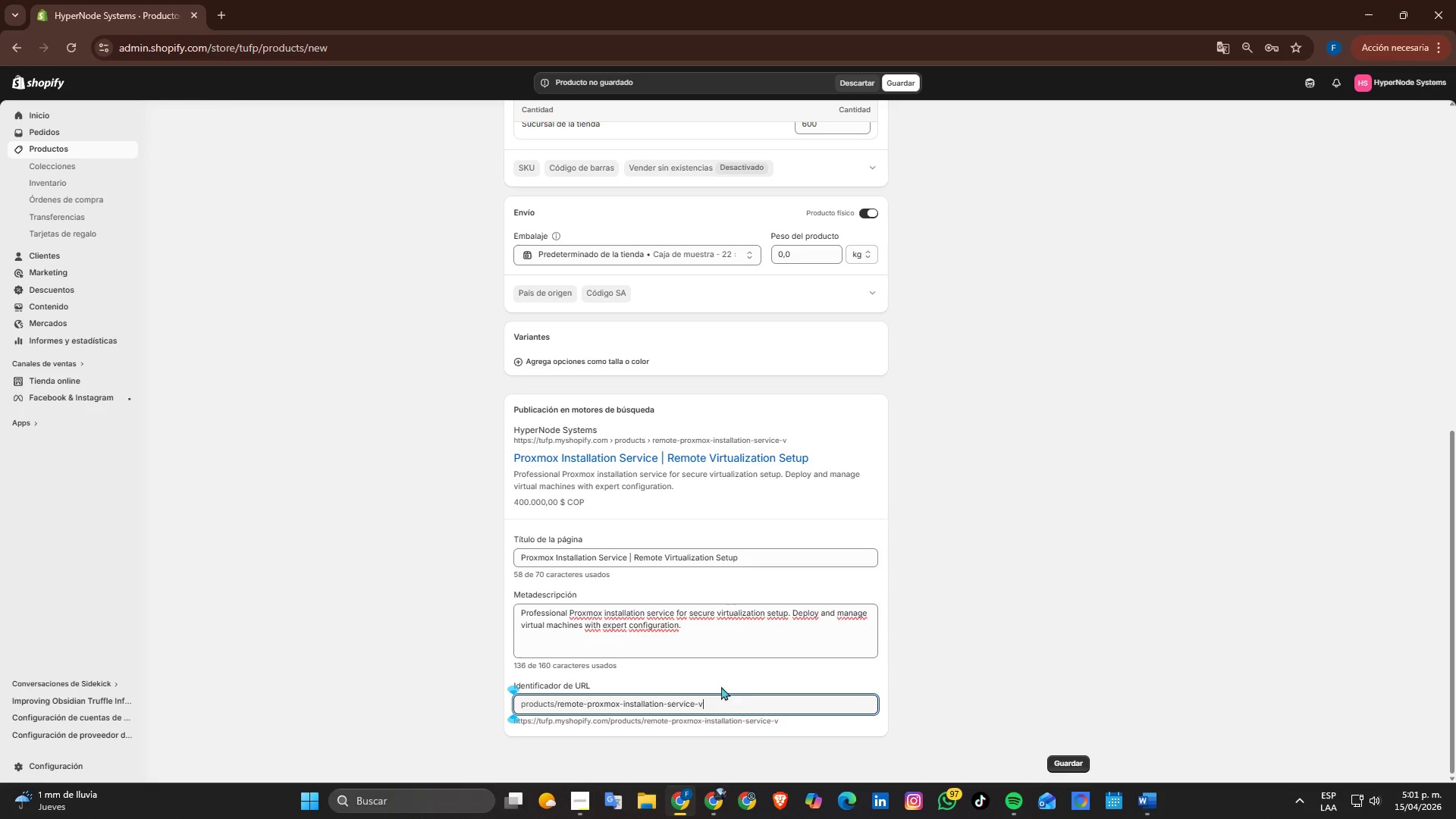 
key(Backspace)
 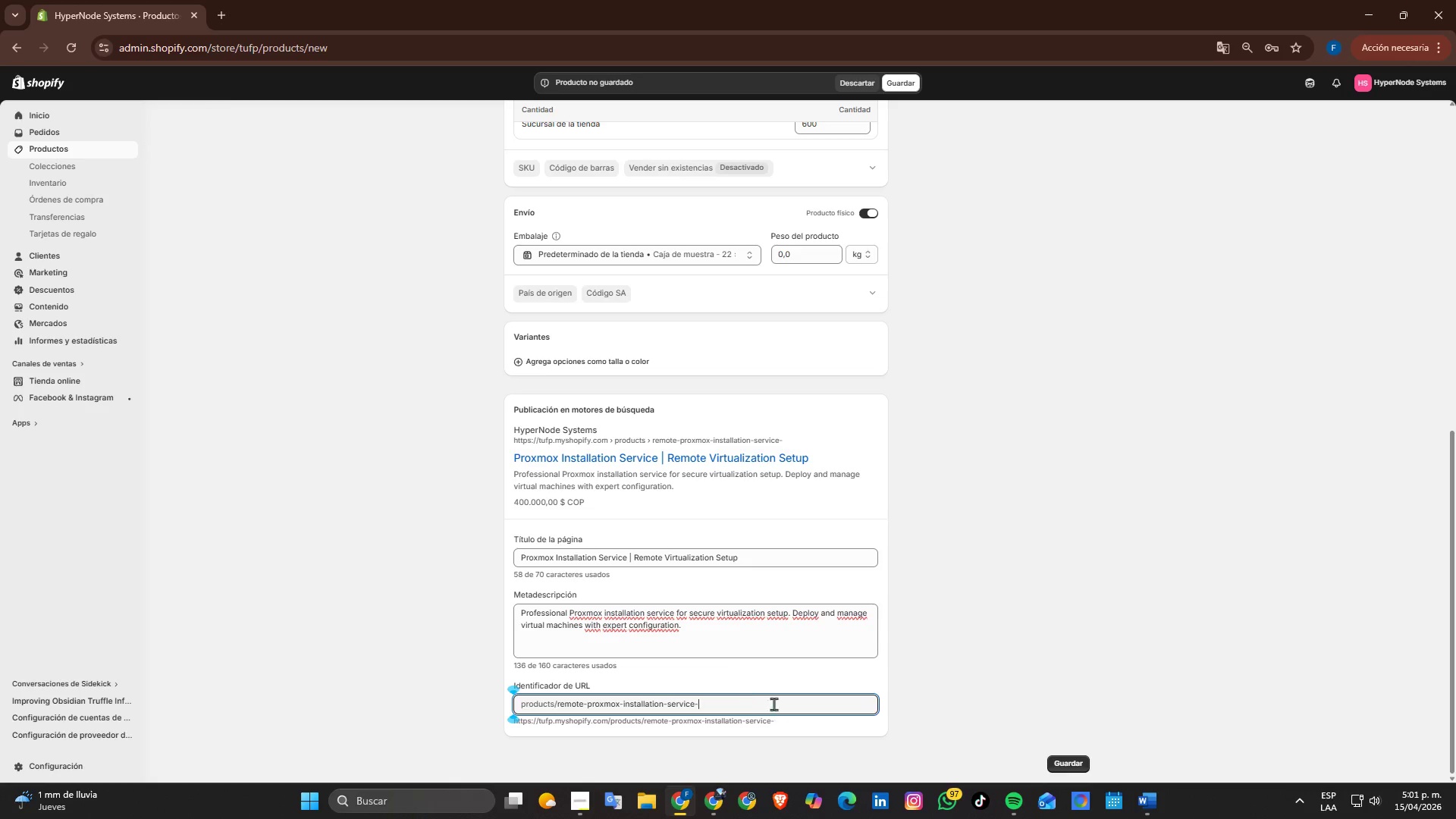 
key(Backspace)
 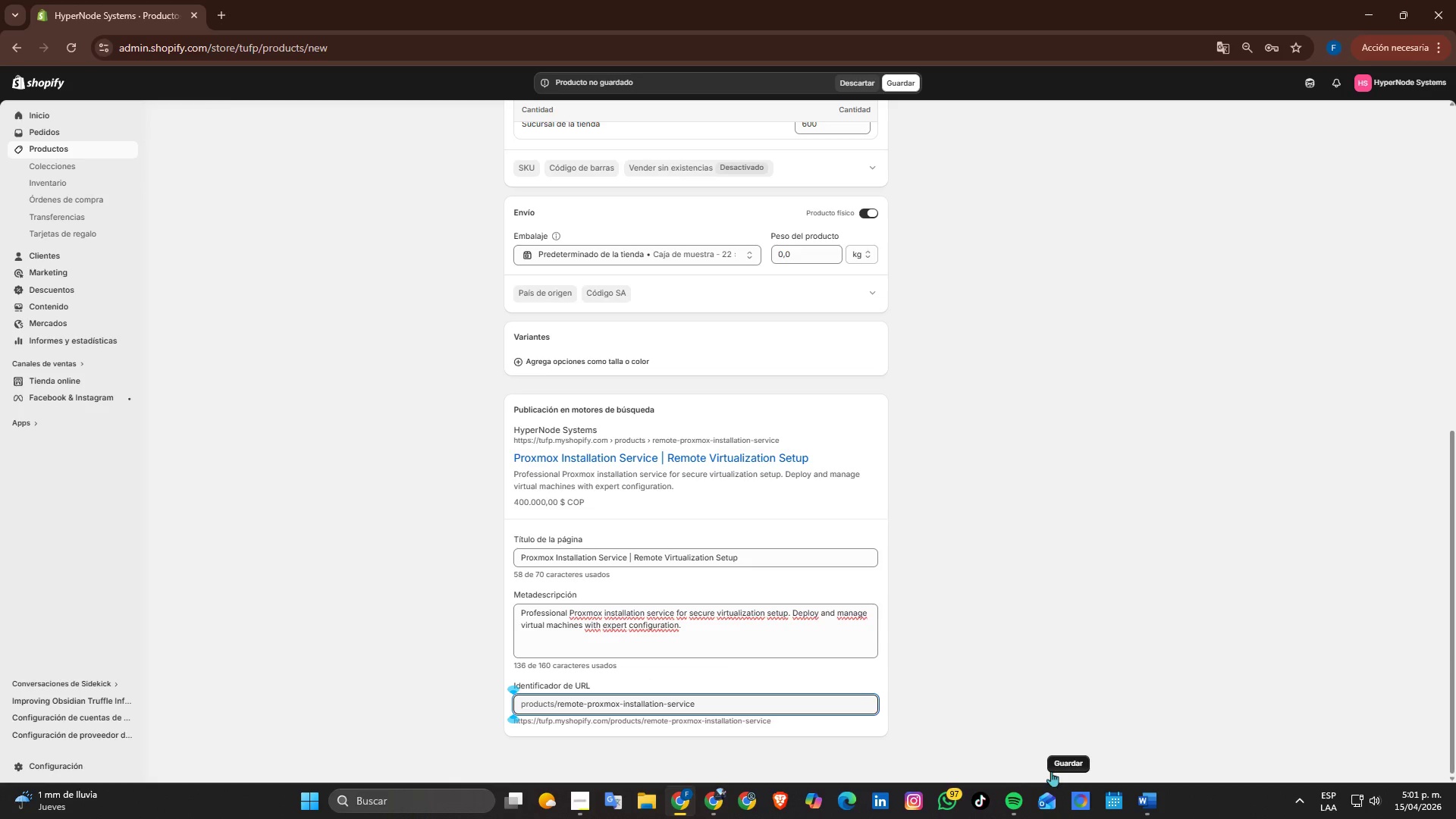 
left_click([1053, 767])
 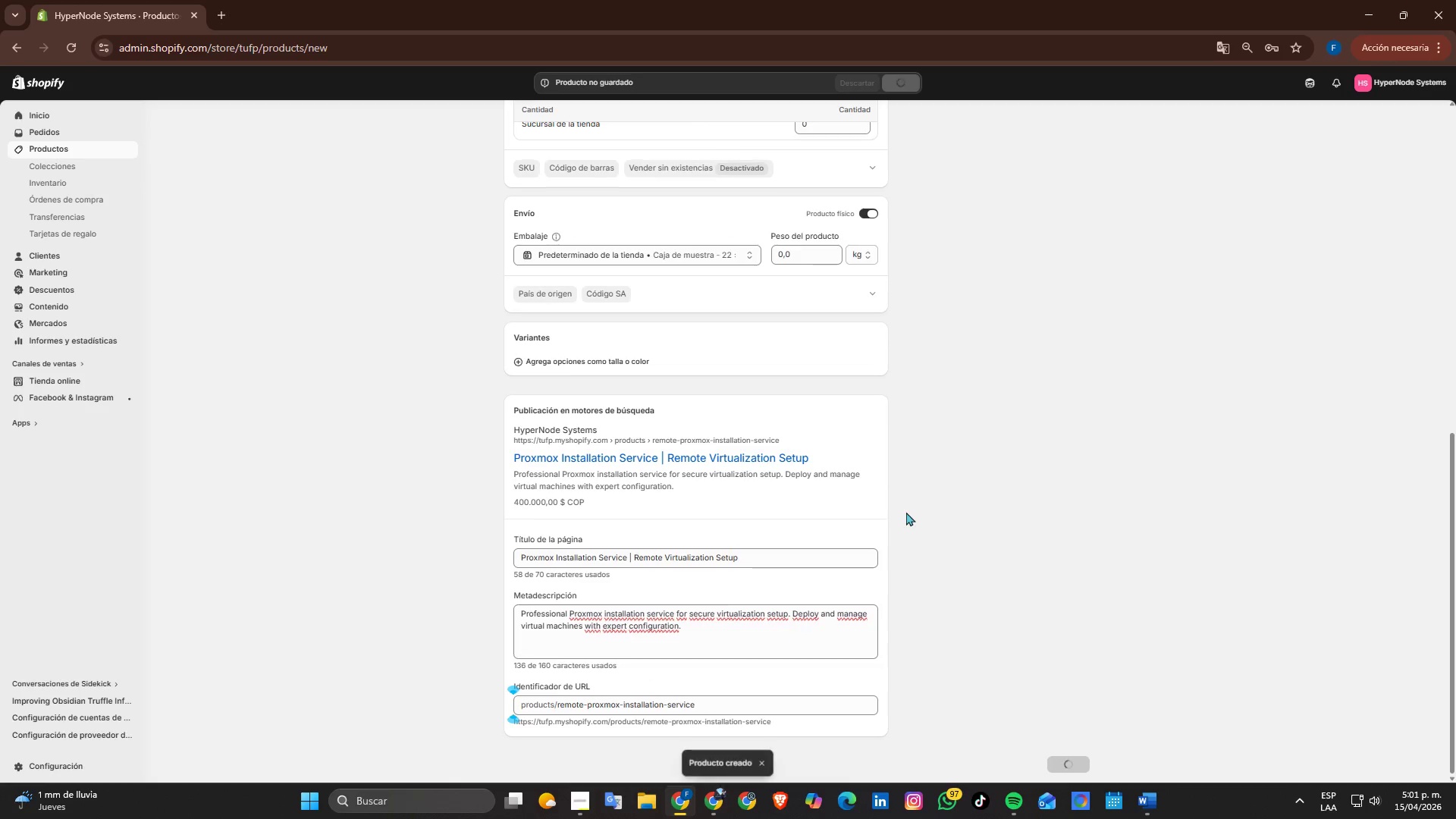 
scroll: coordinate [792, 431], scroll_direction: up, amount: 9.0
 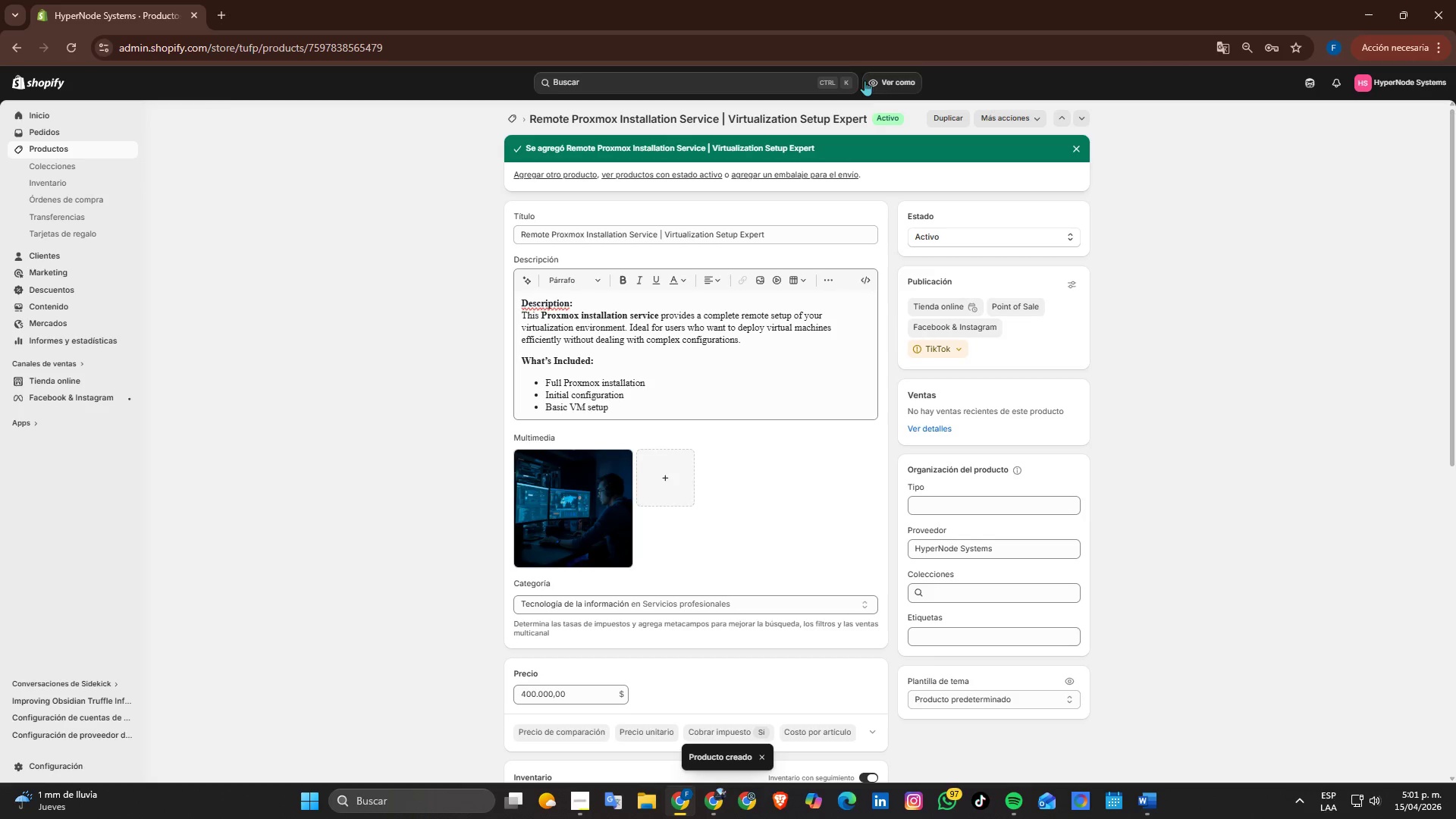 
left_click([872, 80])
 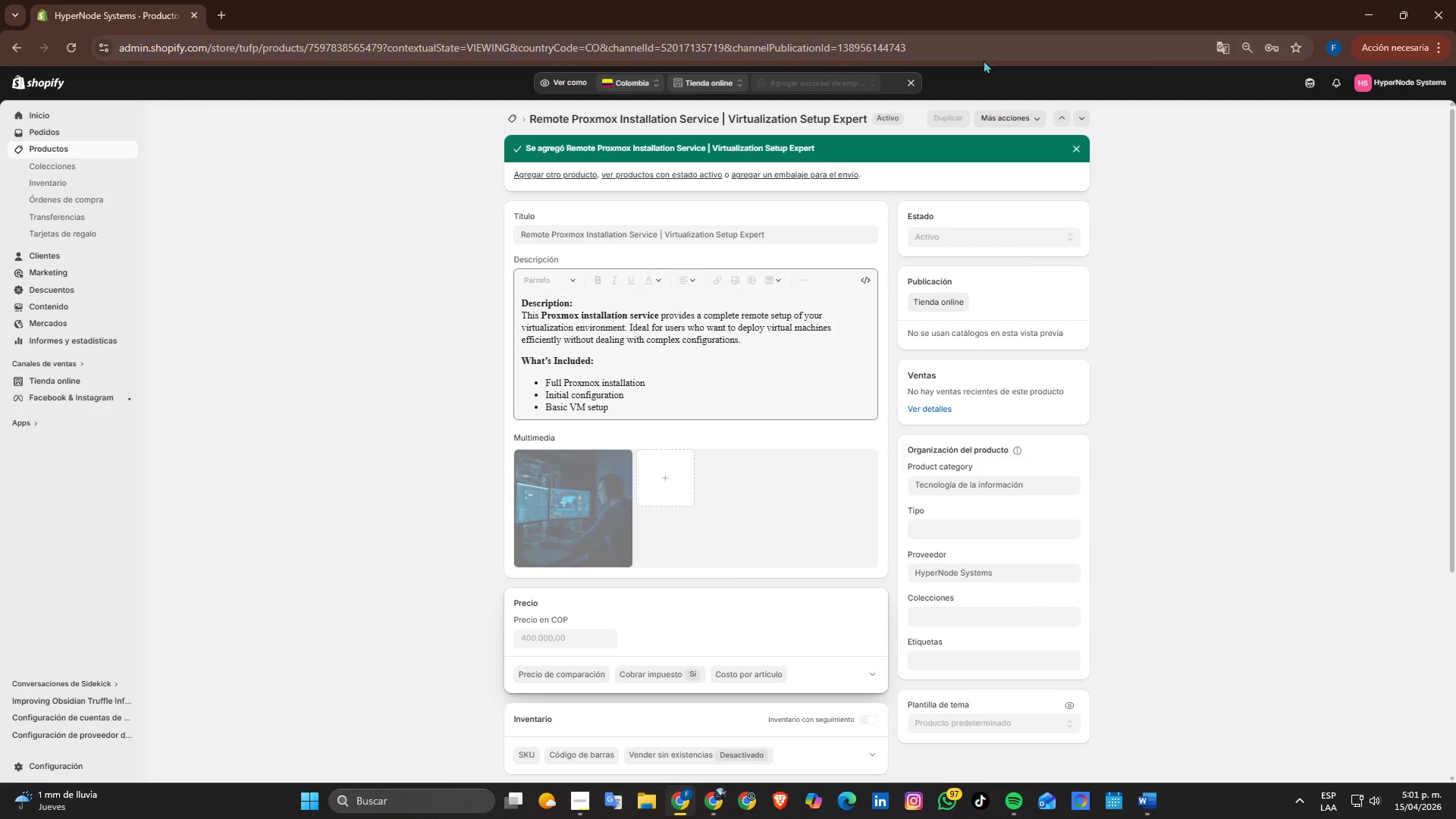 
wait(6.36)
 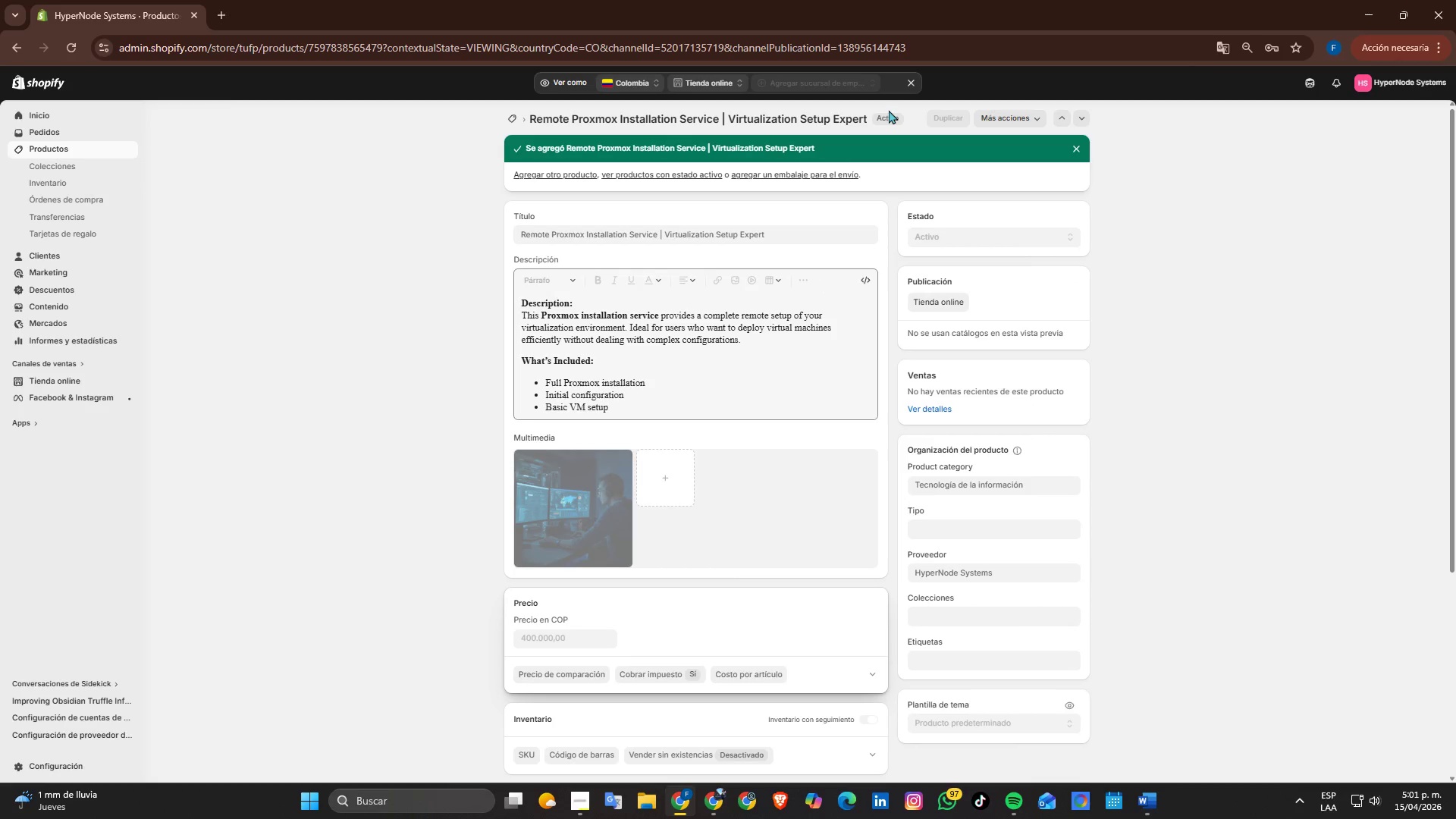 
left_click([911, 83])
 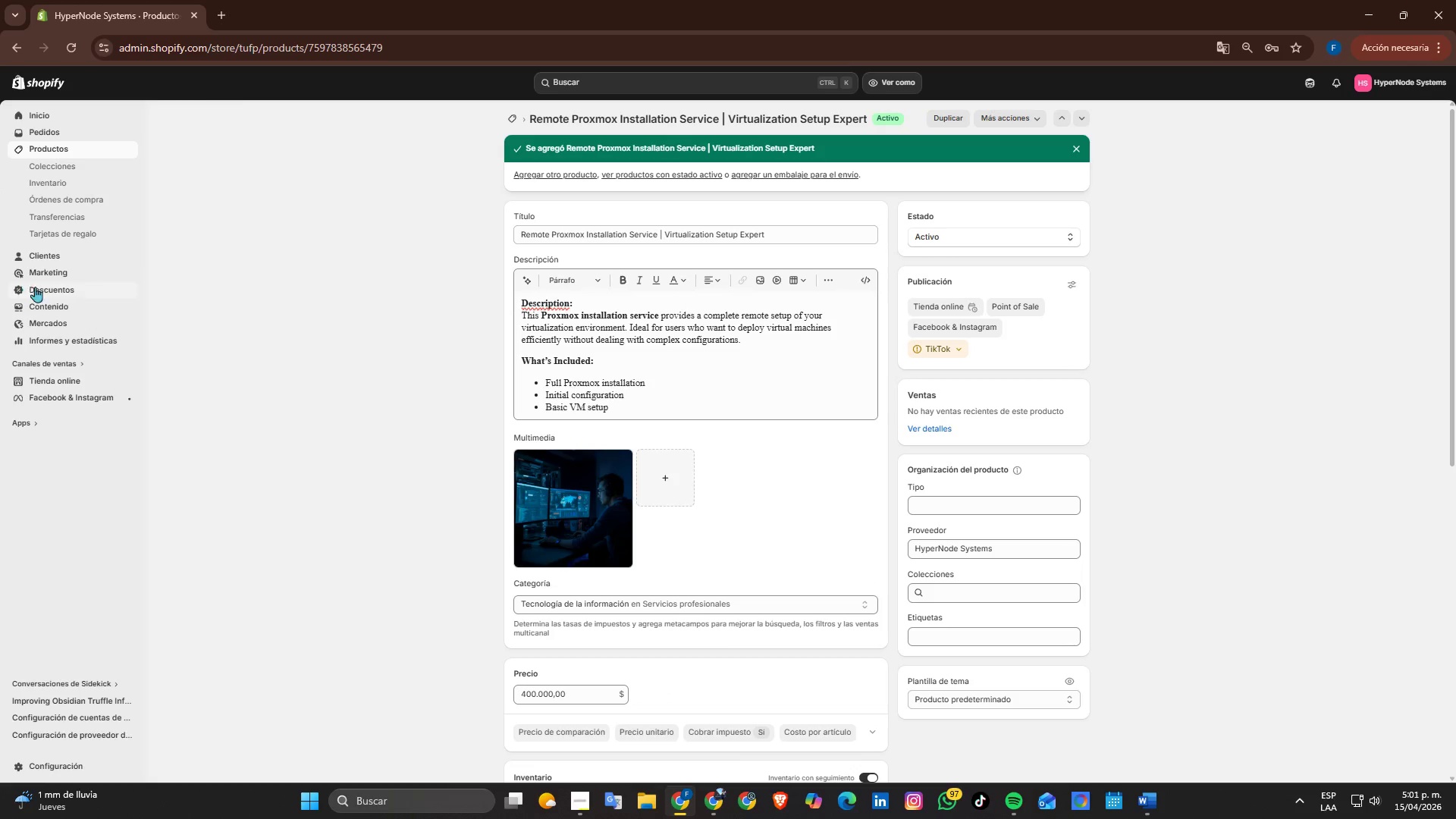 
scroll: coordinate [1043, 351], scroll_direction: up, amount: 4.0
 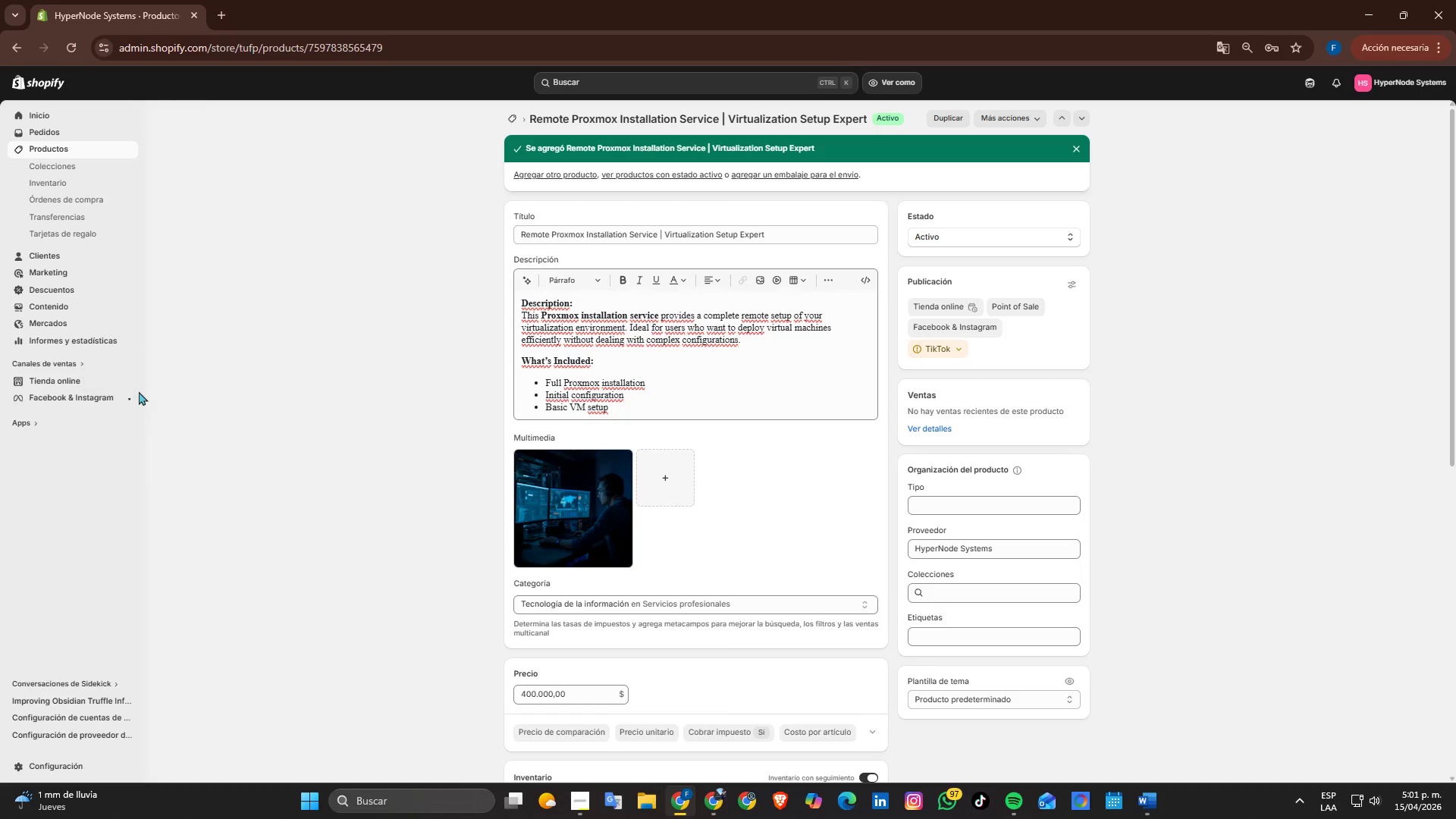 
left_click([128, 383])
 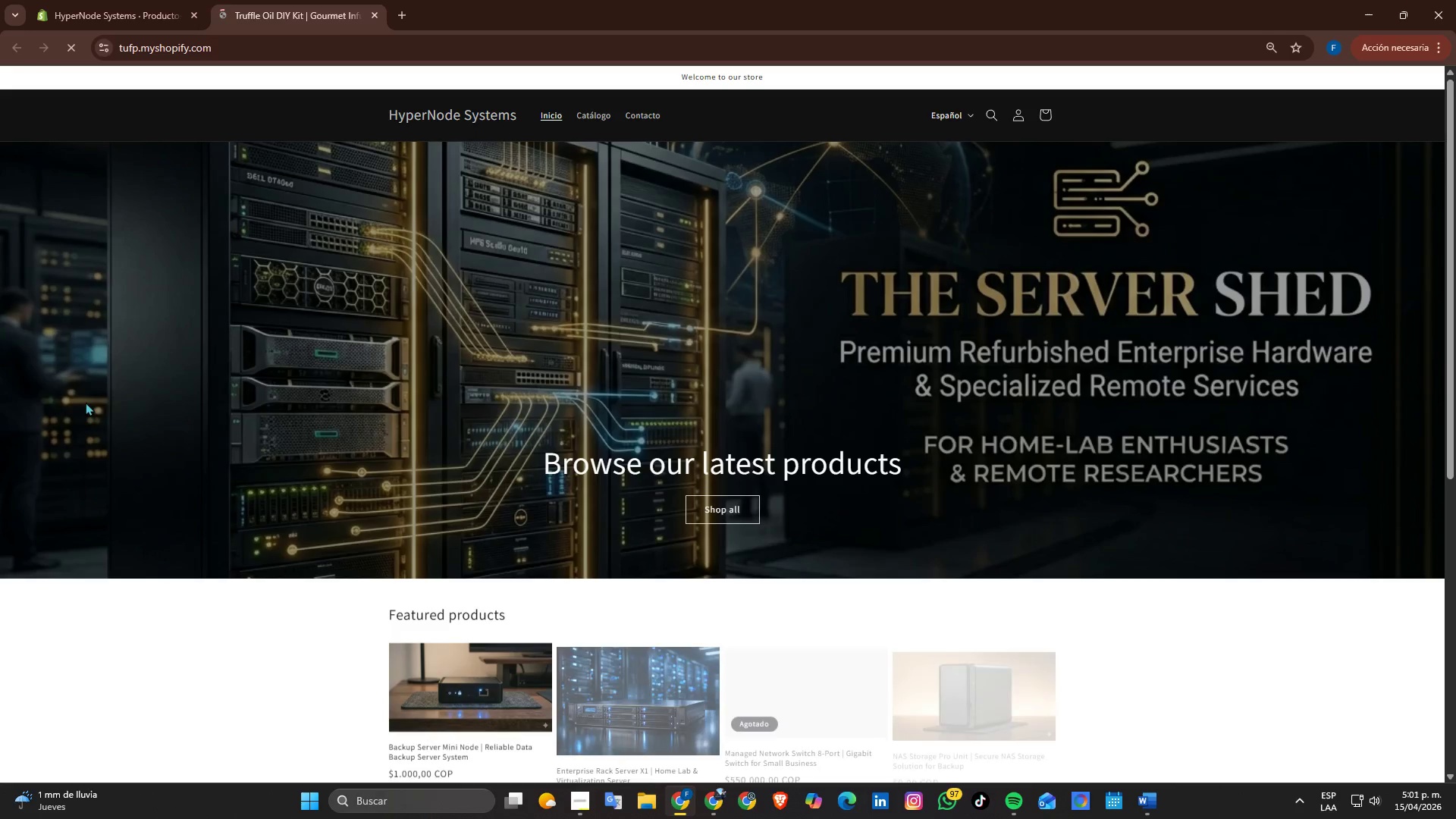 
scroll: coordinate [297, 400], scroll_direction: down, amount: 3.0
 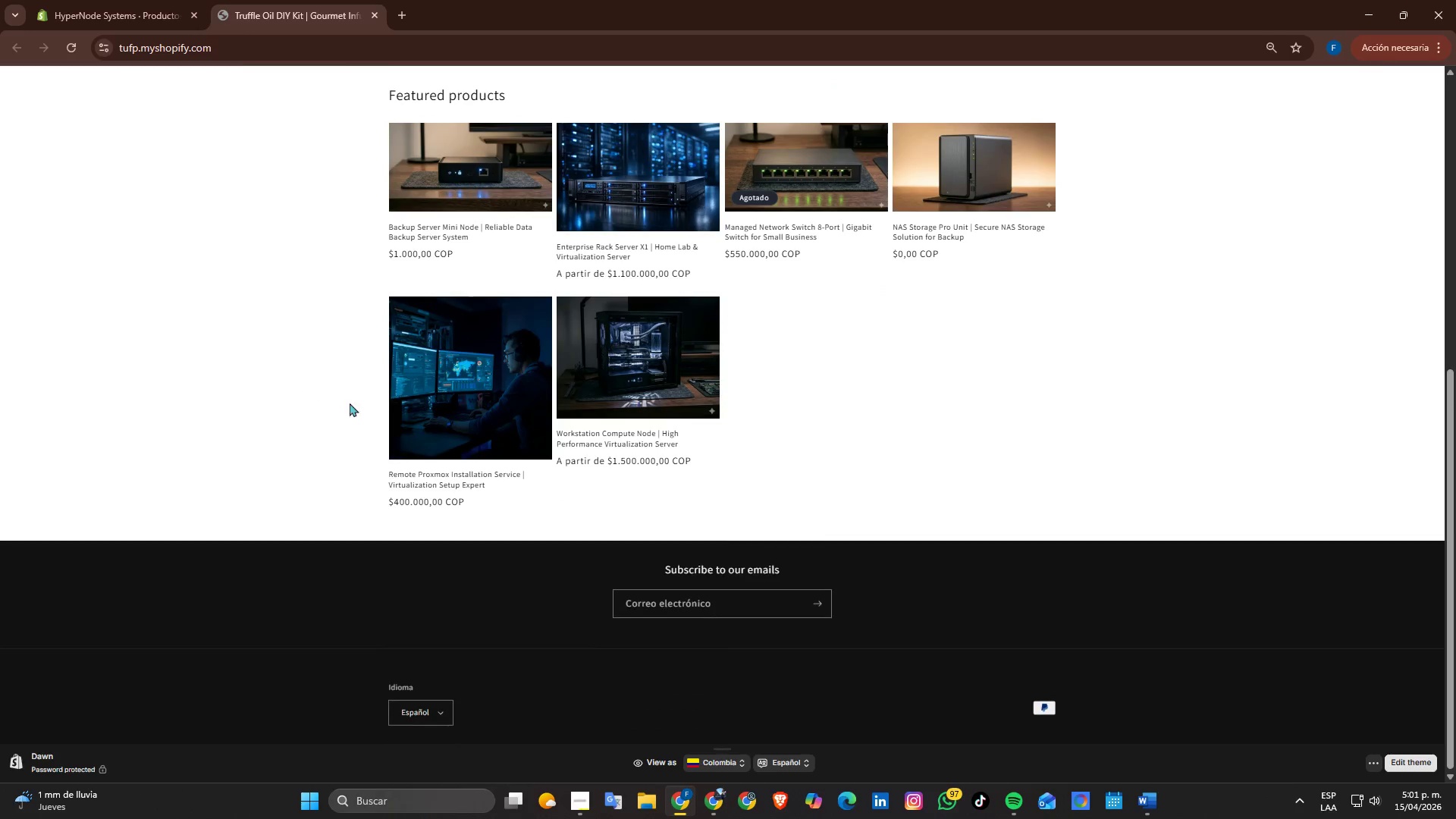 
scroll: coordinate [478, 441], scroll_direction: up, amount: 2.0
 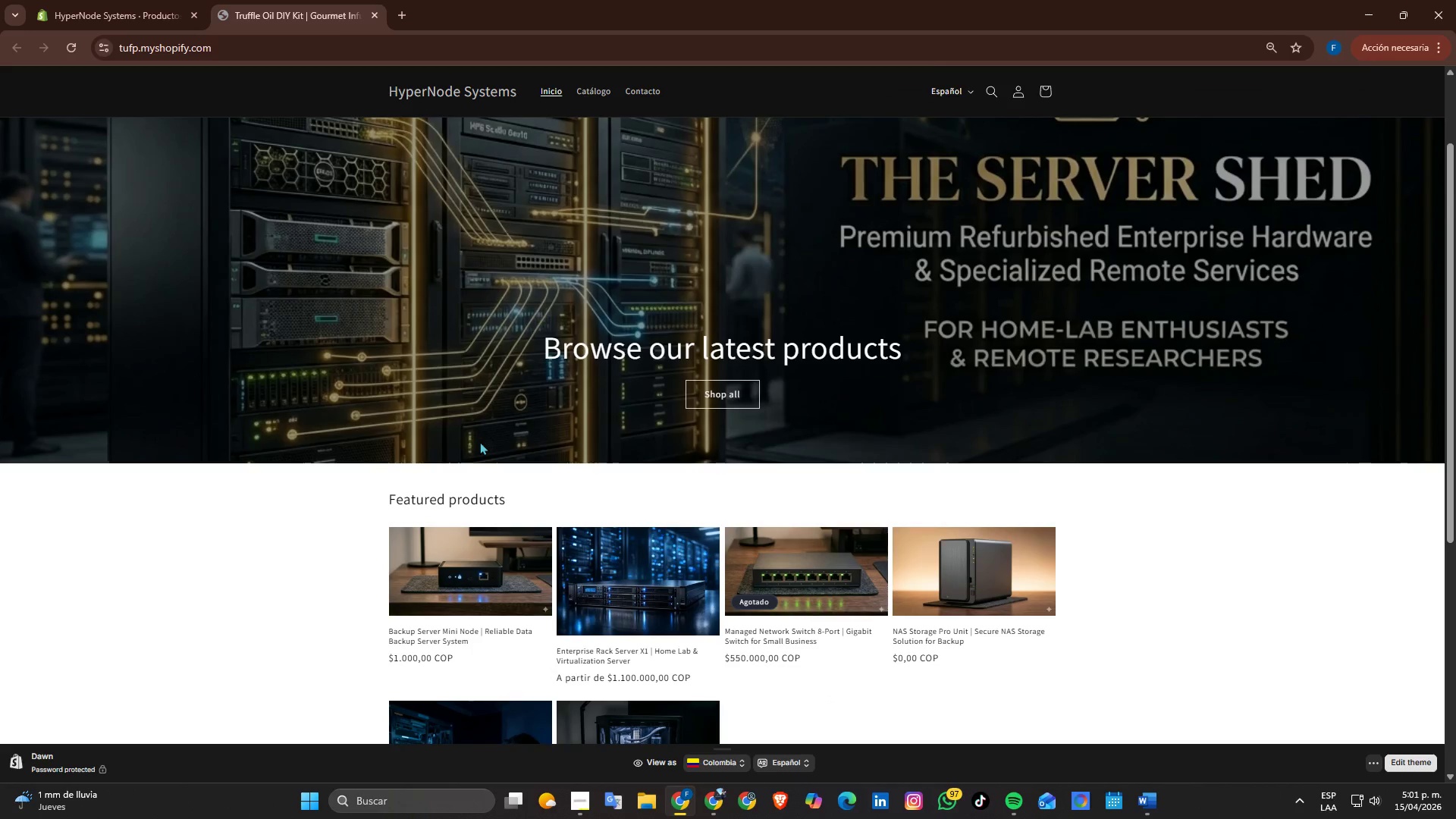 
scroll: coordinate [492, 500], scroll_direction: down, amount: 2.0
 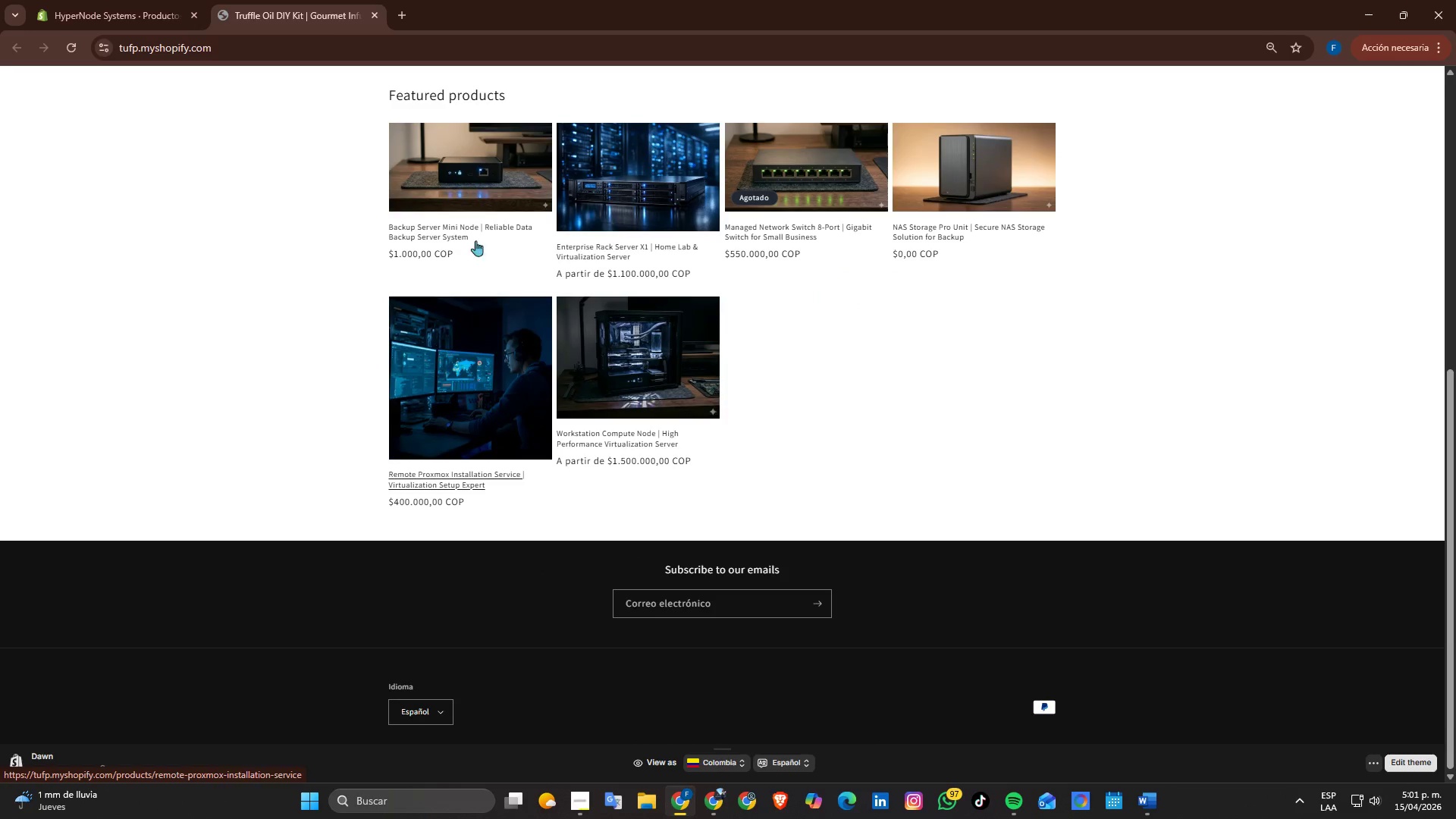 
scroll: coordinate [638, 452], scroll_direction: up, amount: 2.0
 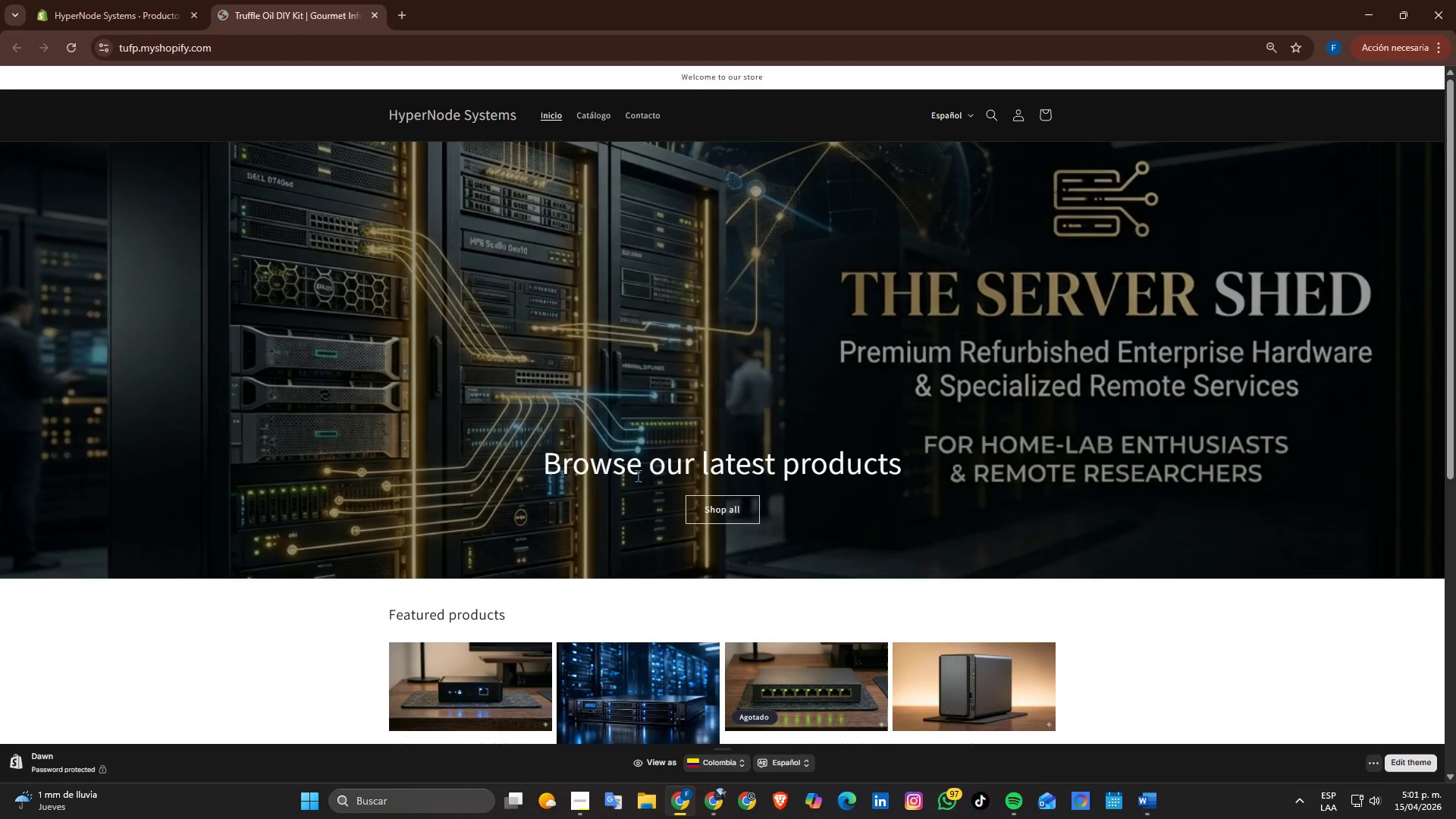 
scroll: coordinate [638, 475], scroll_direction: down, amount: 3.0
 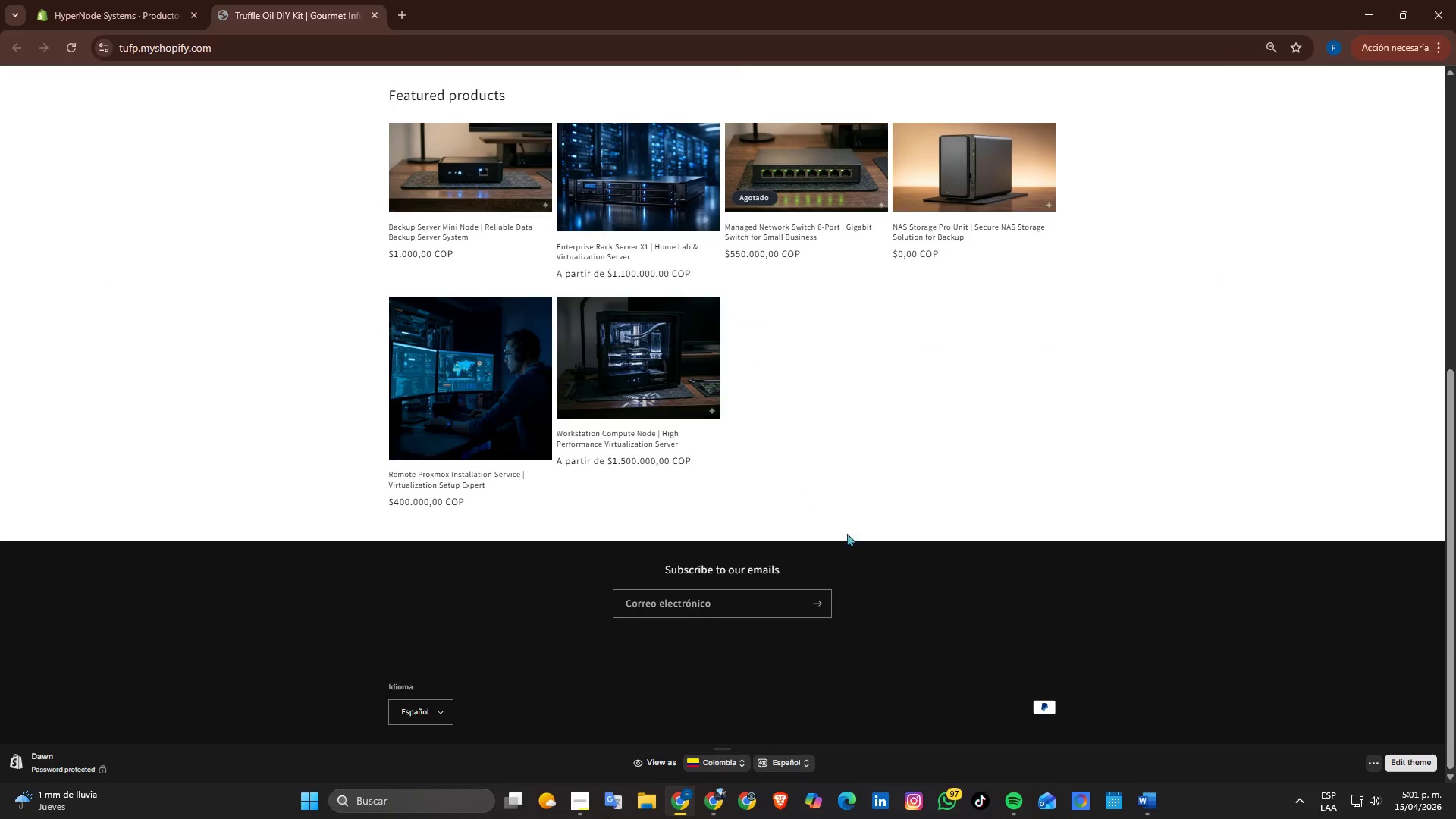 
key(Alt+AltLeft)
 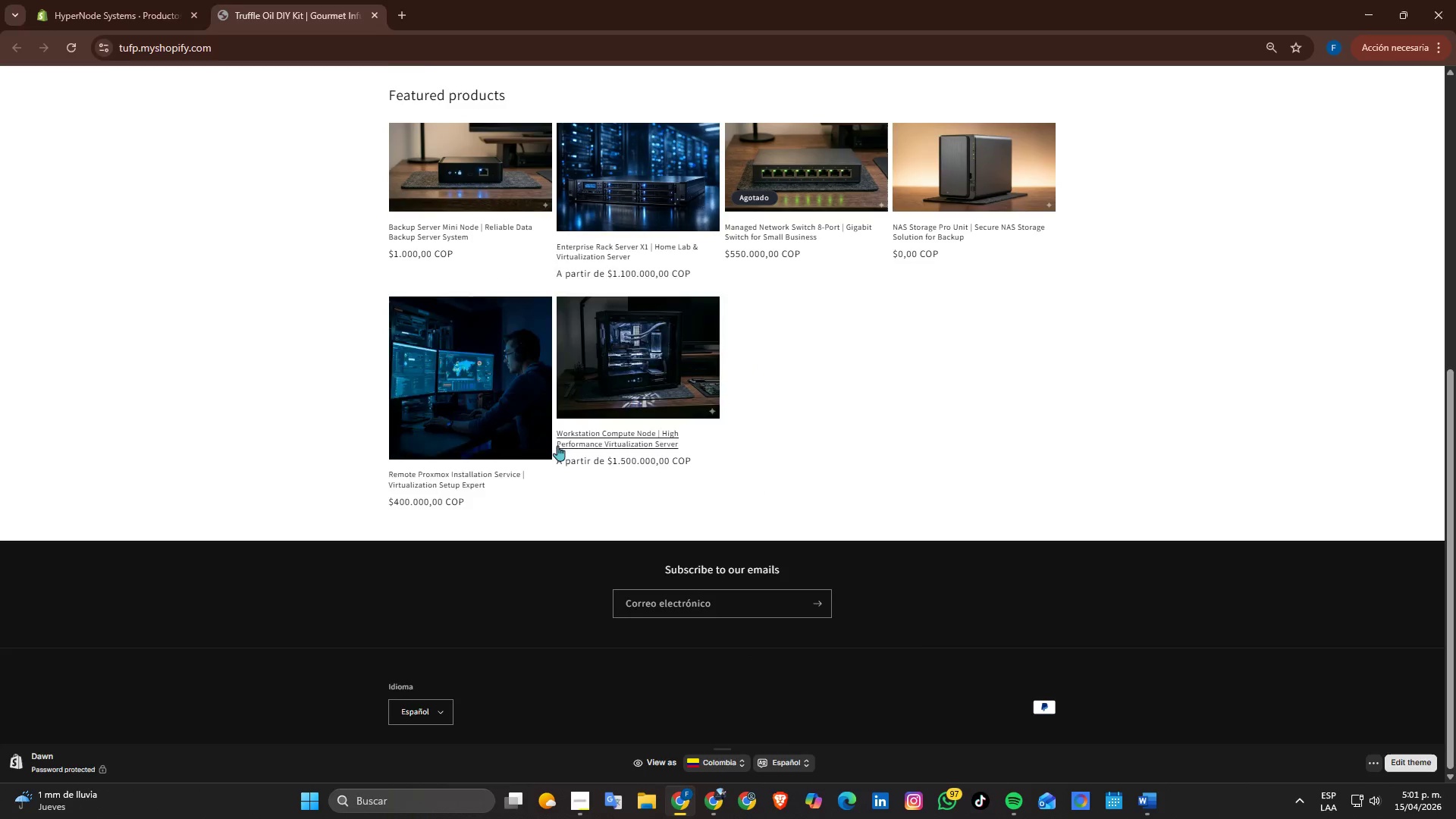 
key(Alt+Tab)
 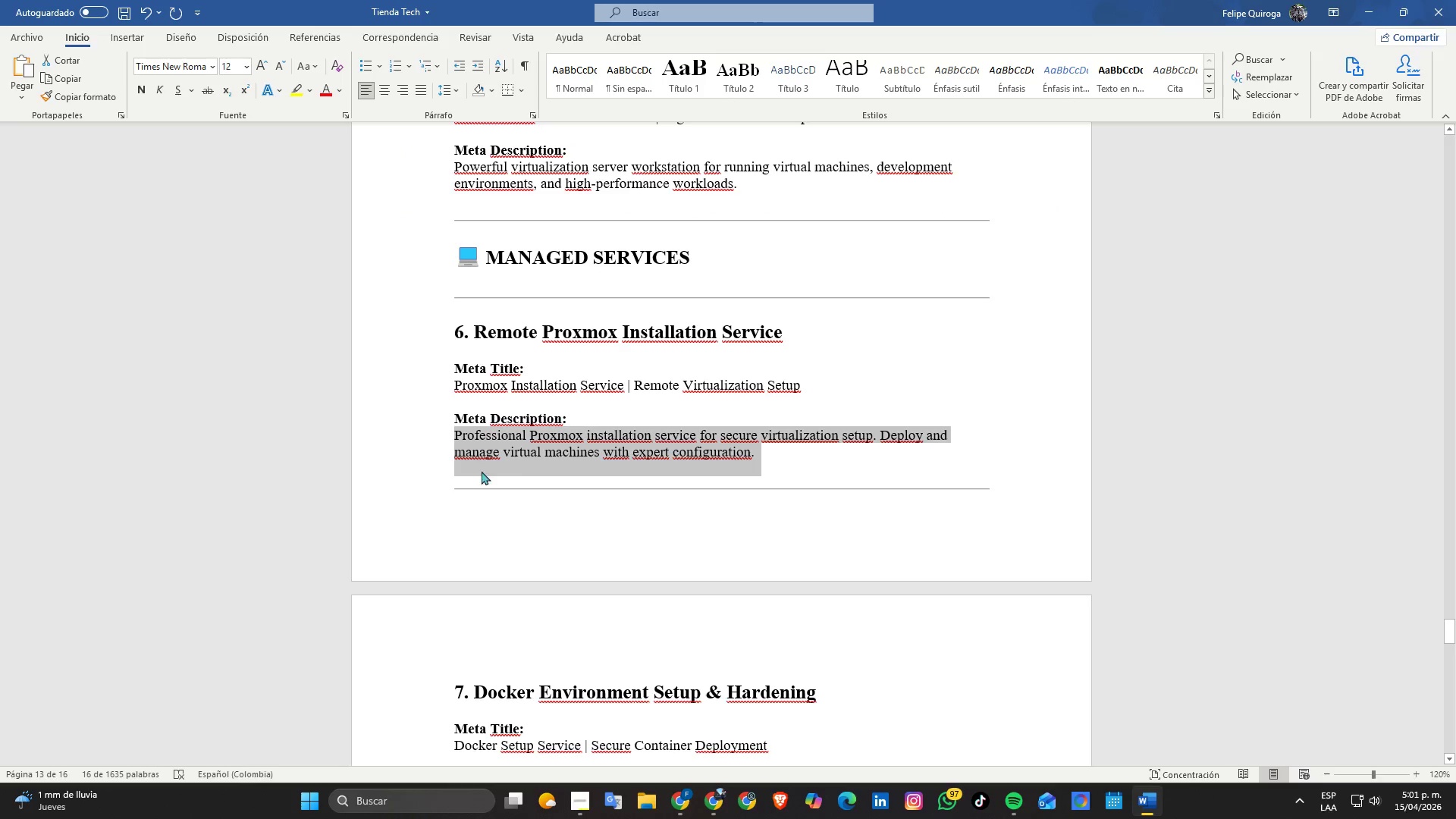 
scroll: coordinate [472, 473], scroll_direction: down, amount: 2.0
 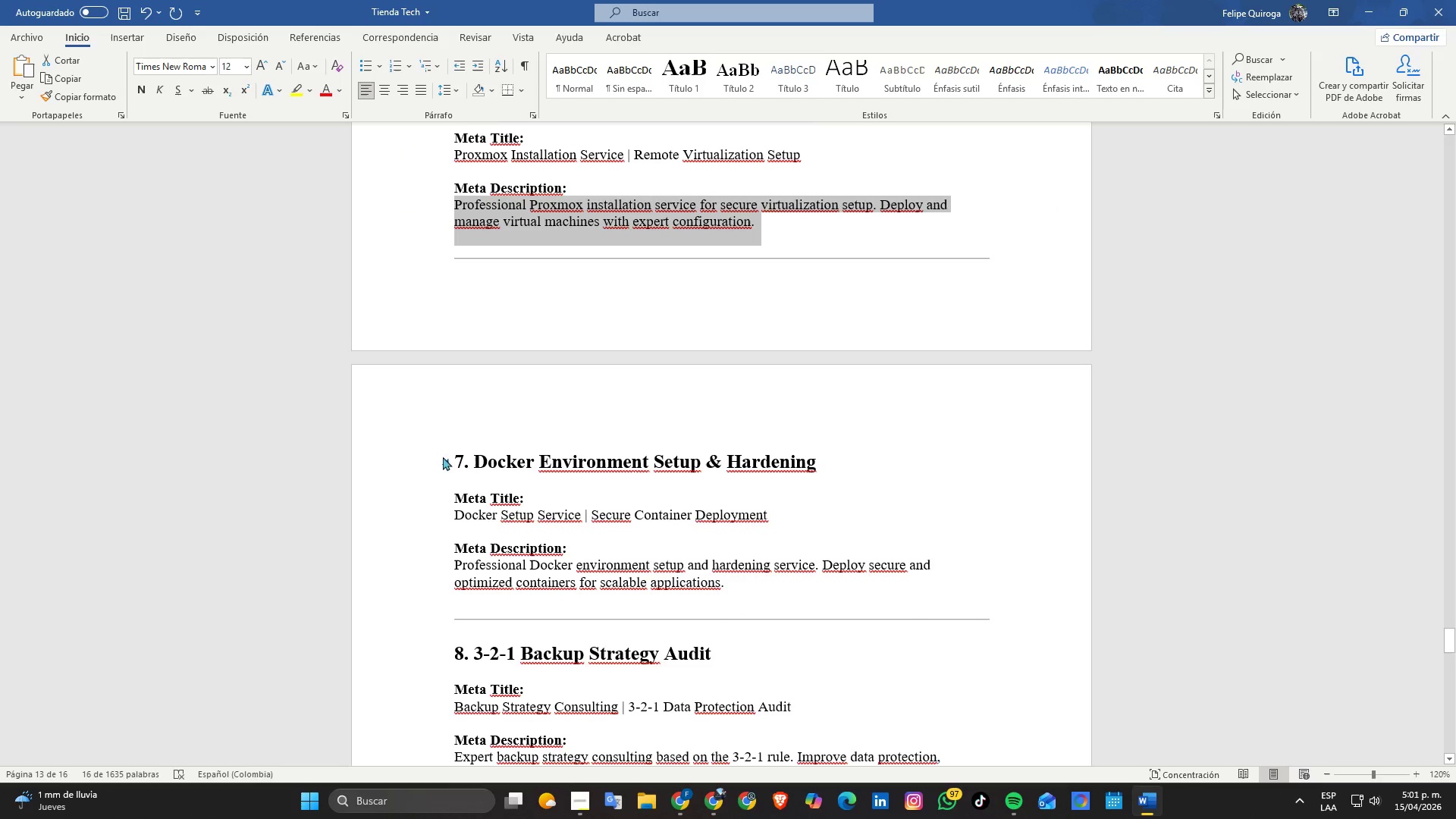 
key(Alt+Tab)
 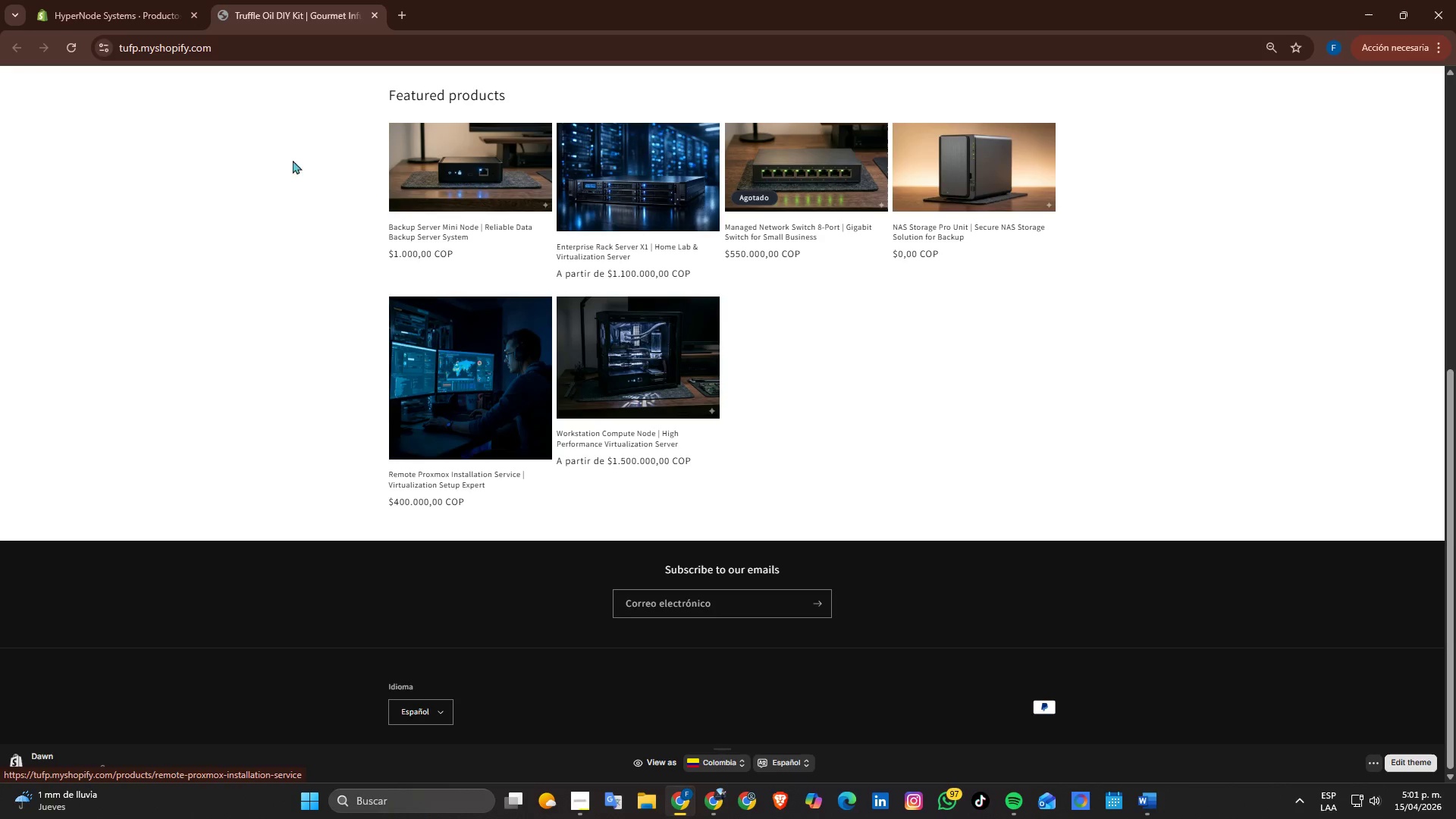 
scroll: coordinate [440, 457], scroll_direction: none, amount: 0.0
 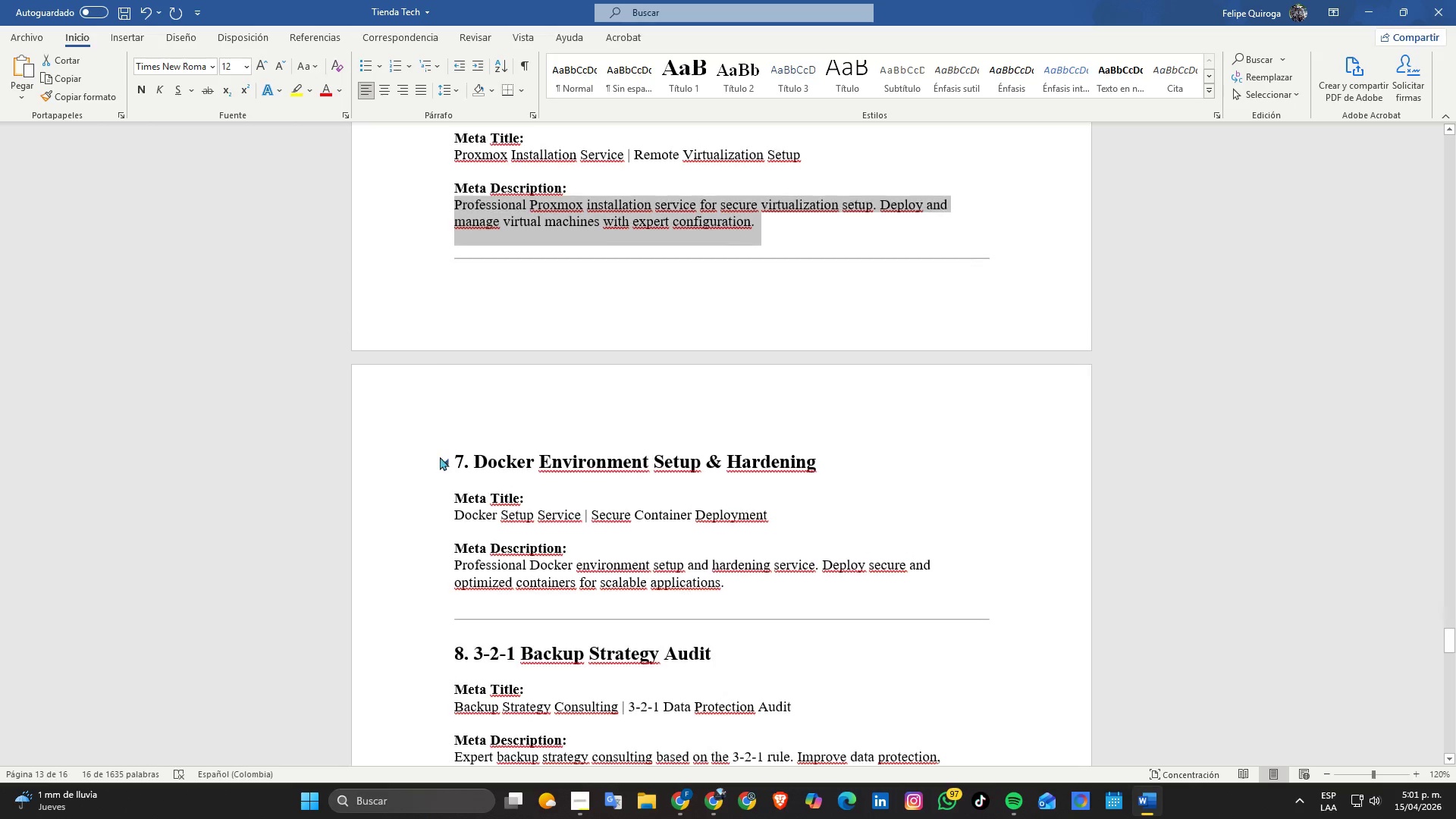 
left_click([65, 0])
 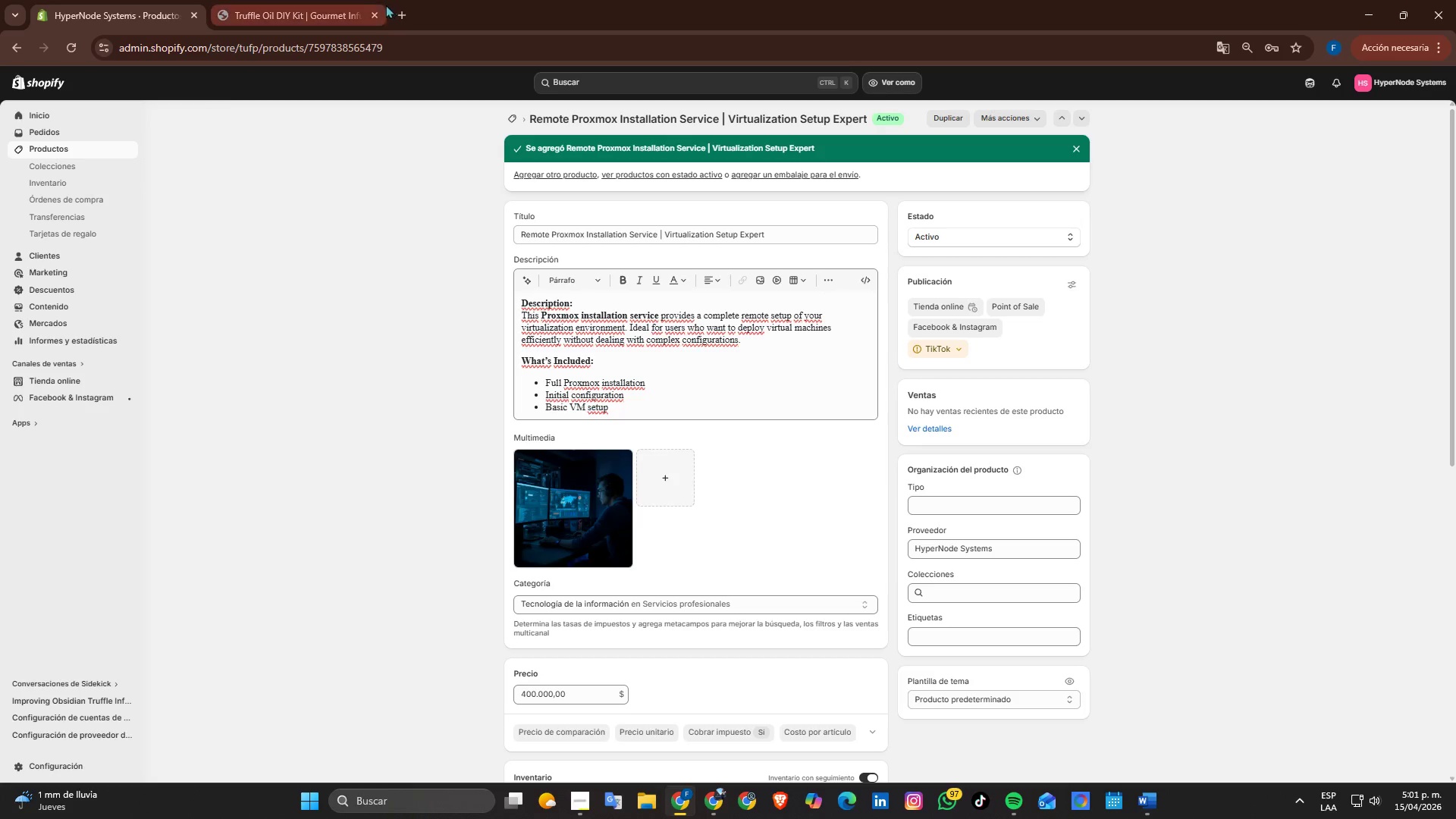 
wait(7.19)
 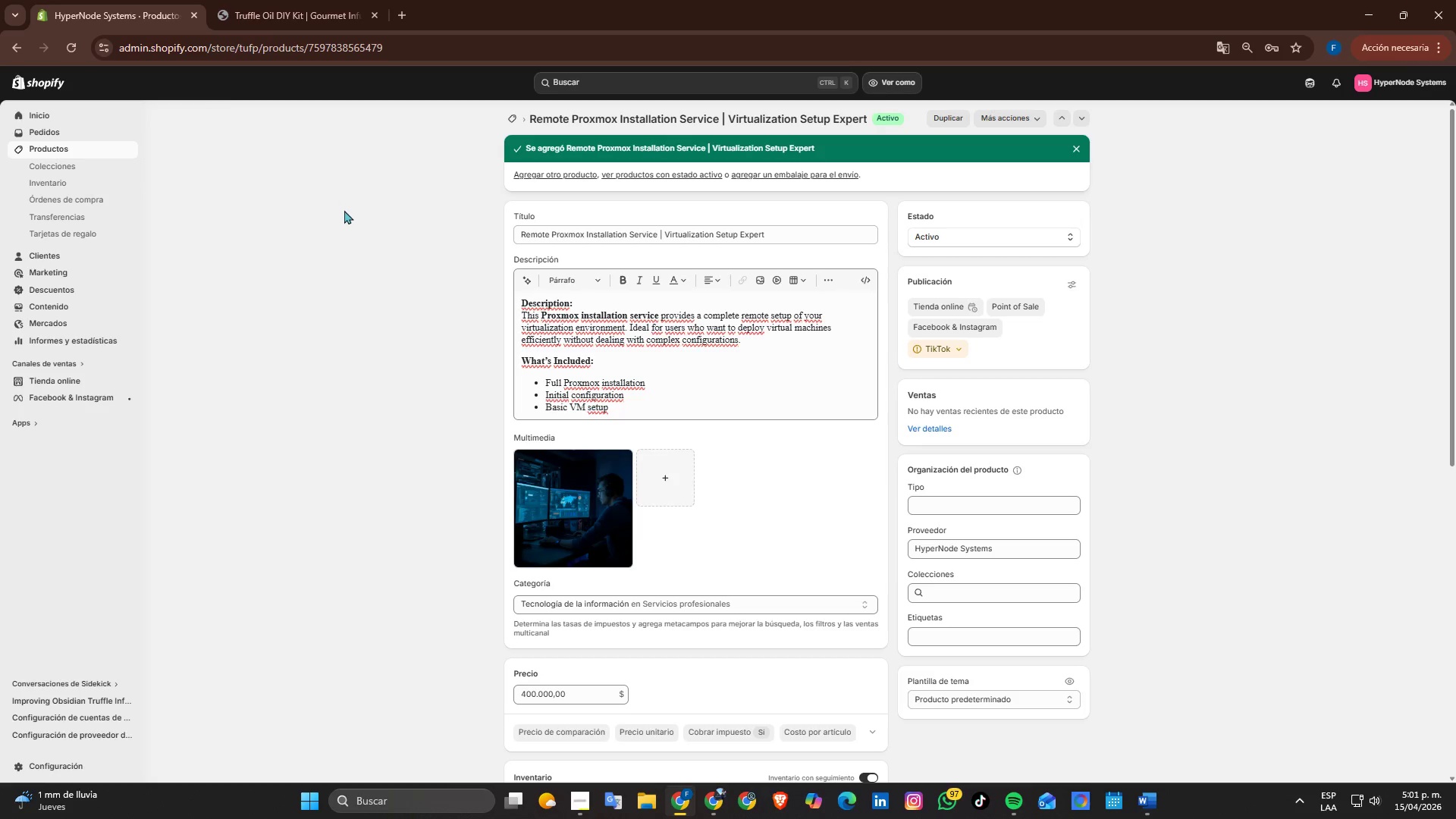 
left_click([375, 14])
 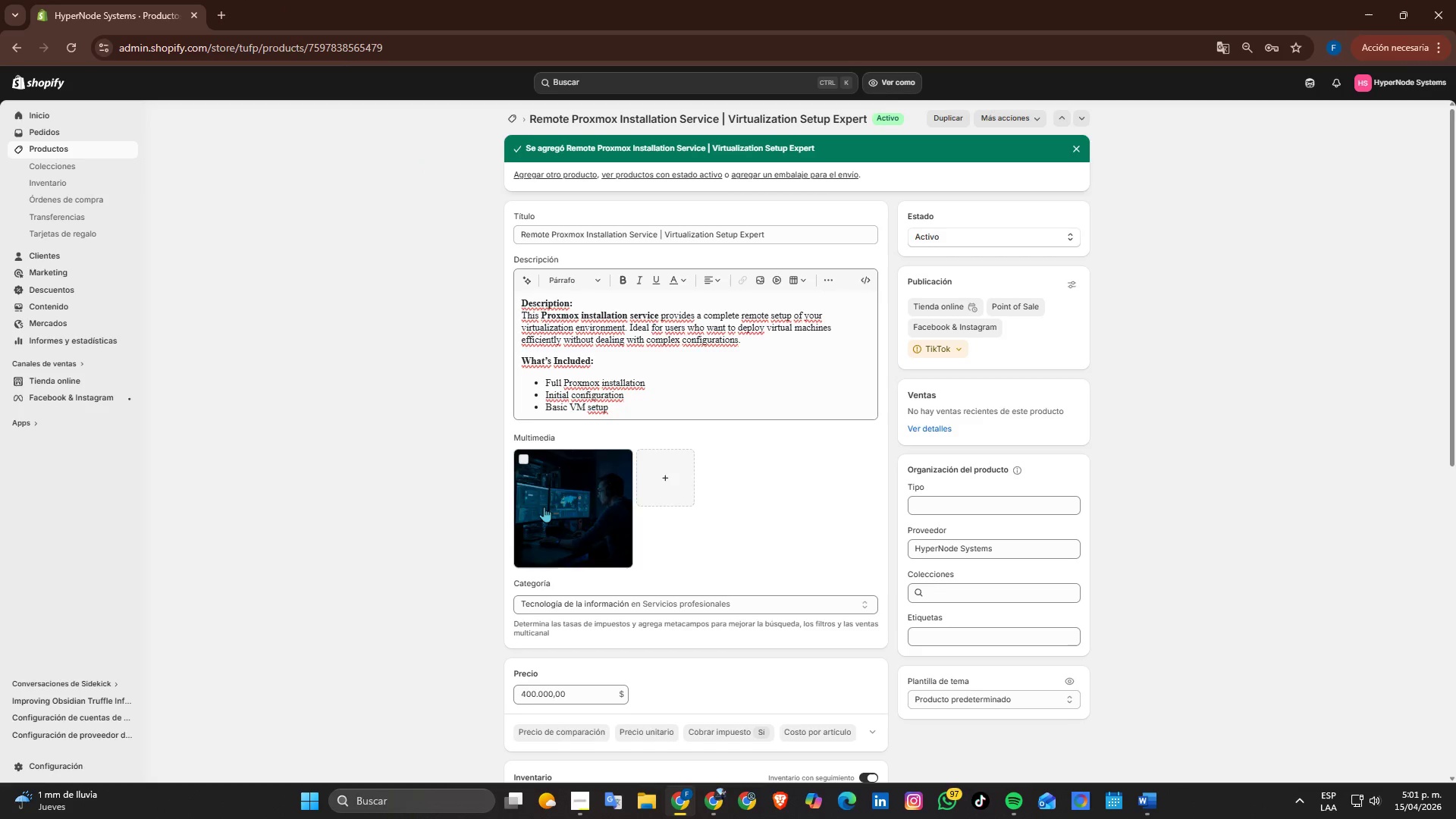 
scroll: coordinate [479, 549], scroll_direction: down, amount: 2.0
 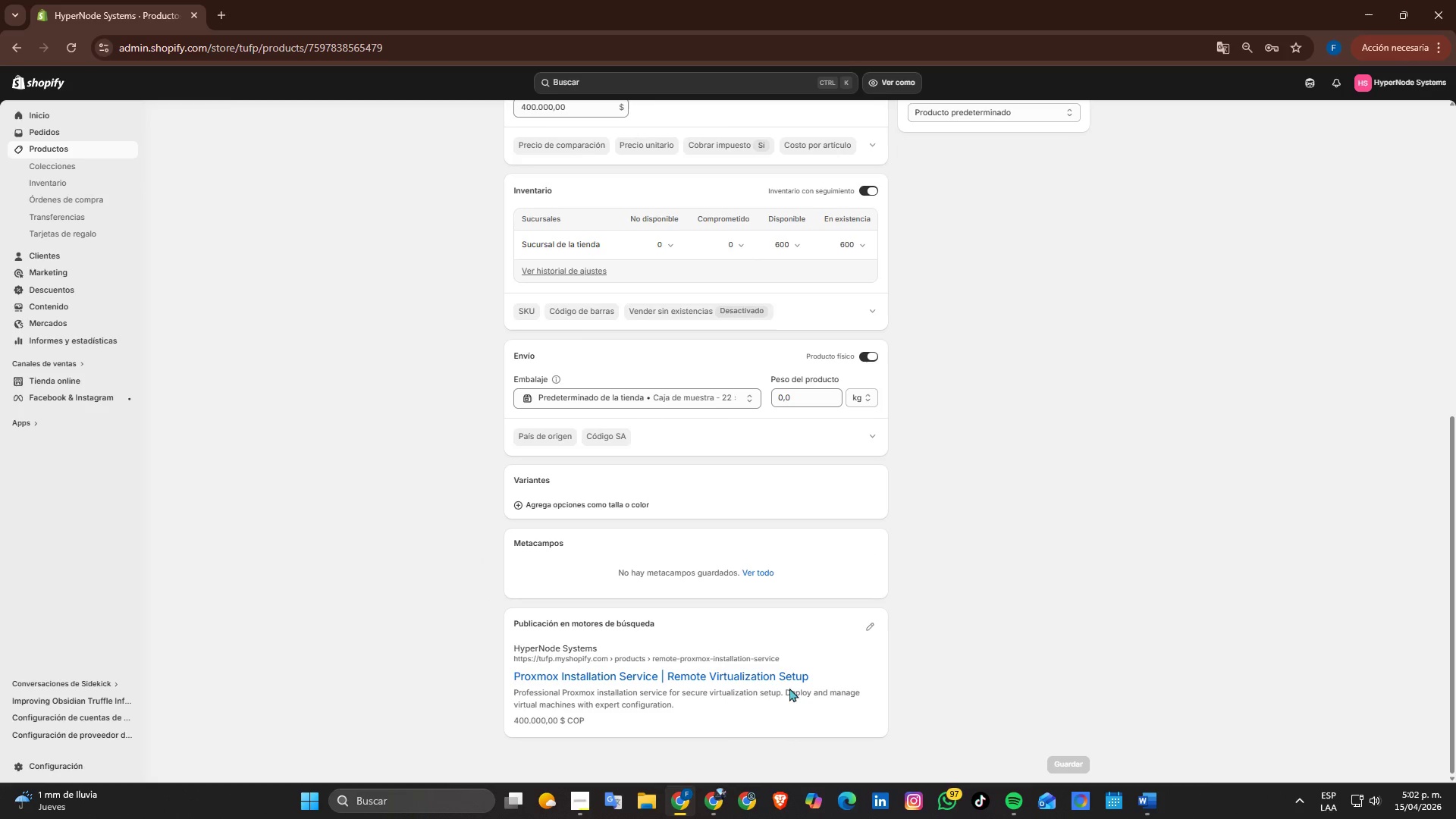 
scroll: coordinate [811, 592], scroll_direction: up, amount: 11.0
 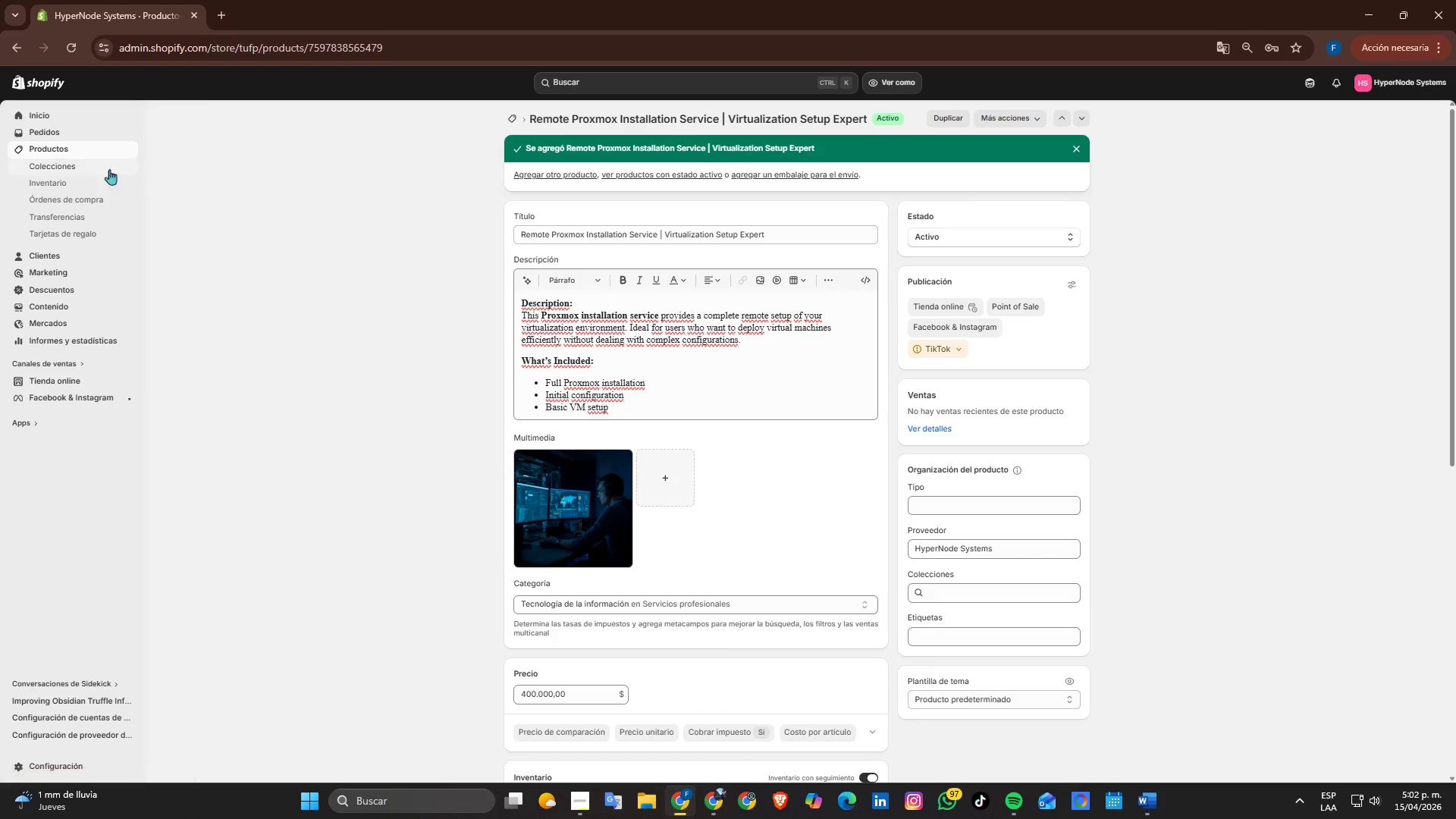 
left_click([74, 152])
 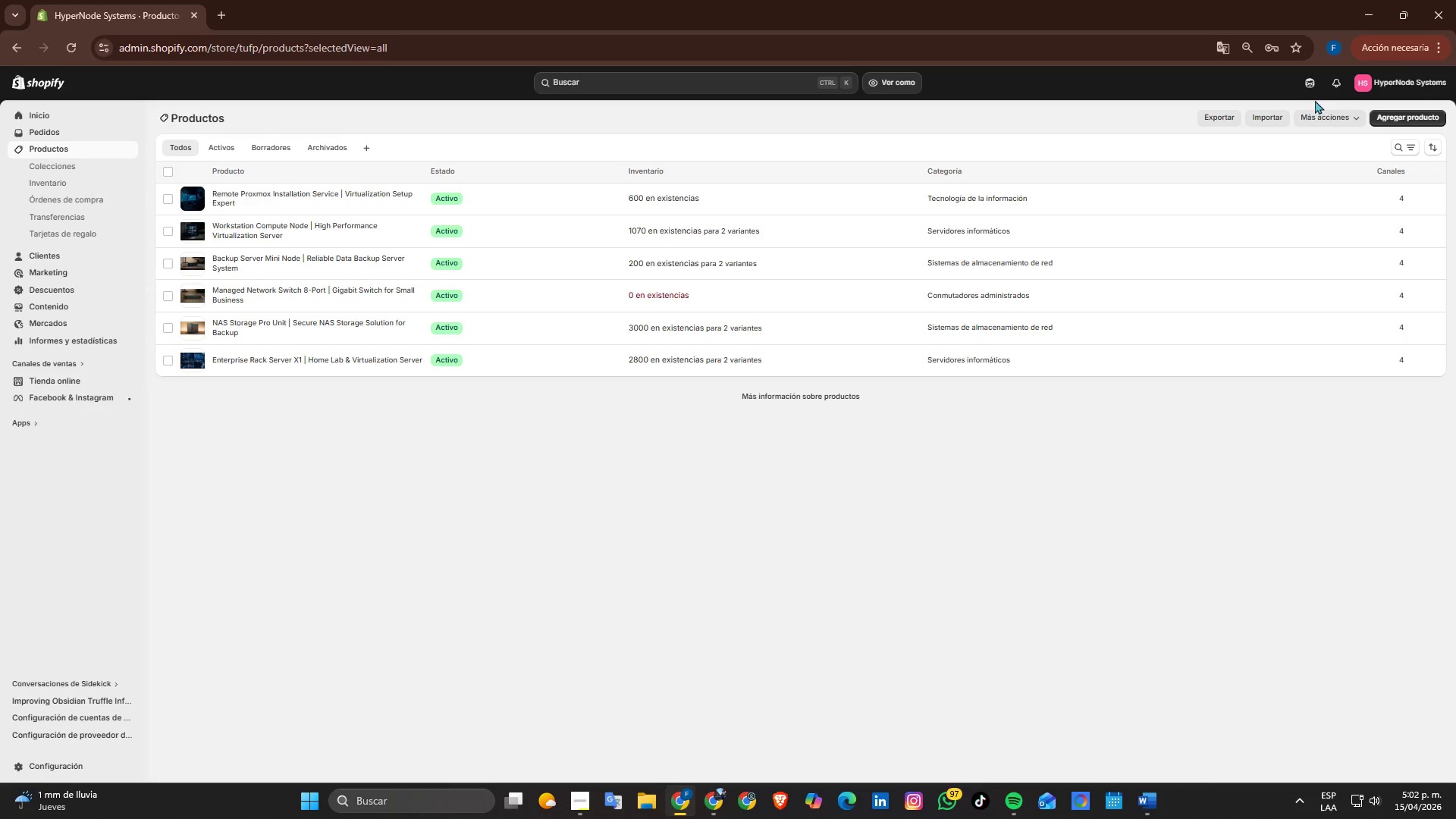 
wait(7.11)
 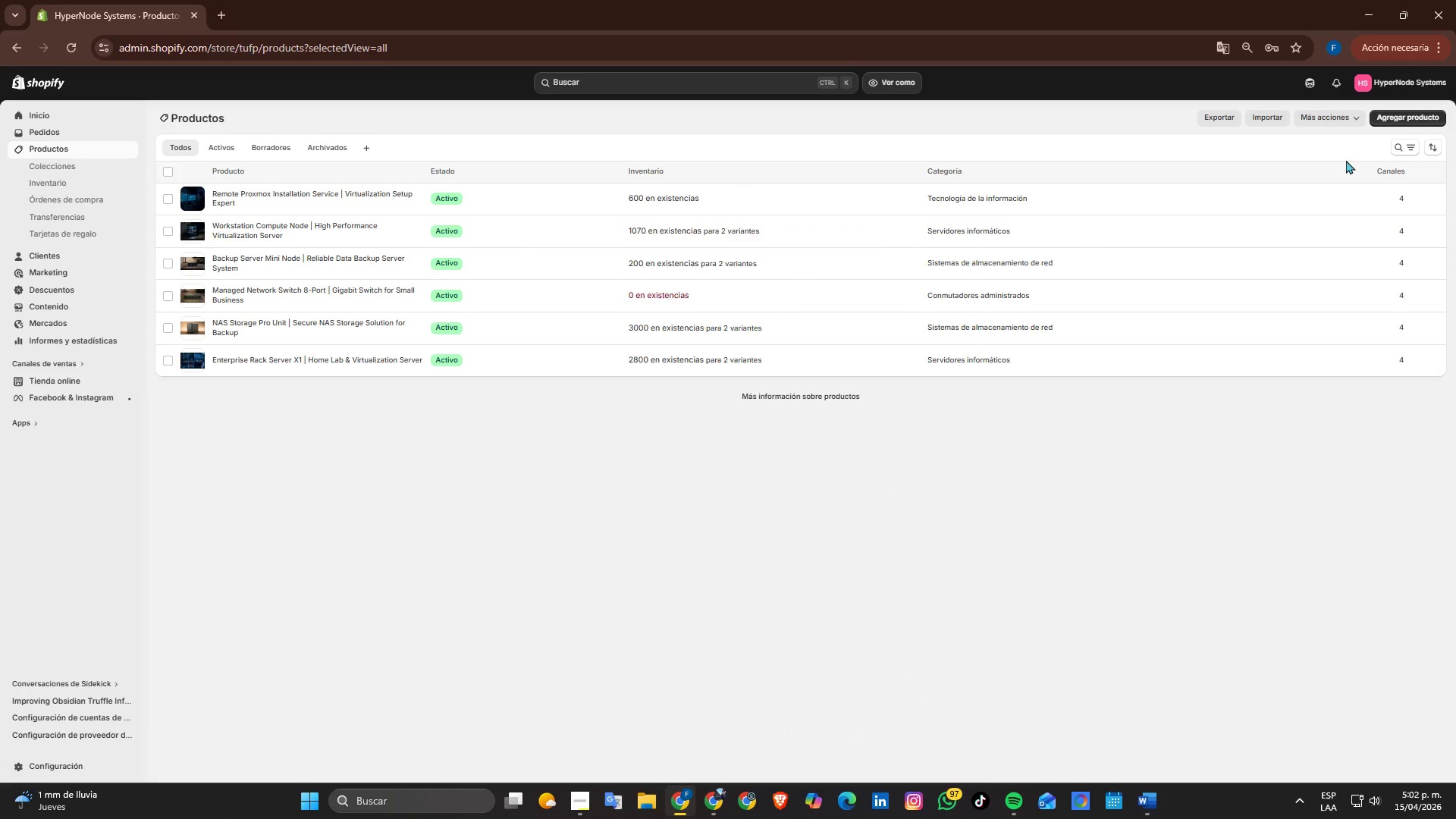 
left_click([1421, 117])
 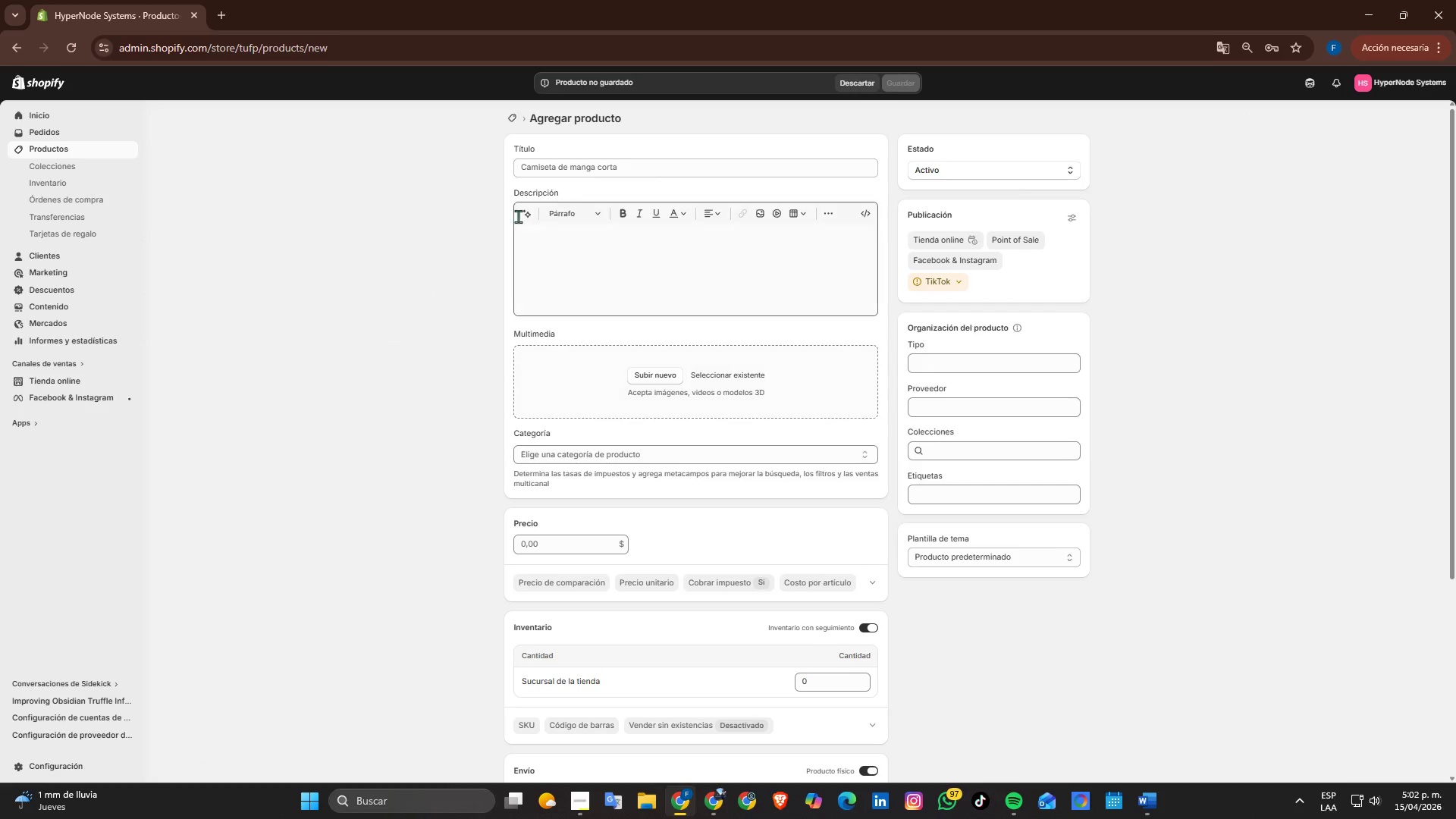 
left_click([591, 166])
 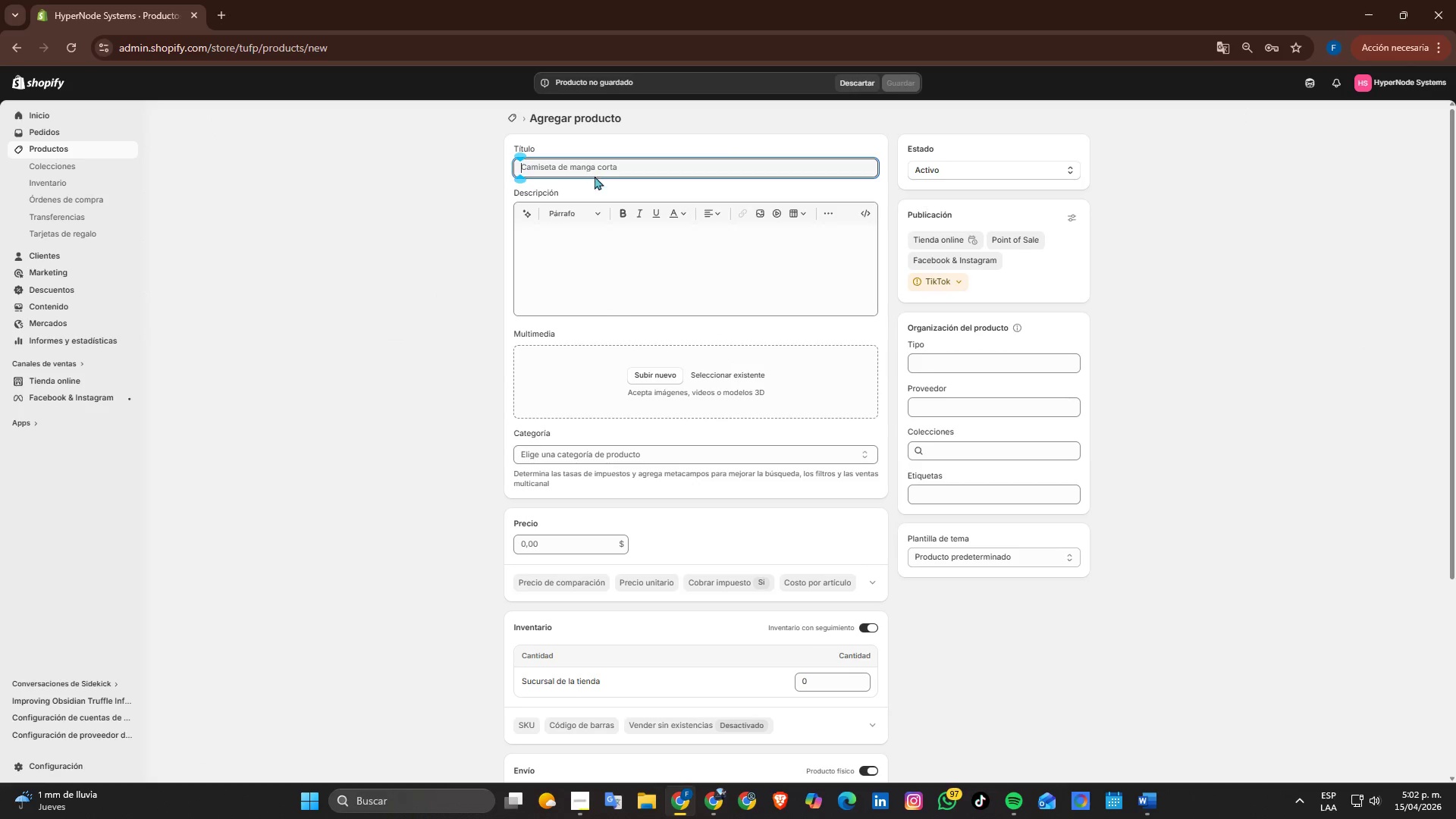 
key(Alt+Tab)
 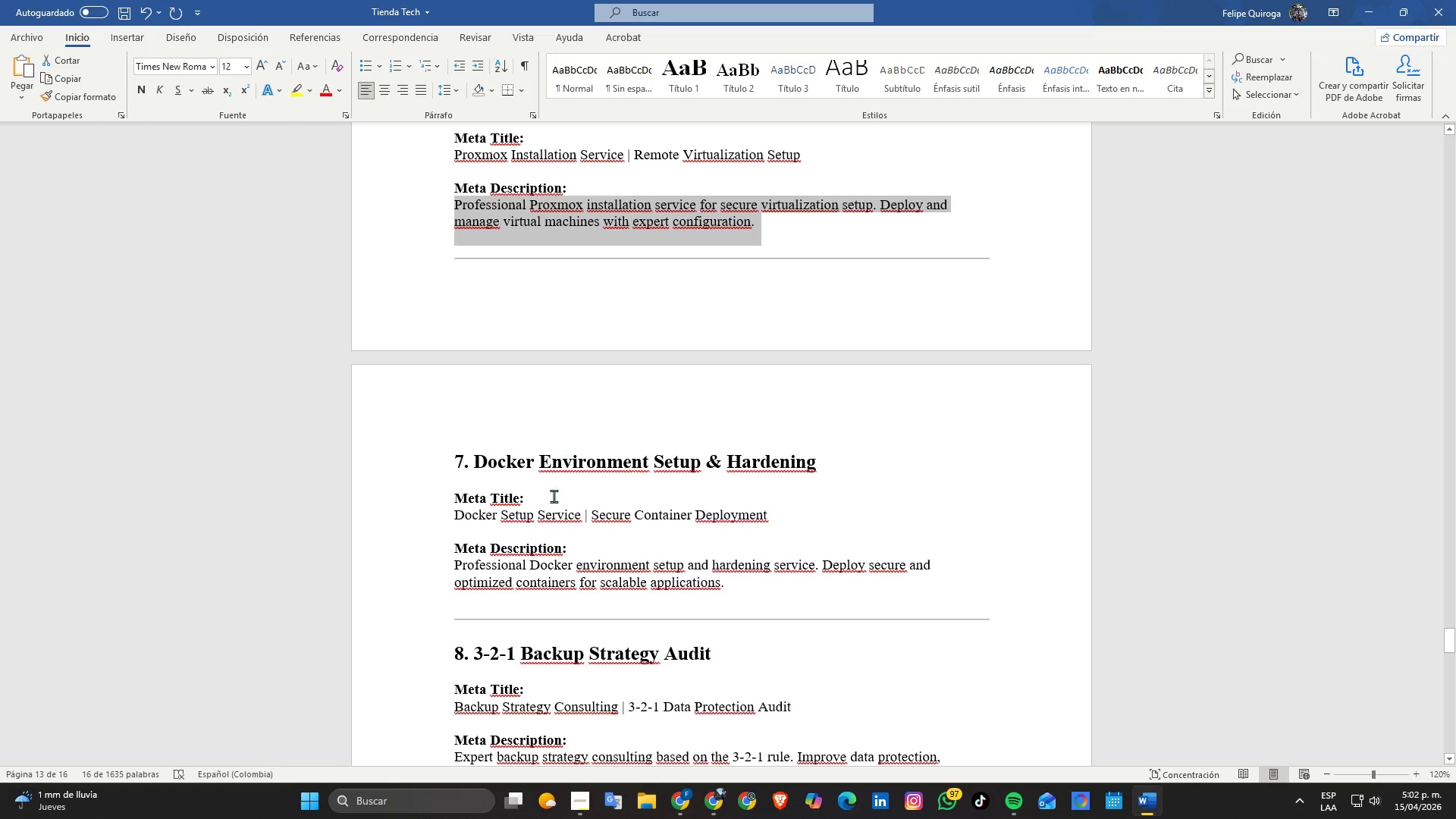 
double_click([547, 519])
 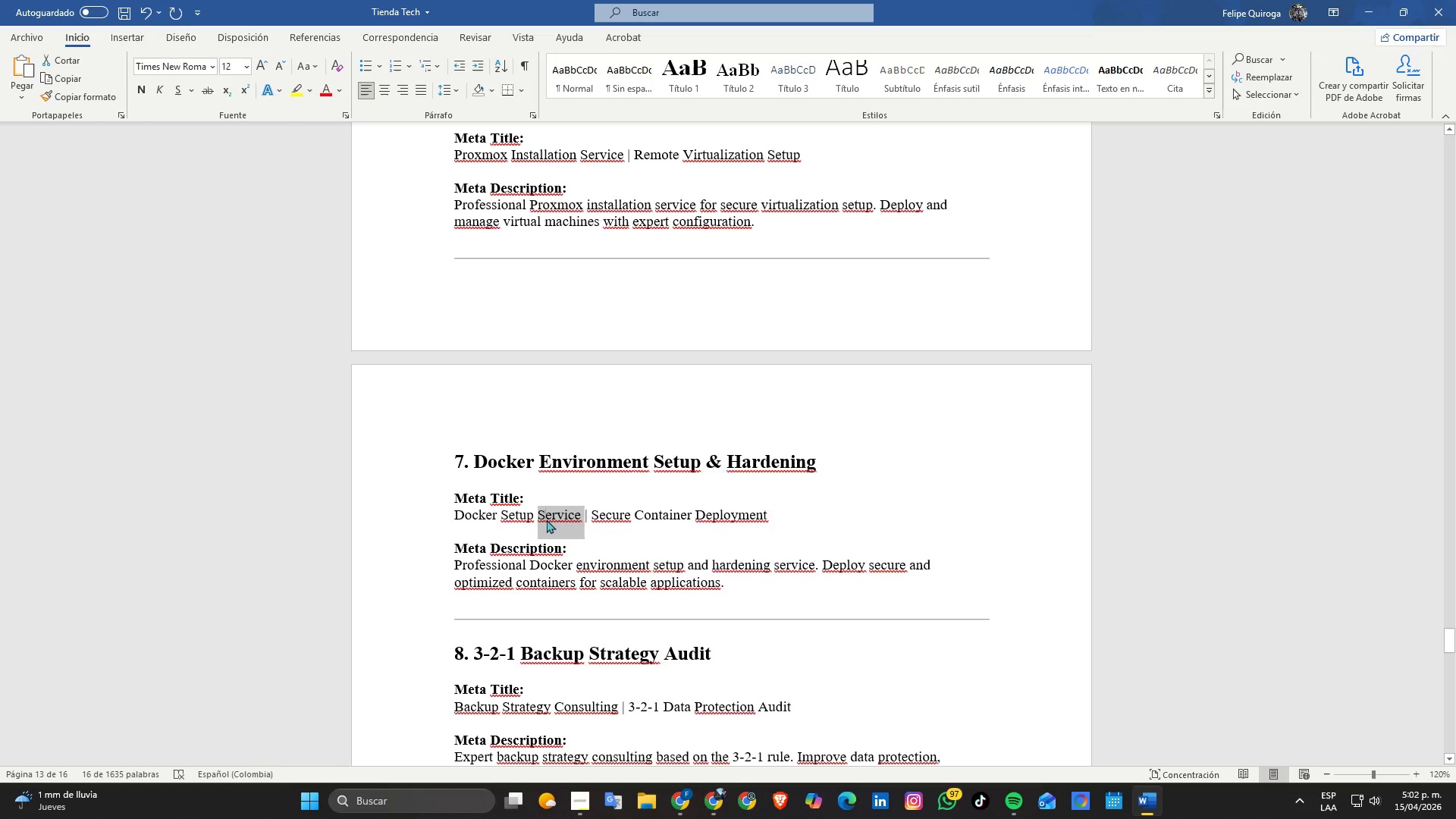 
triple_click([547, 519])
 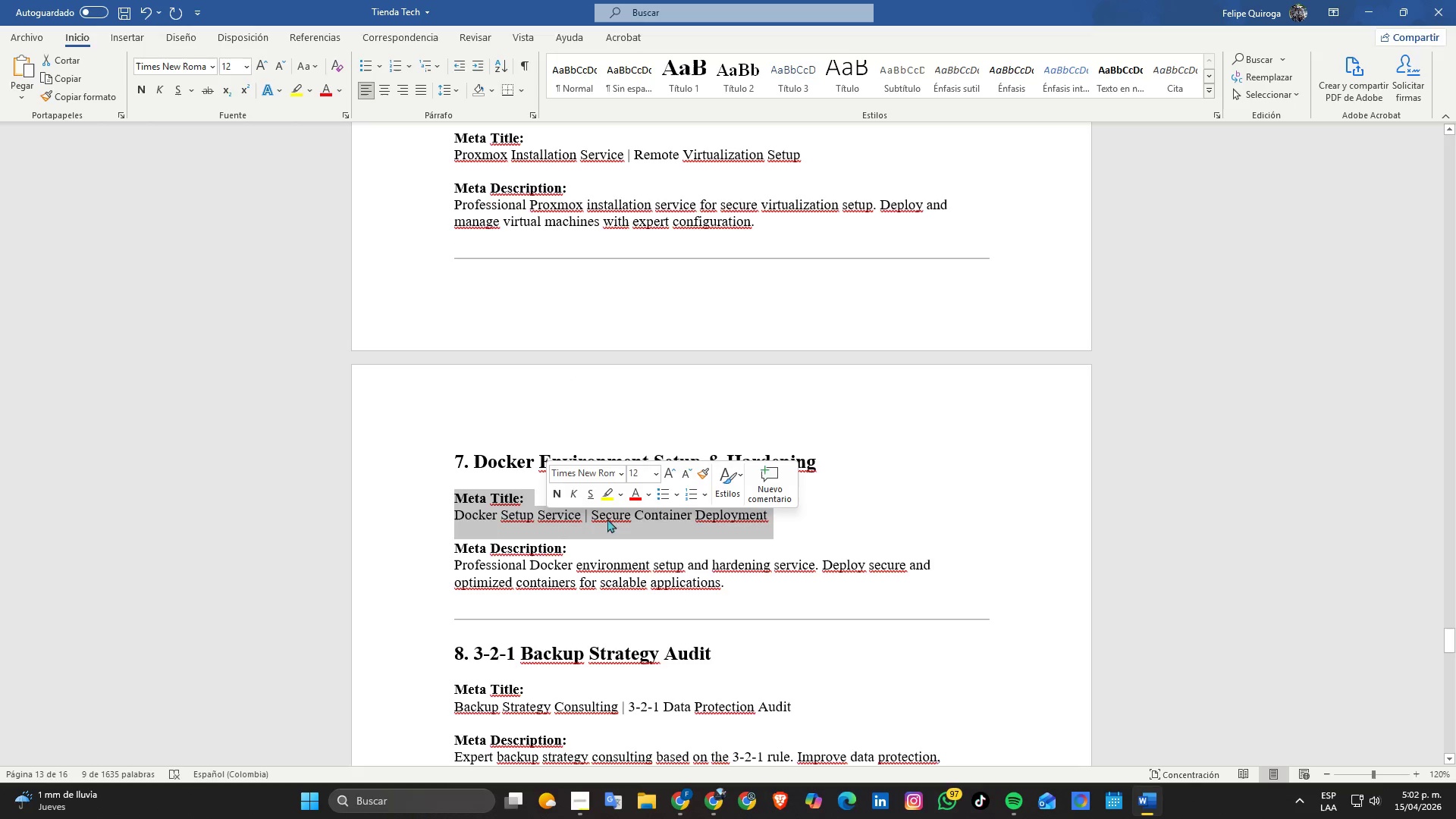 
left_click([692, 512])
 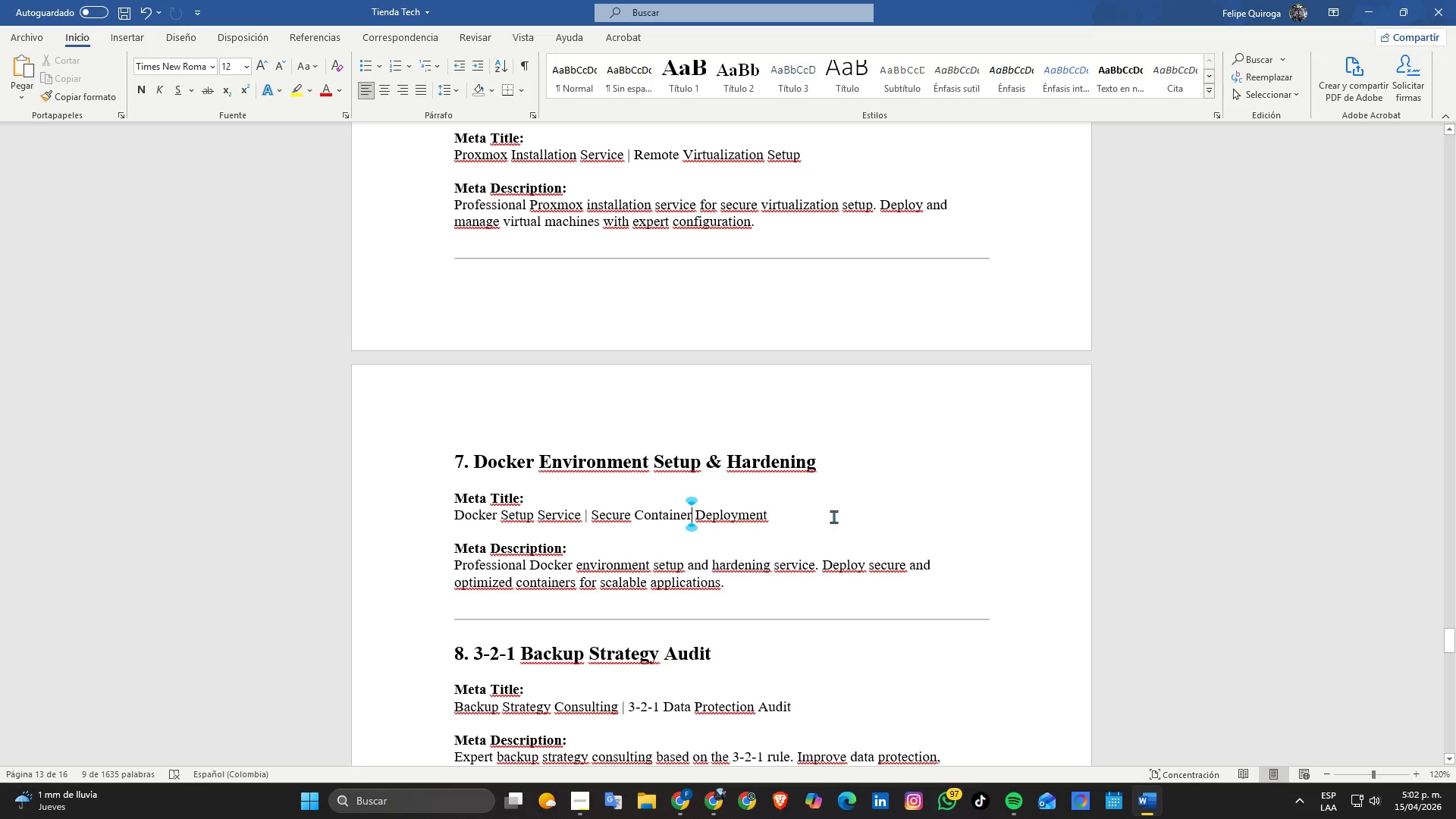 
left_click_drag(start_coordinate=[833, 516], to_coordinate=[429, 510])
 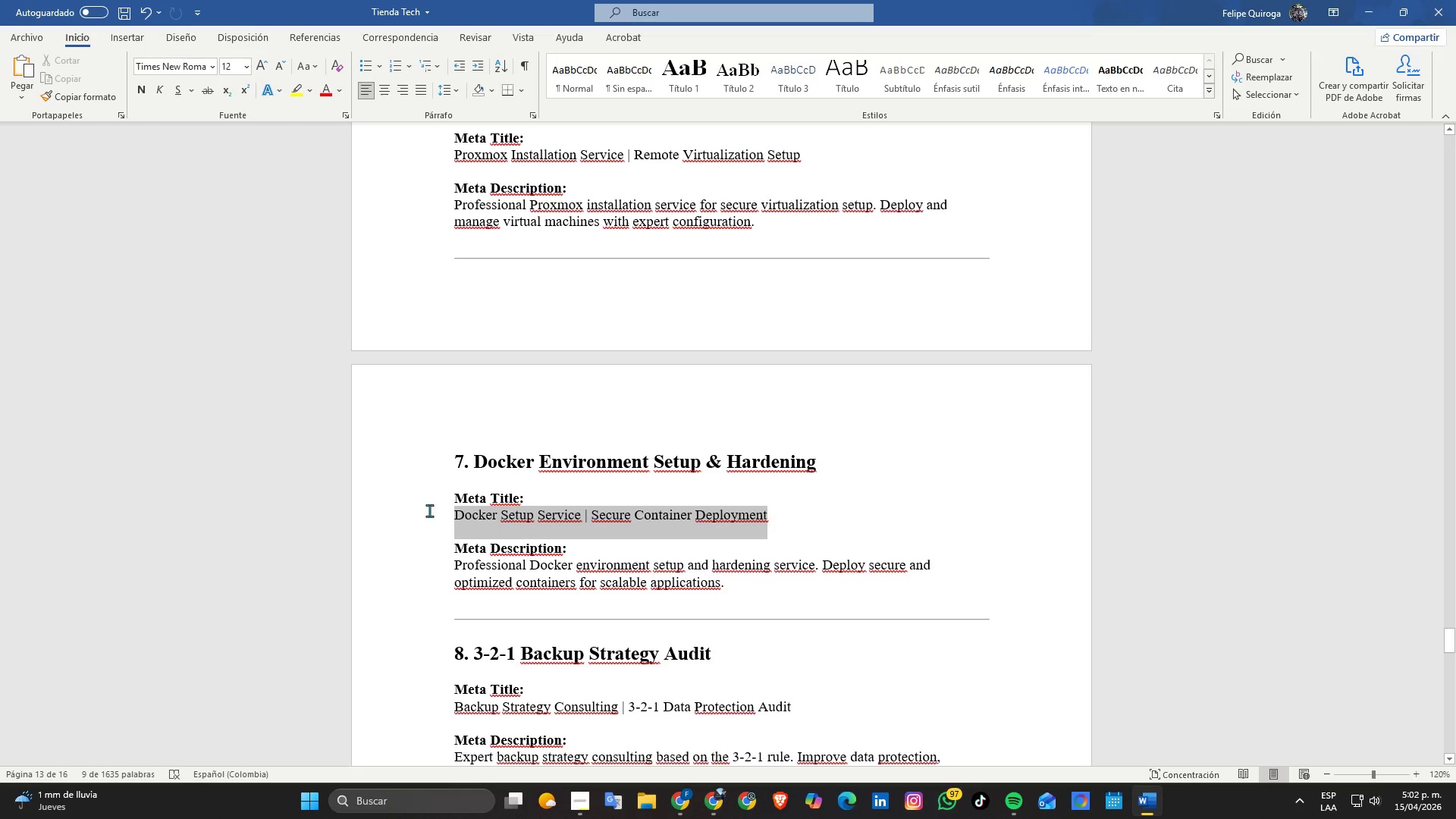 
key(Control+ControlLeft)
 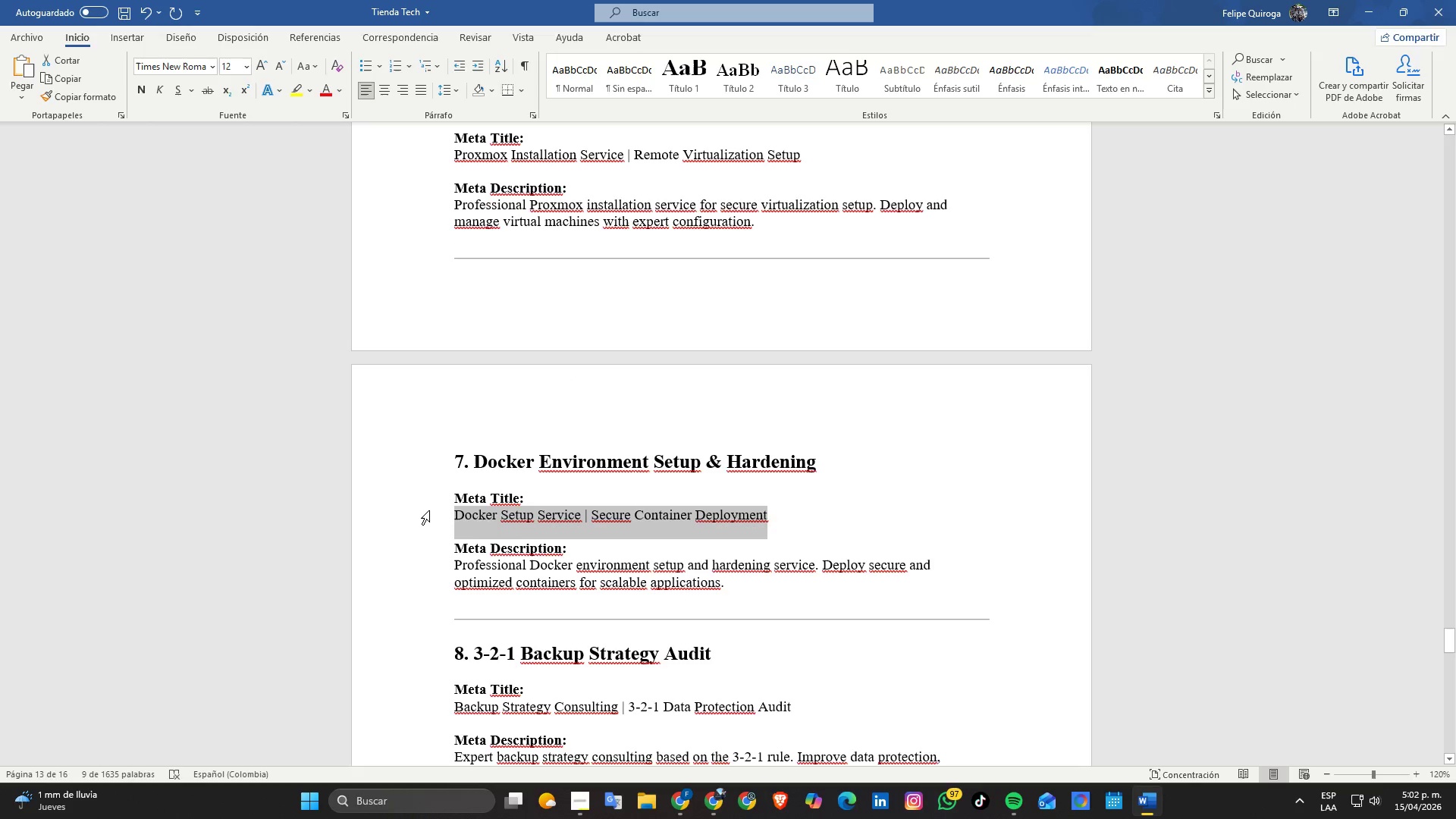 
key(Control+C)
 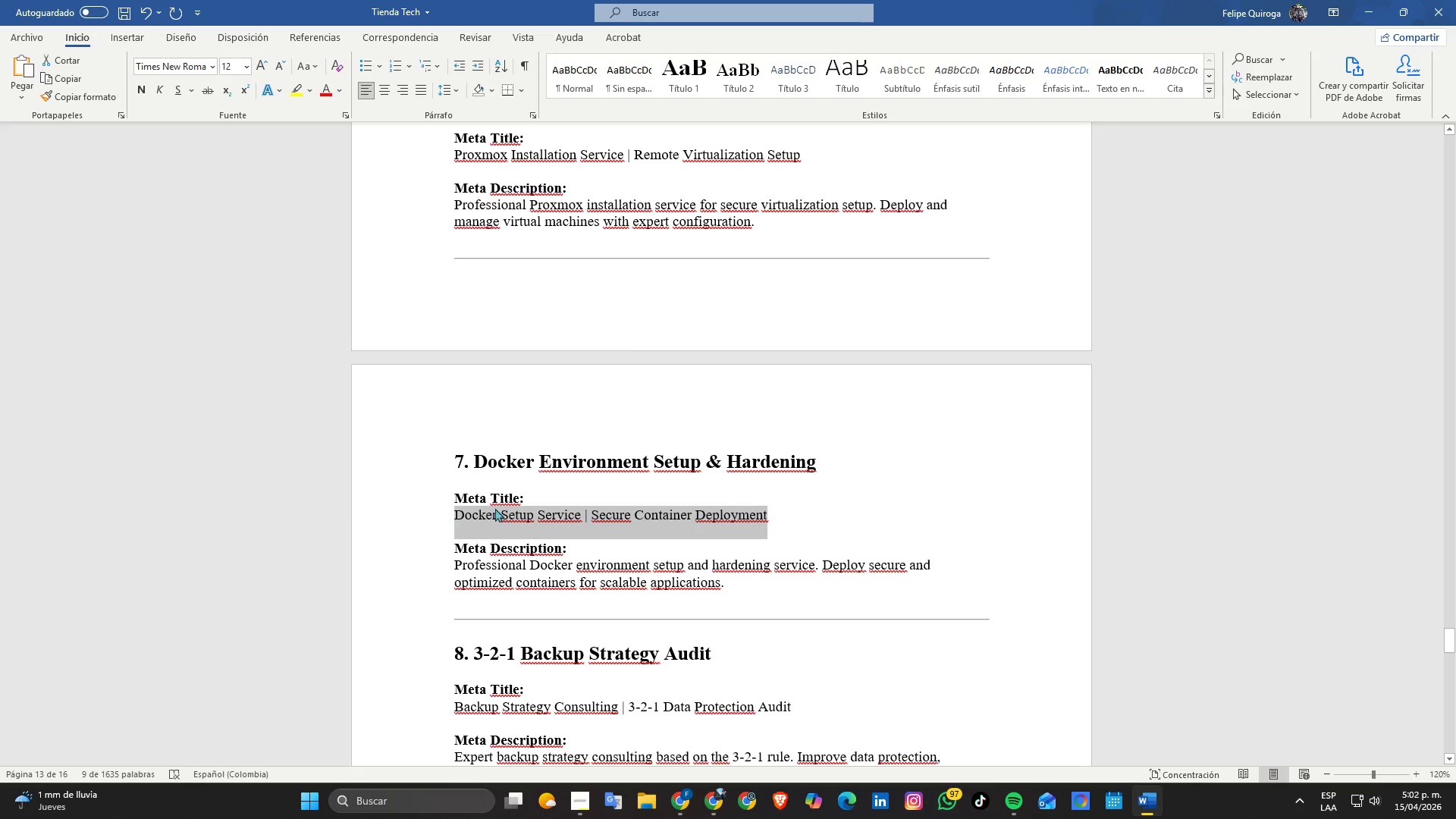 
key(Alt+AltLeft)
 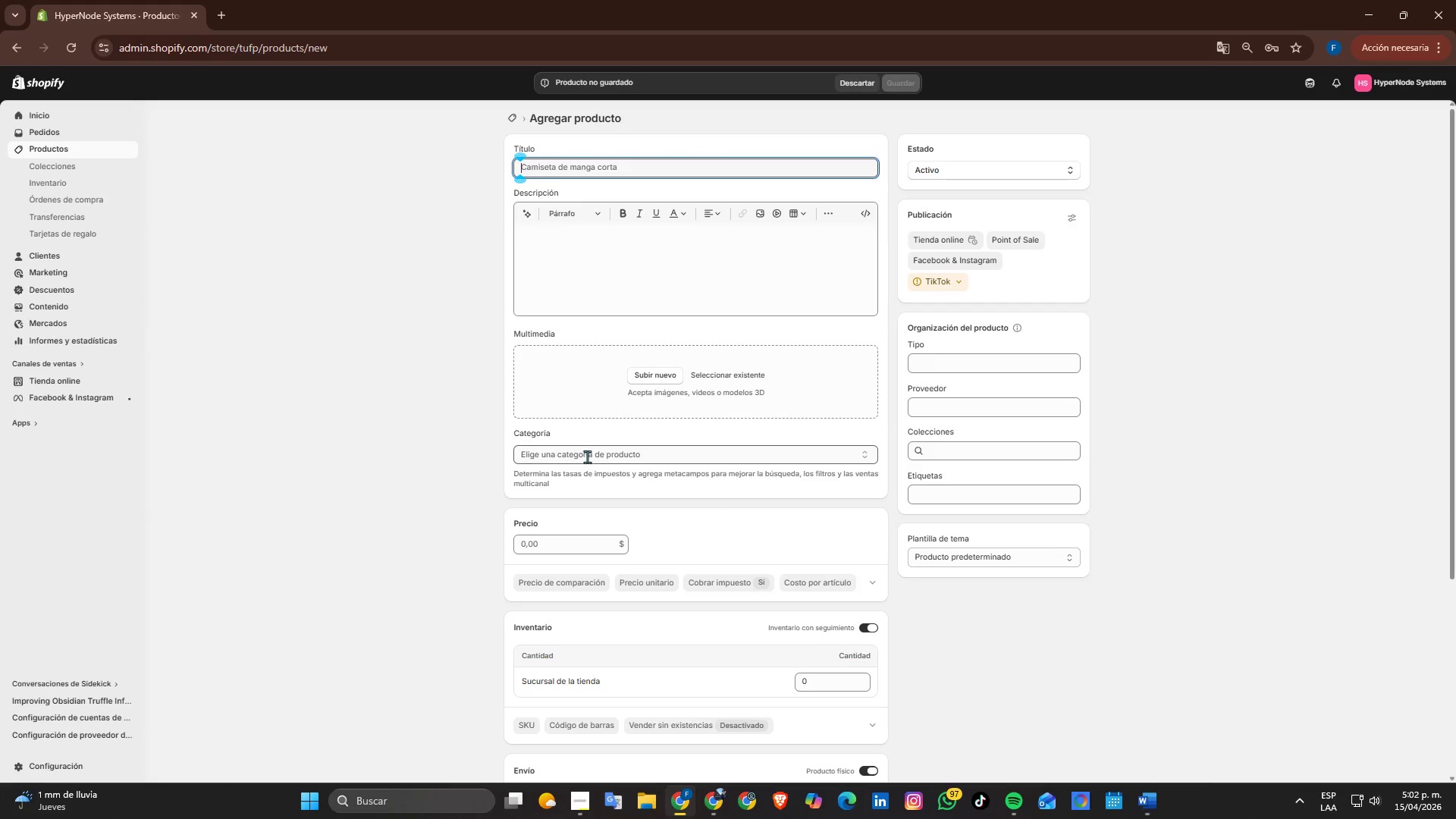 
key(Alt+Tab)
 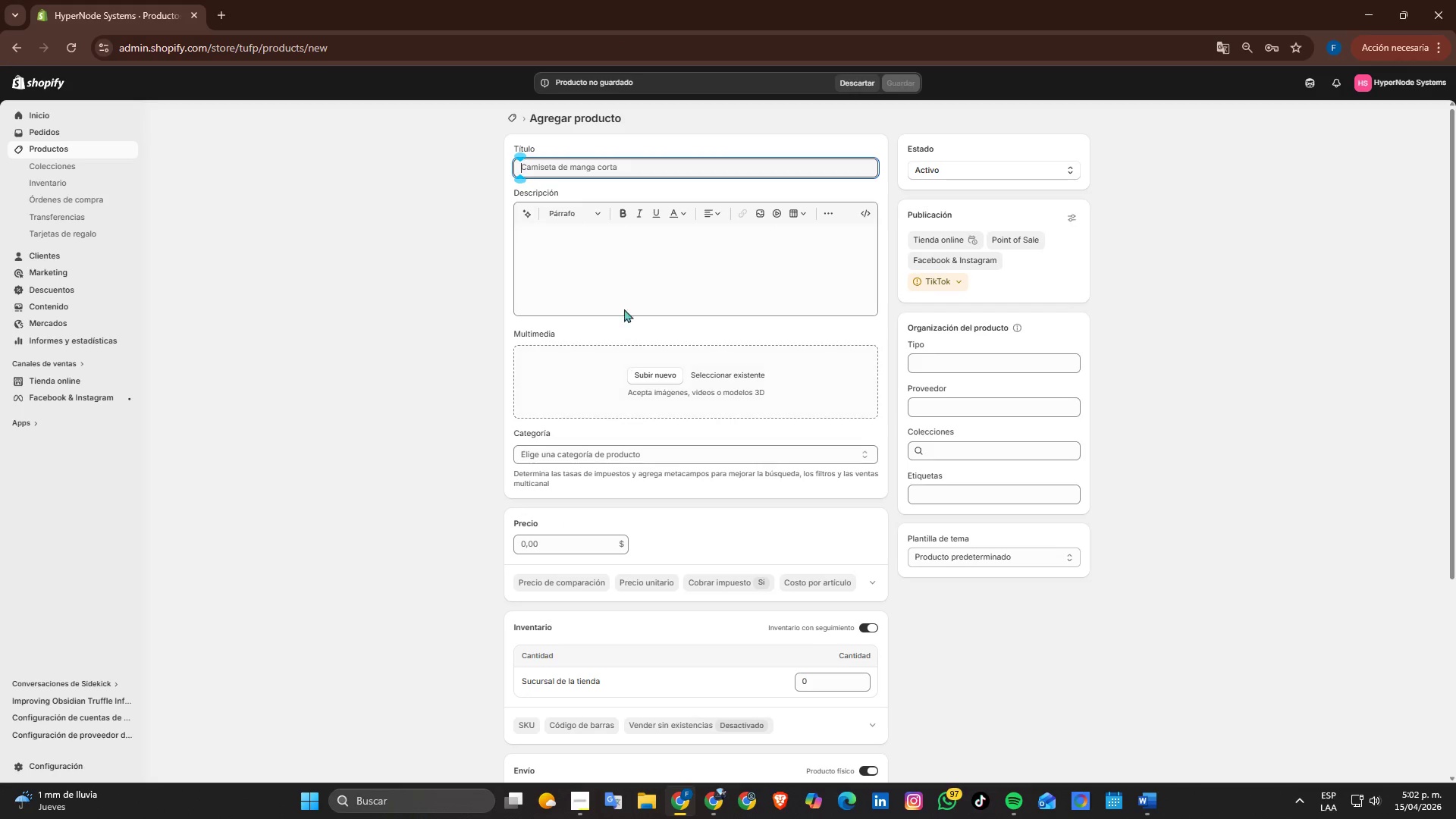 
left_click([591, 168])
 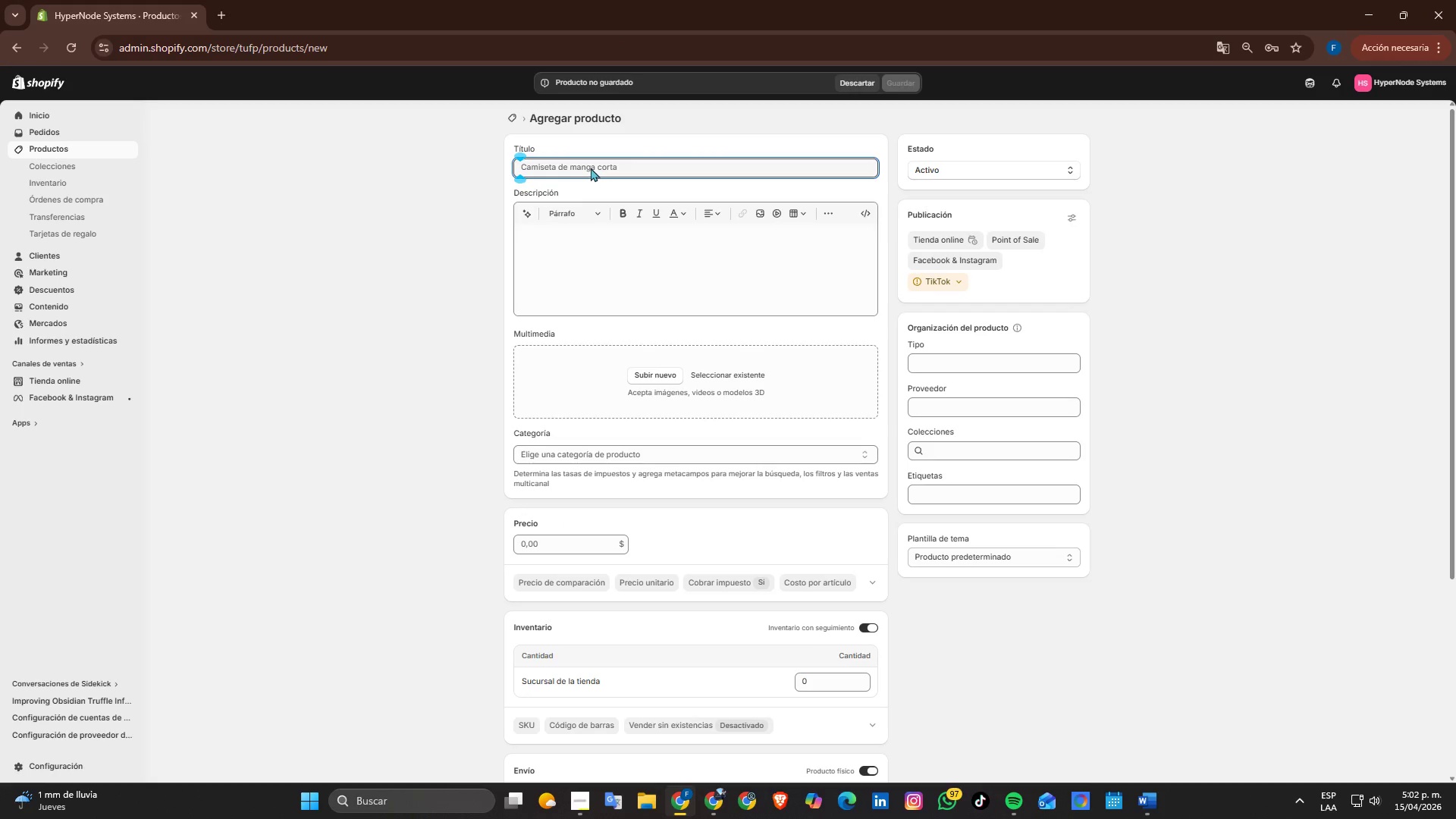 
key(Control+ControlLeft)
 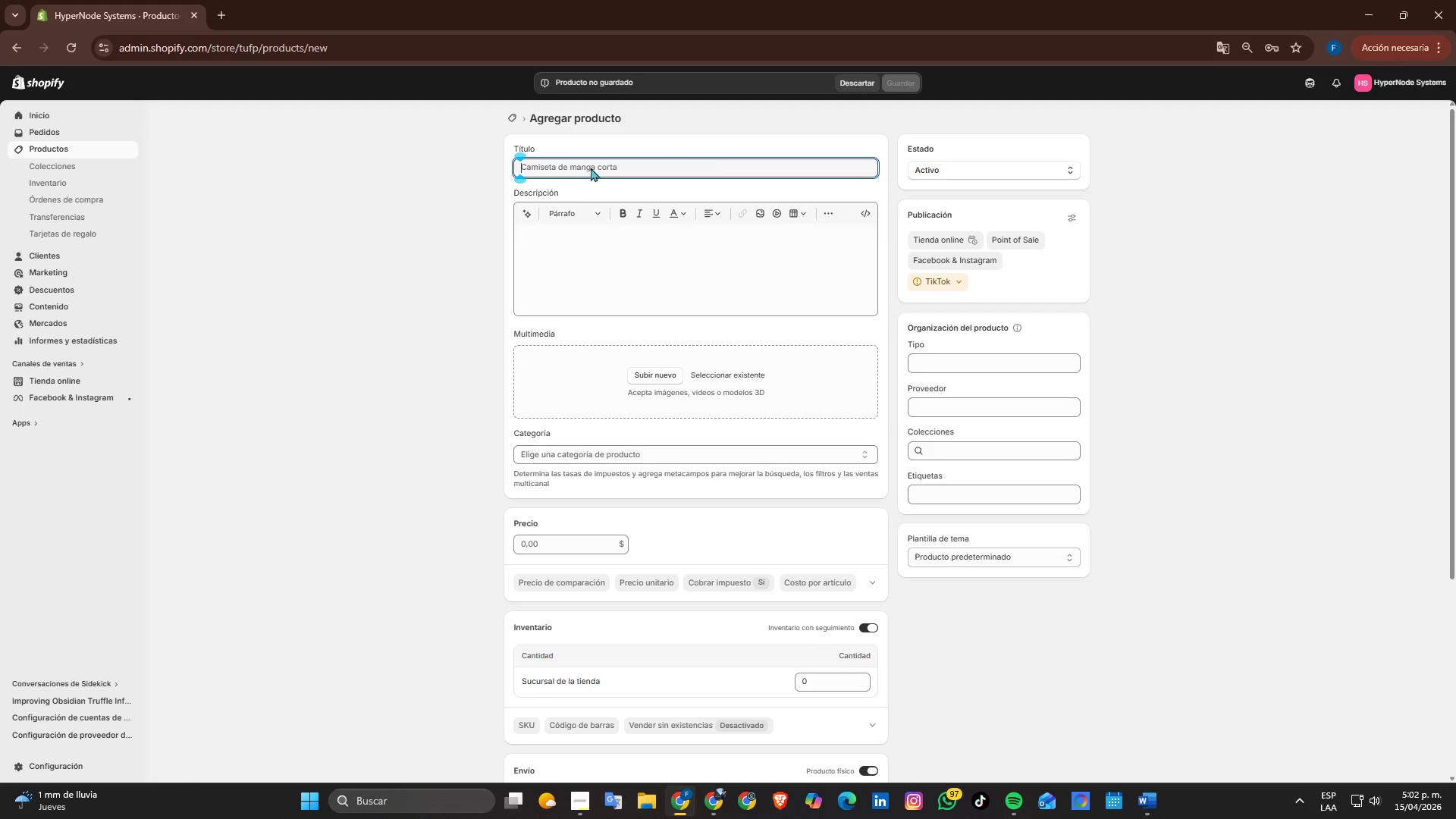 
key(Control+V)
 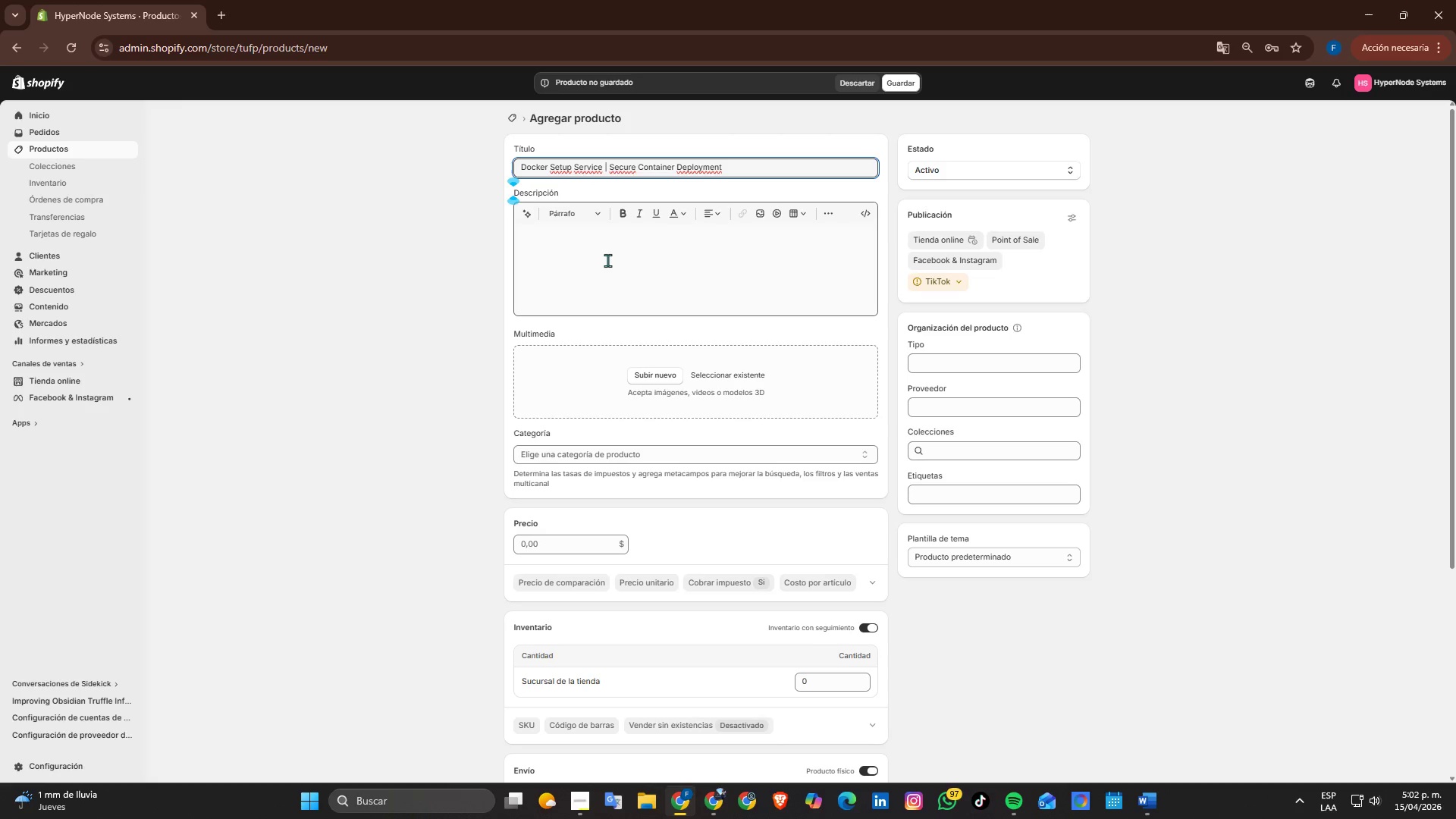 
left_click([607, 259])
 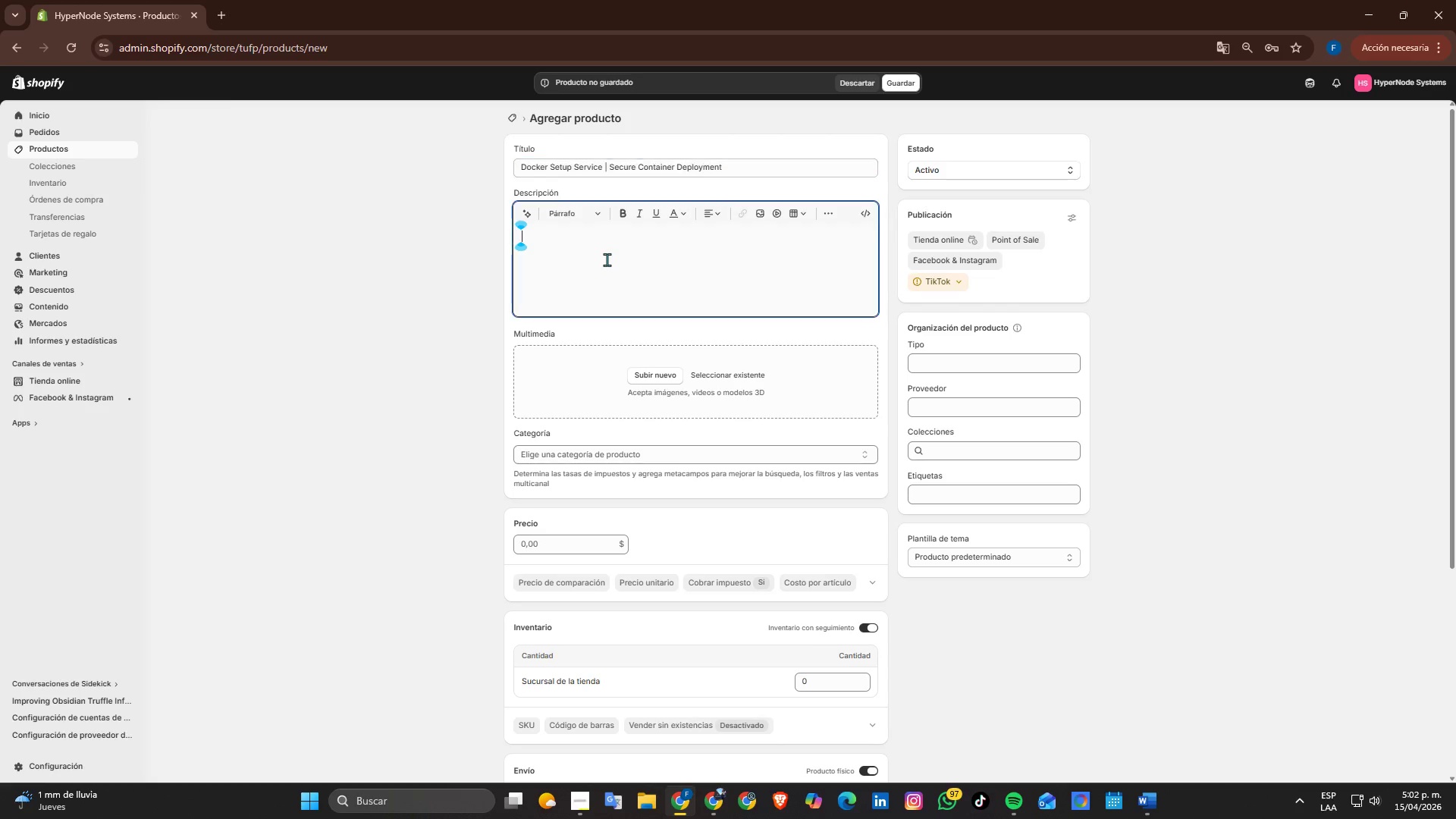 
key(Alt+AltLeft)
 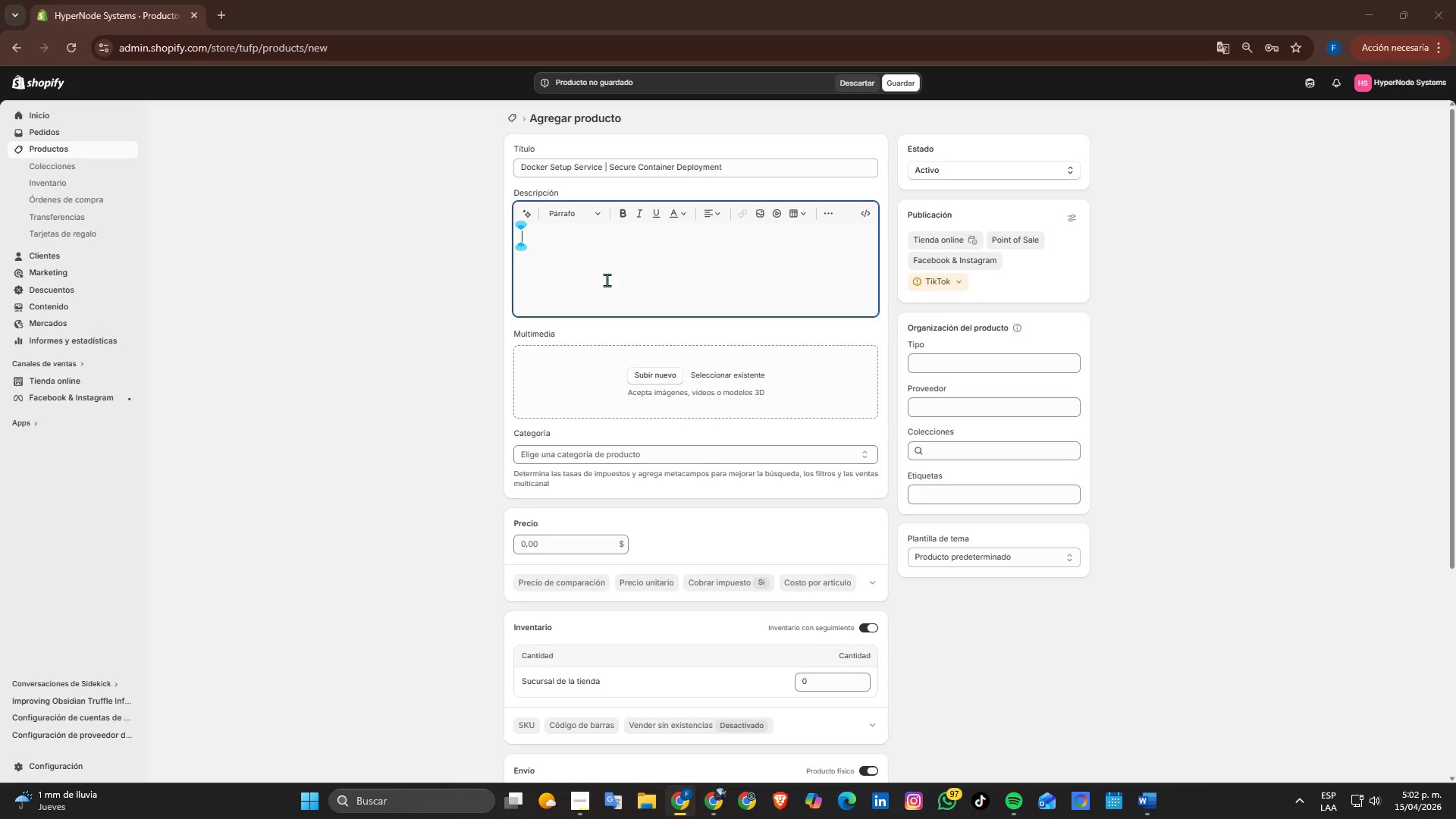 
key(Alt+Tab)
 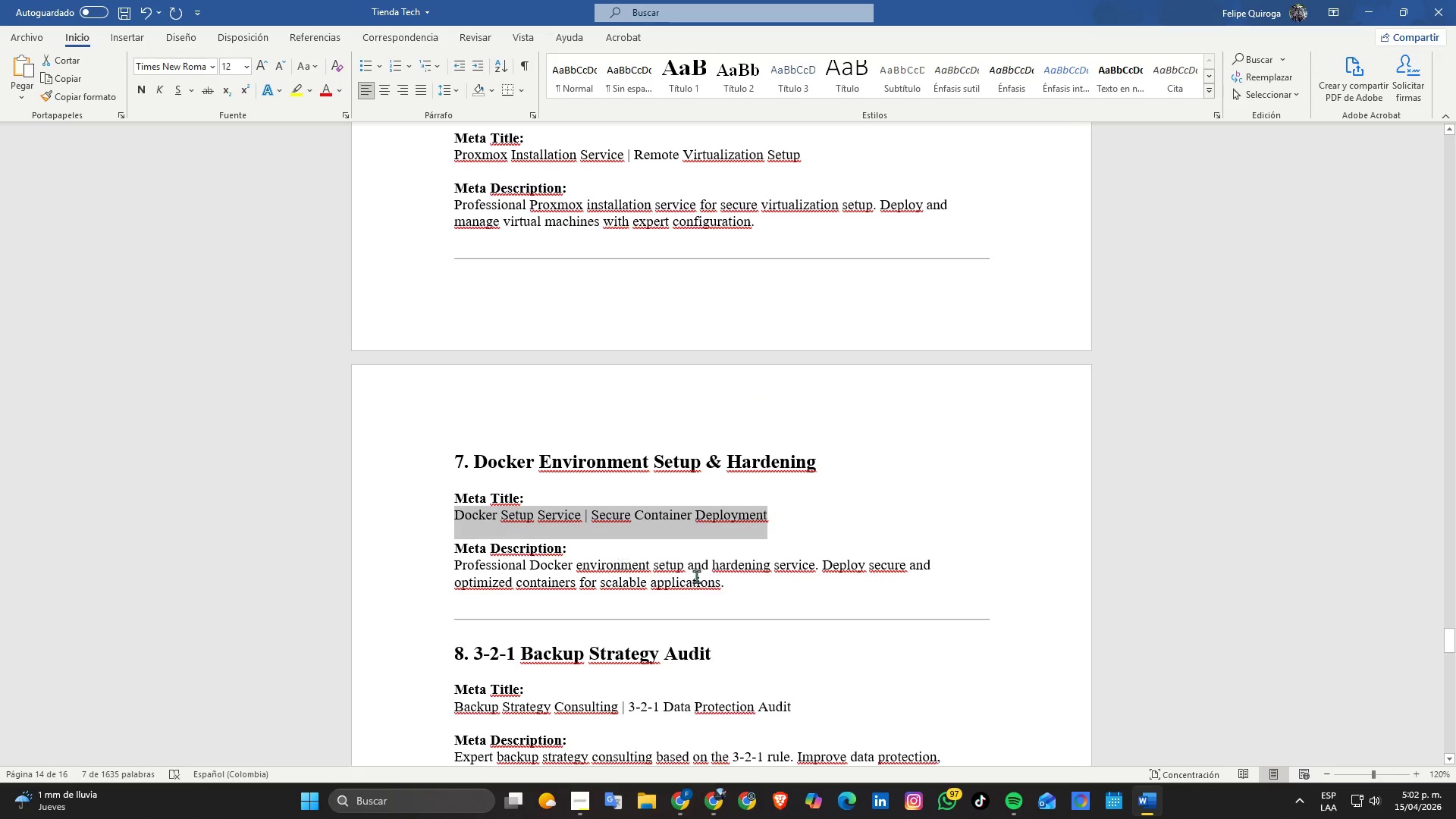 
left_click_drag(start_coordinate=[768, 584], to_coordinate=[435, 567])
 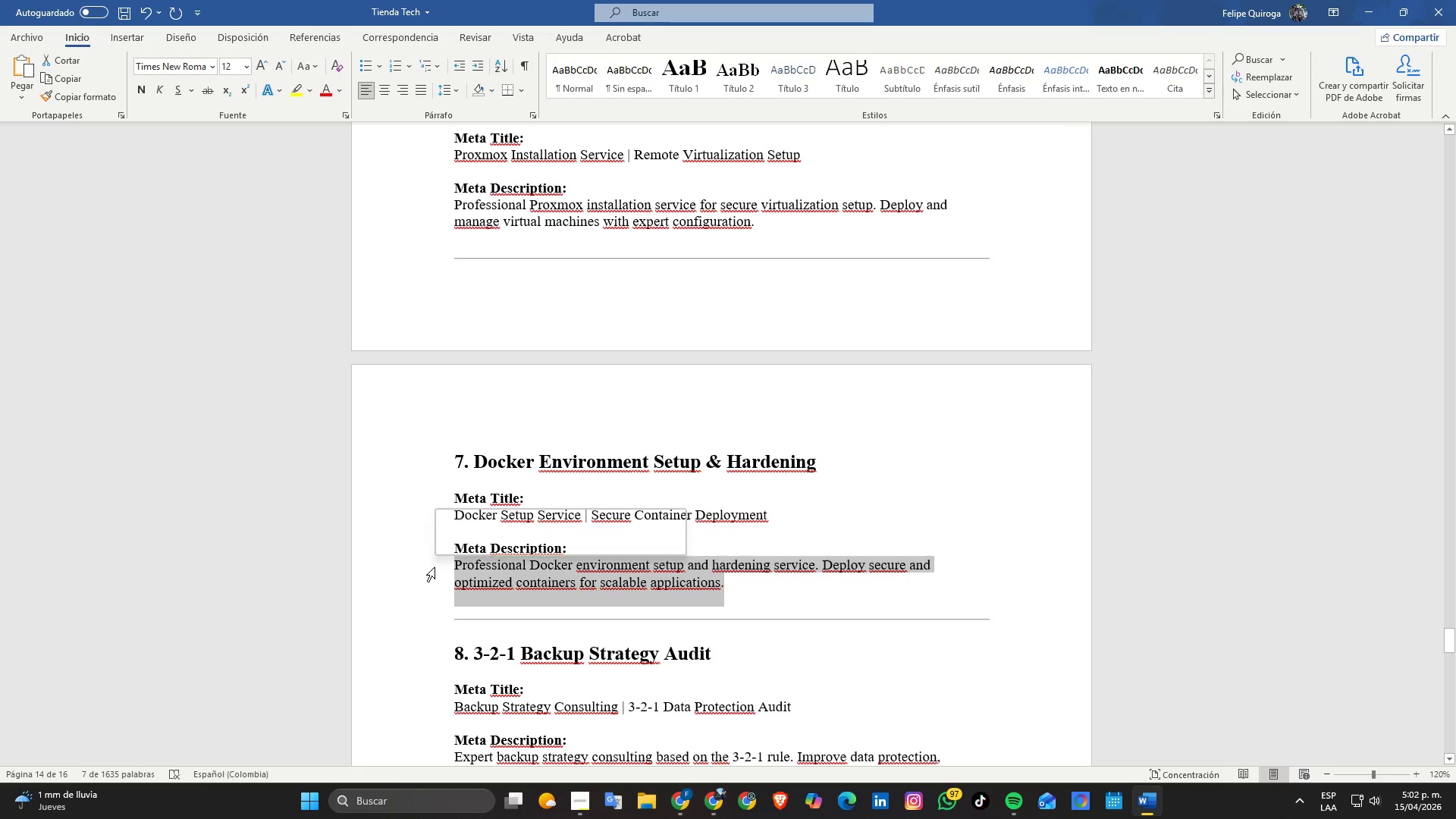 
key(Control+ControlLeft)
 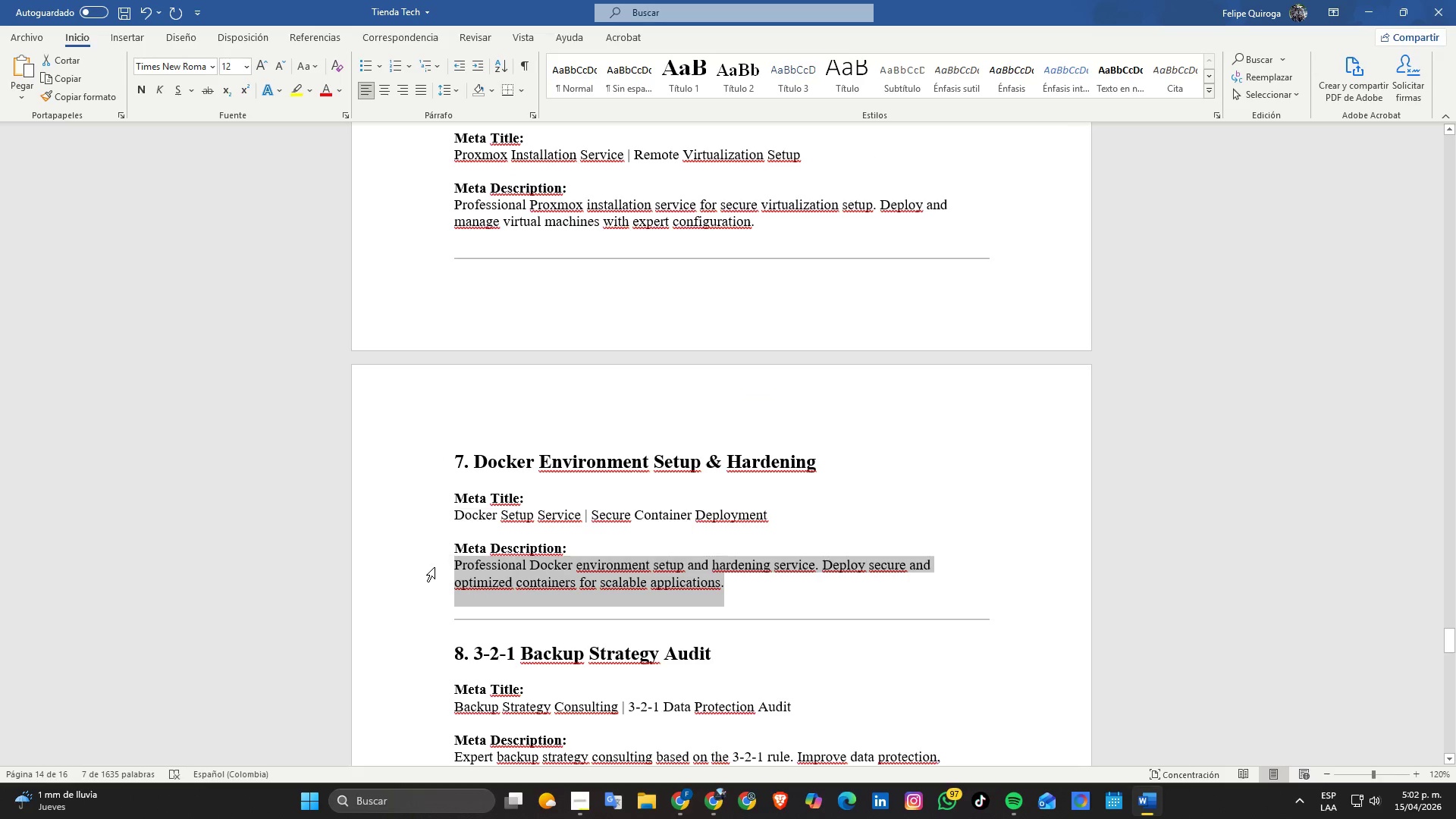 
key(Control+C)
 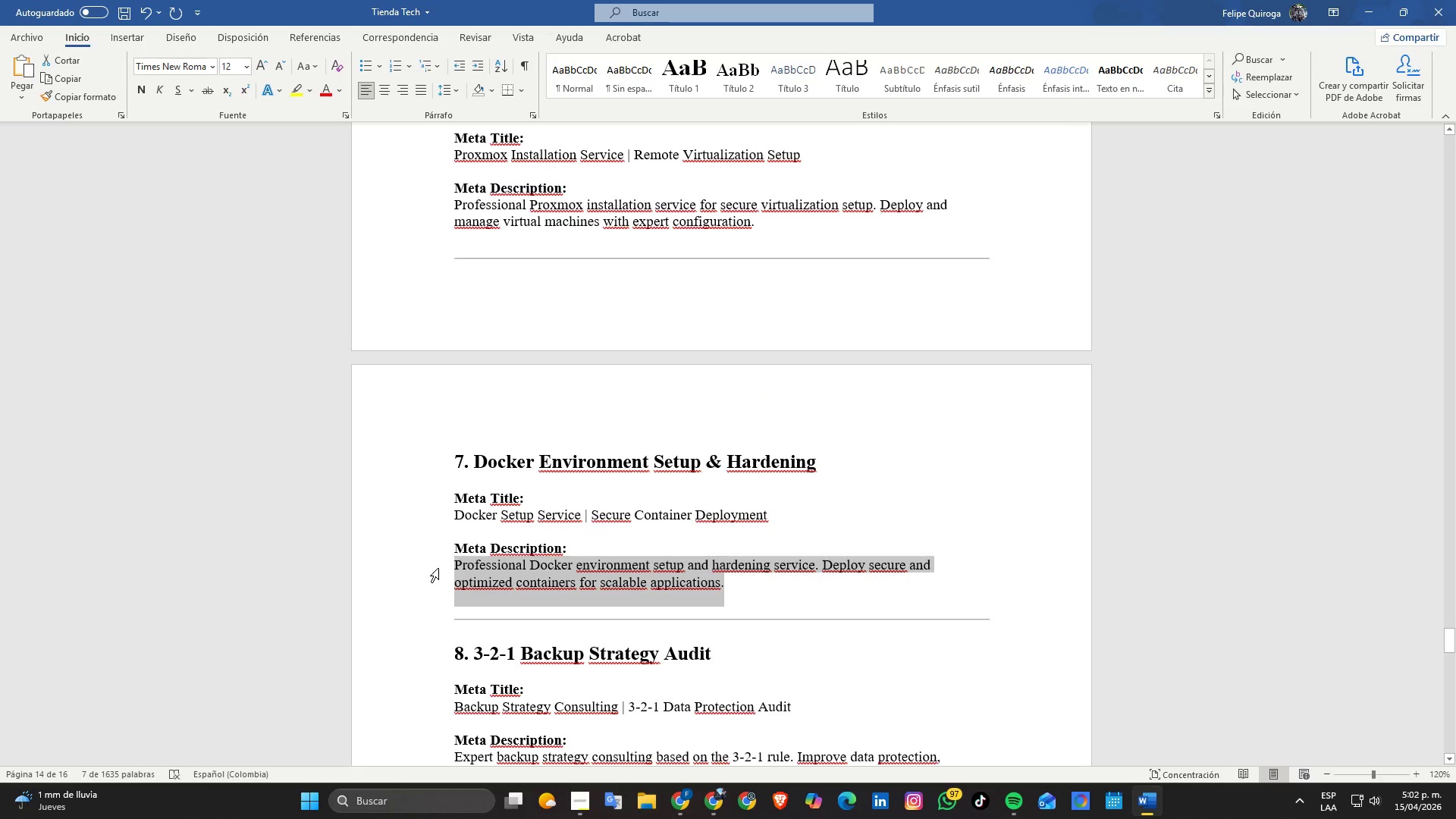 
key(Alt+AltLeft)
 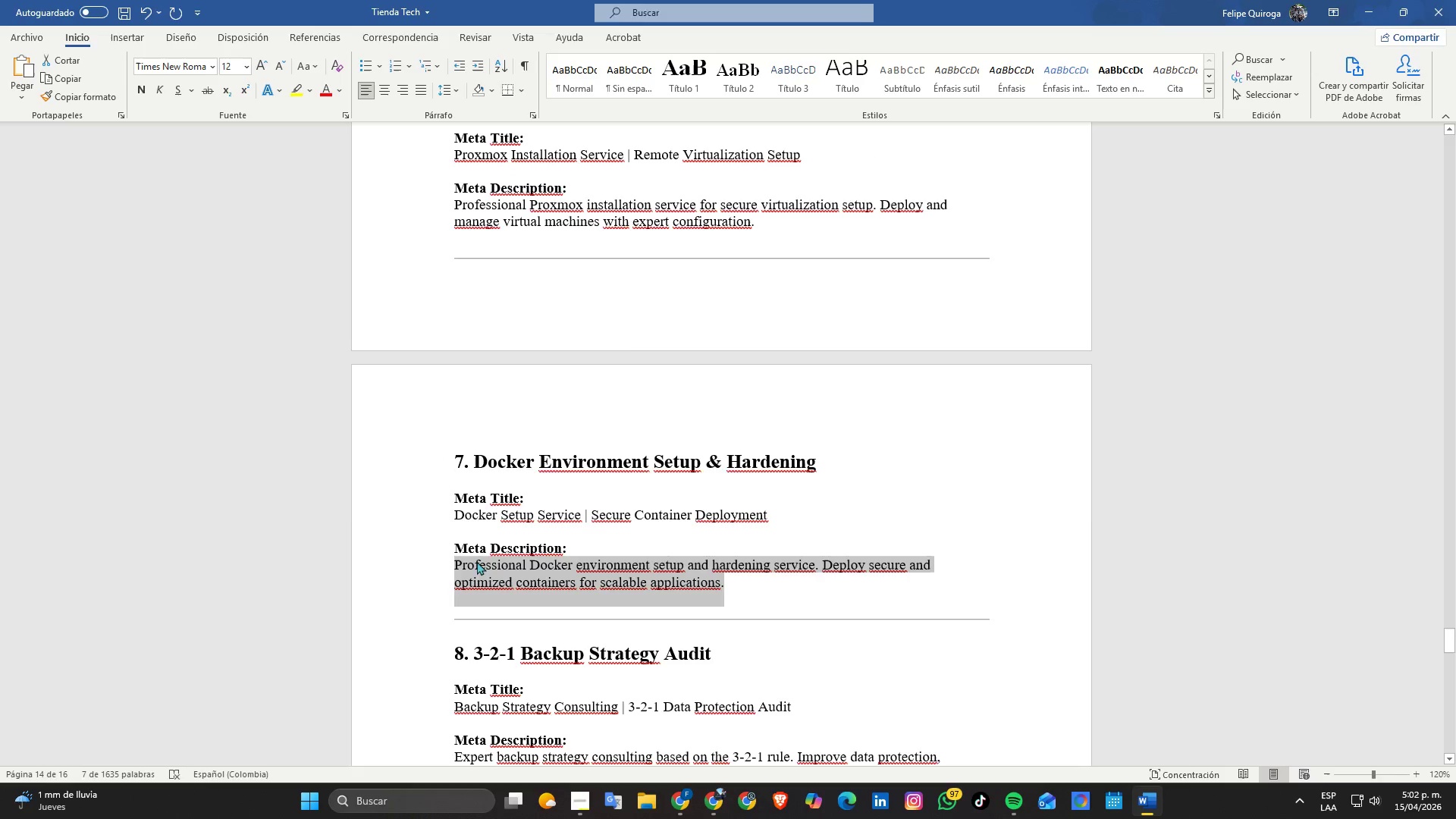 
key(Alt+Tab)
 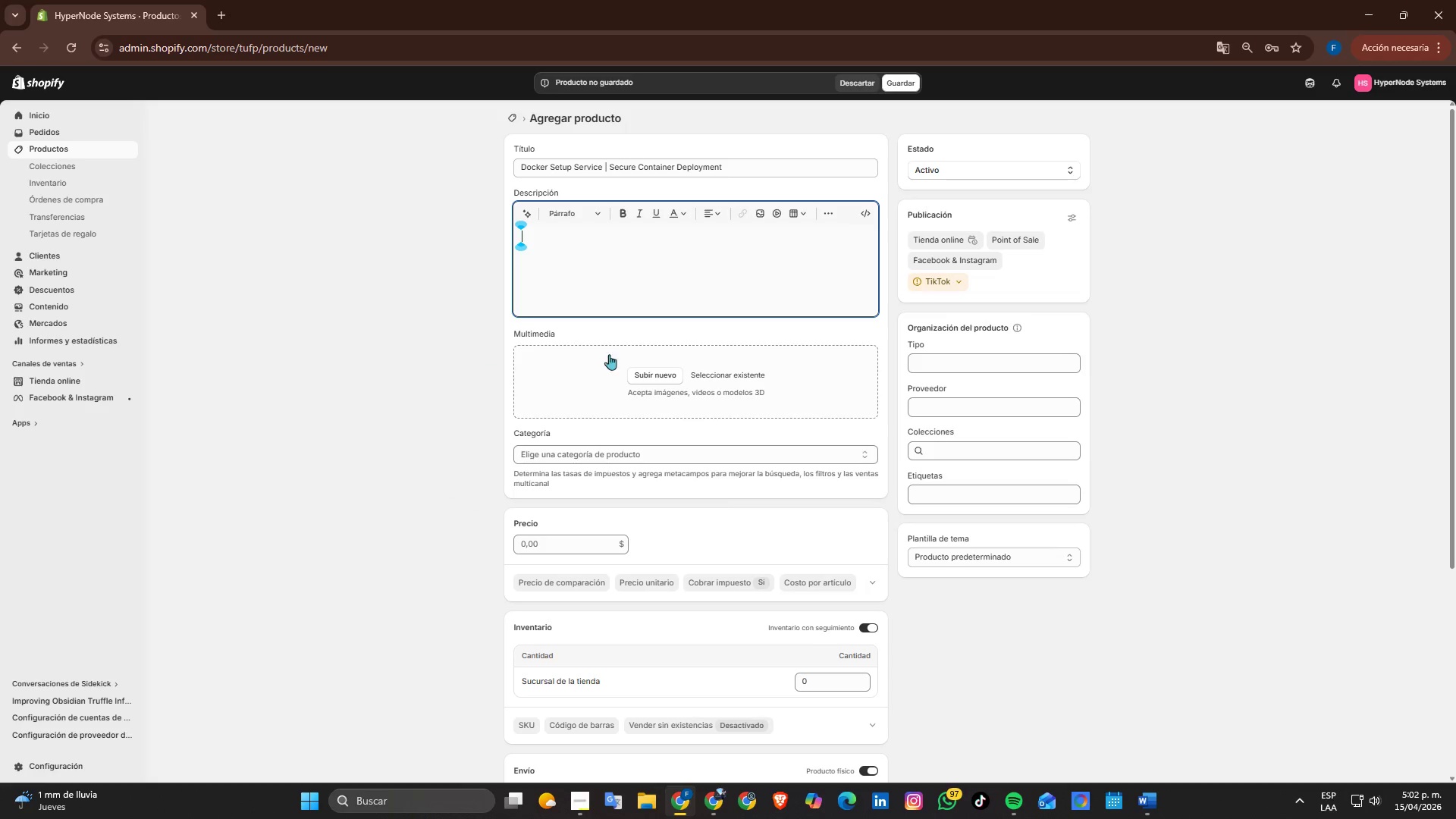 
left_click([615, 260])
 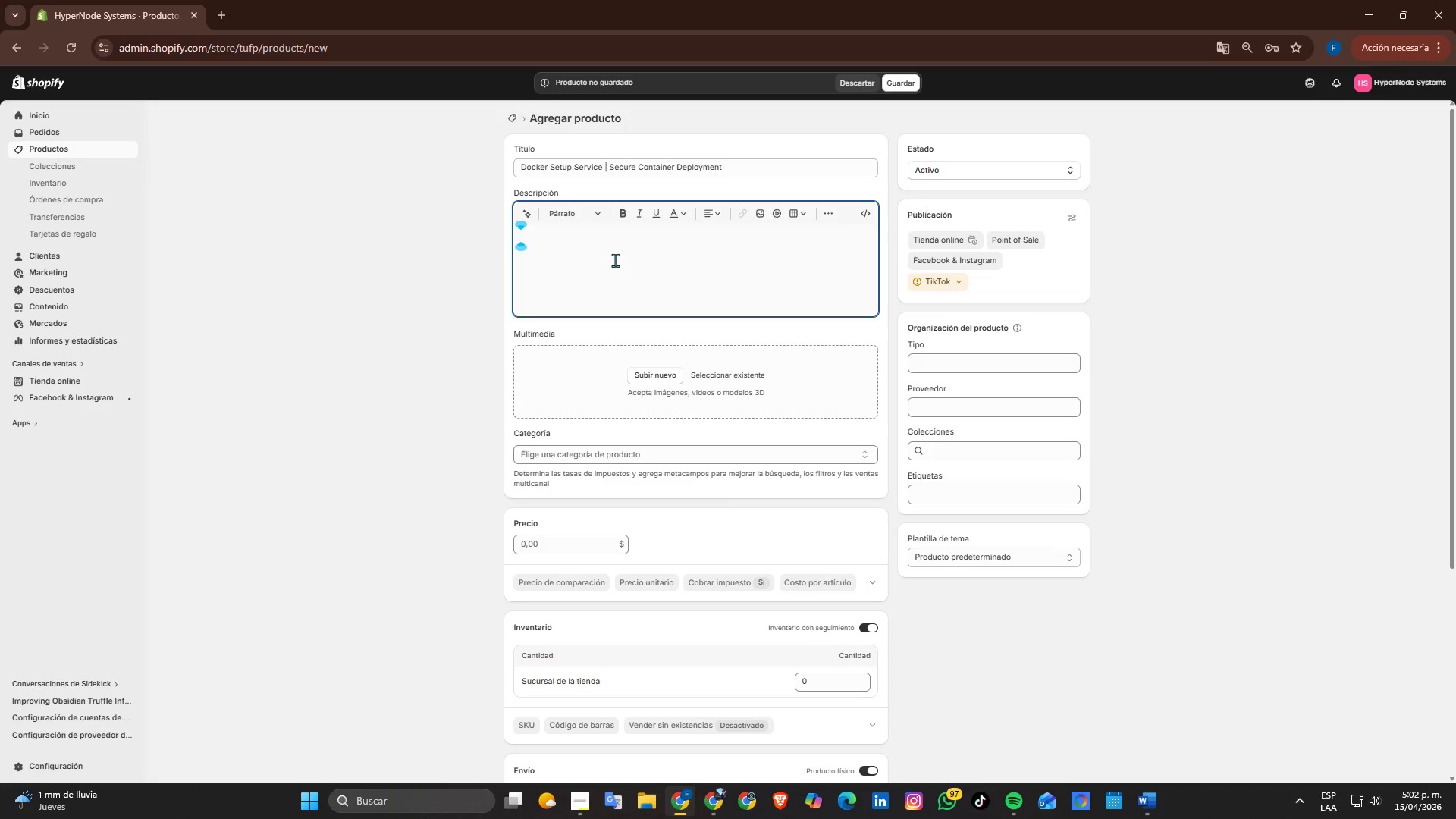 
key(Control+ControlLeft)
 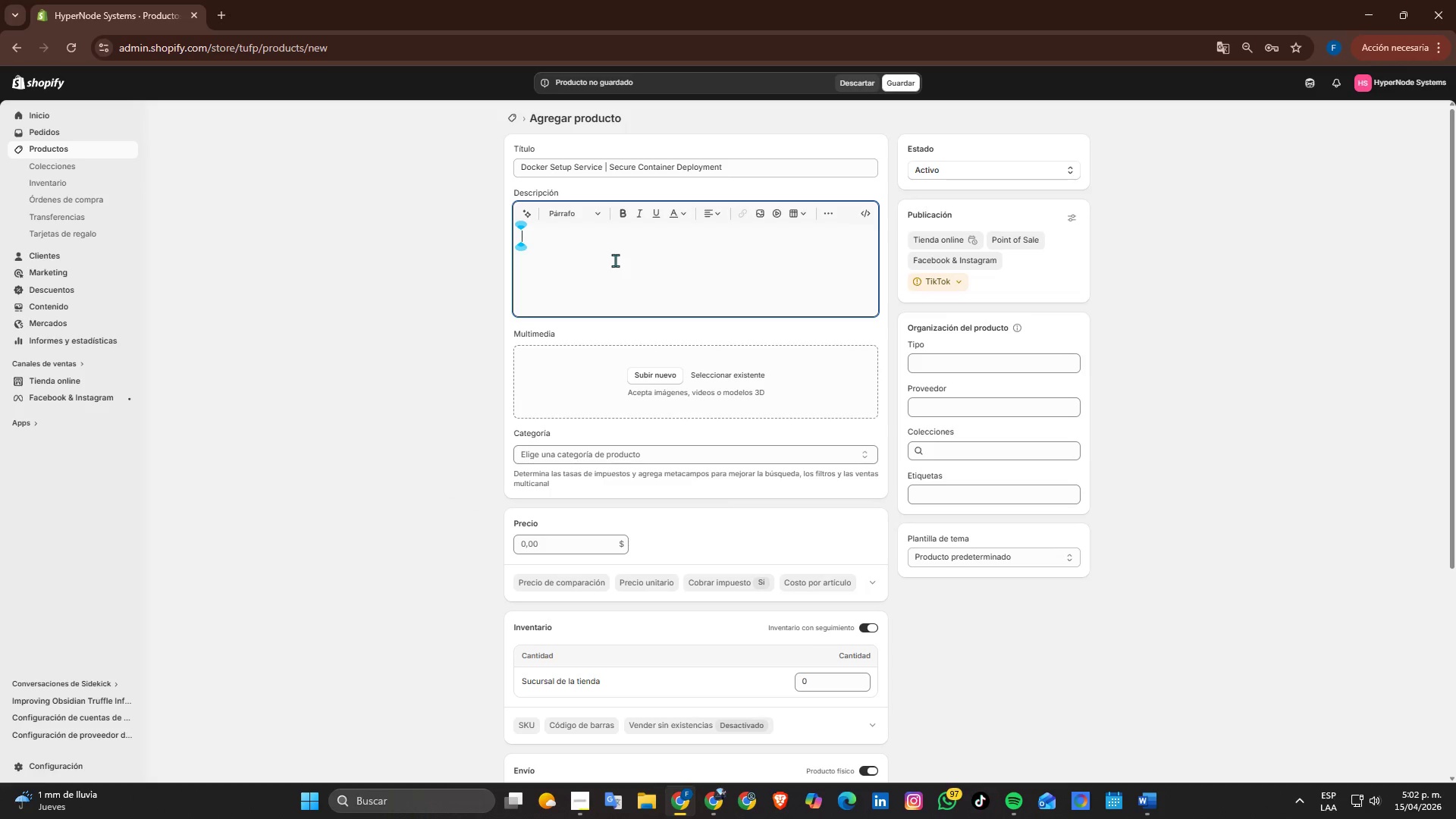 
key(Control+V)
 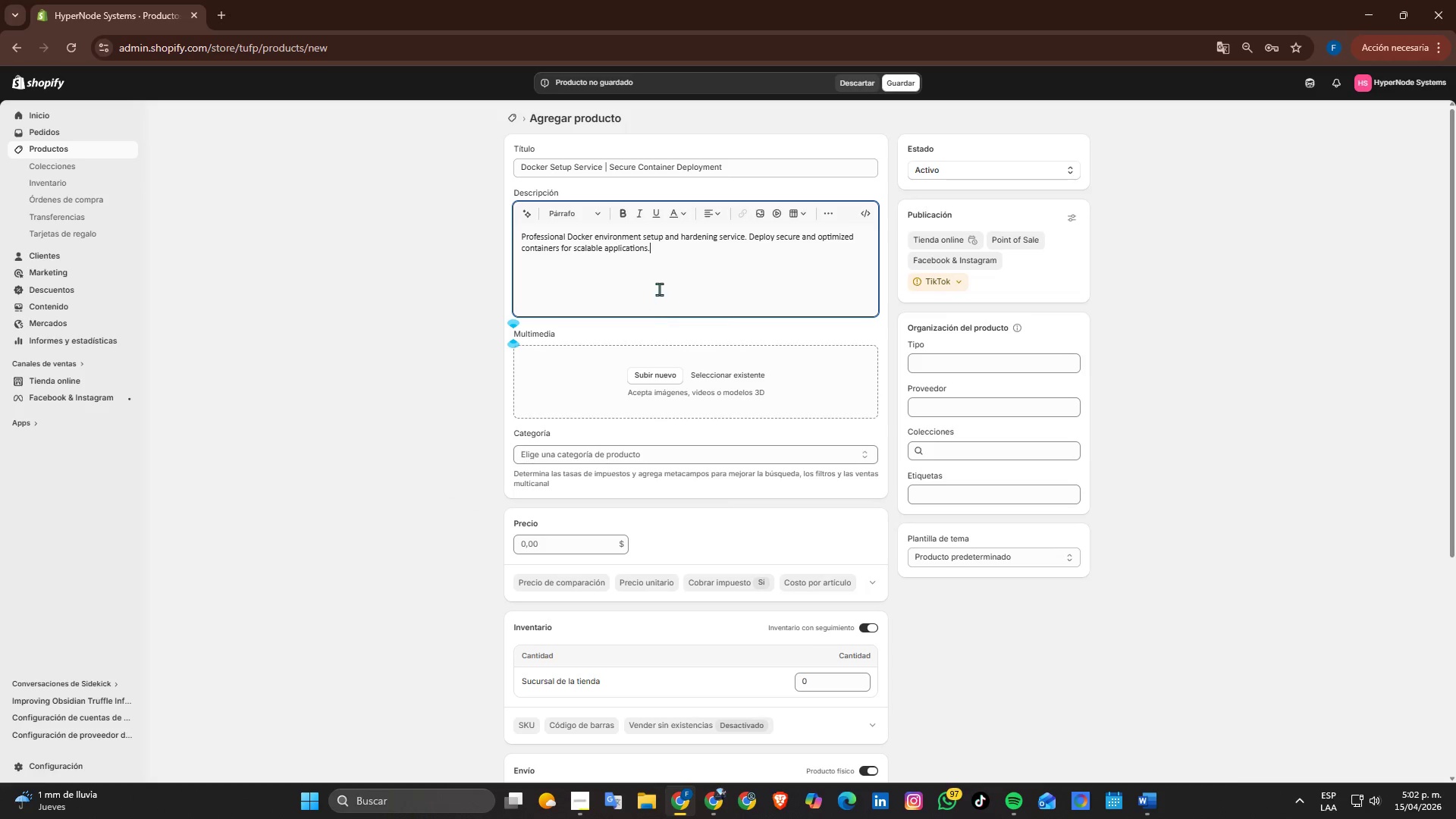 
key(Alt+AltLeft)
 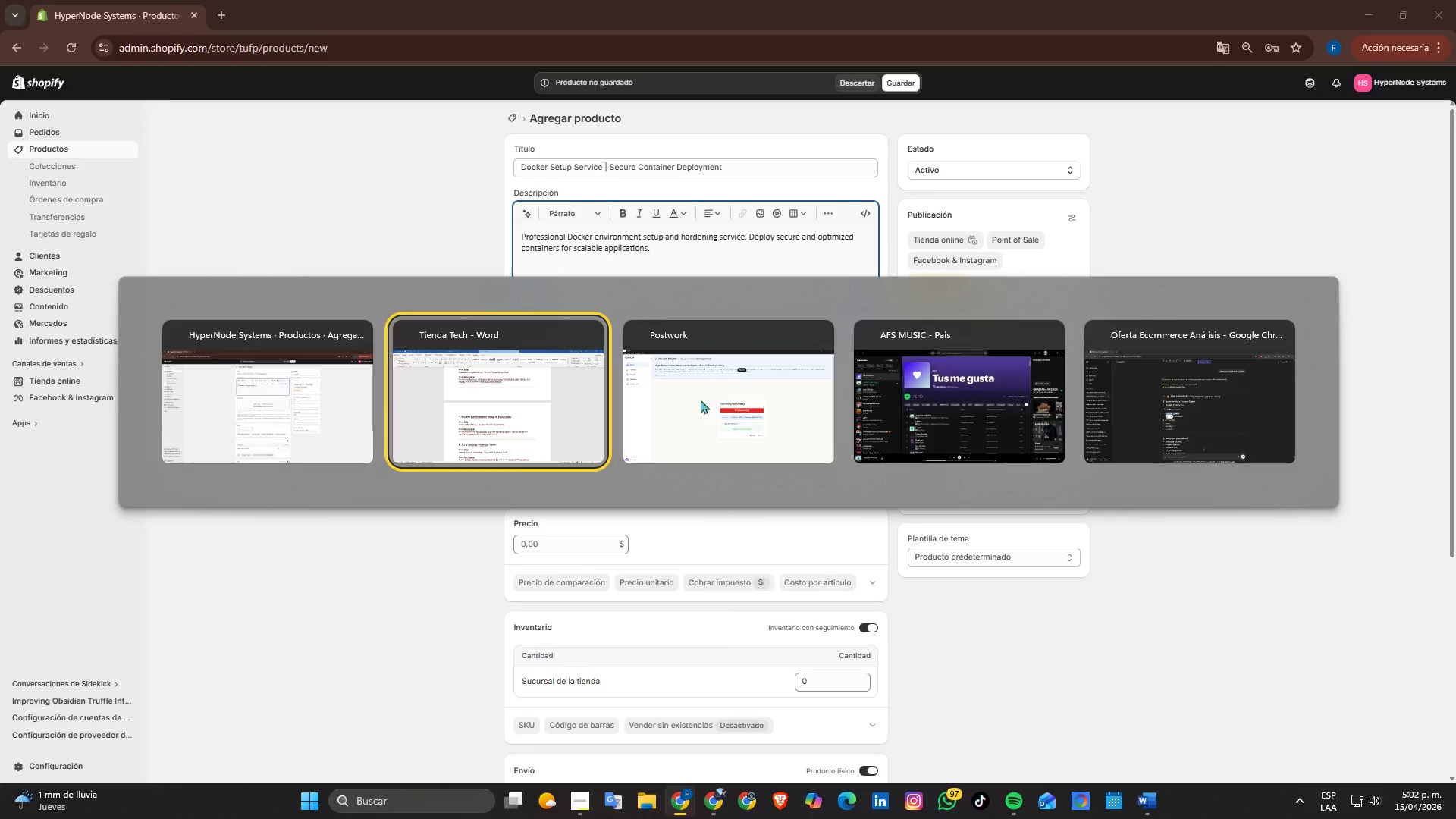 
key(Alt+Tab)
 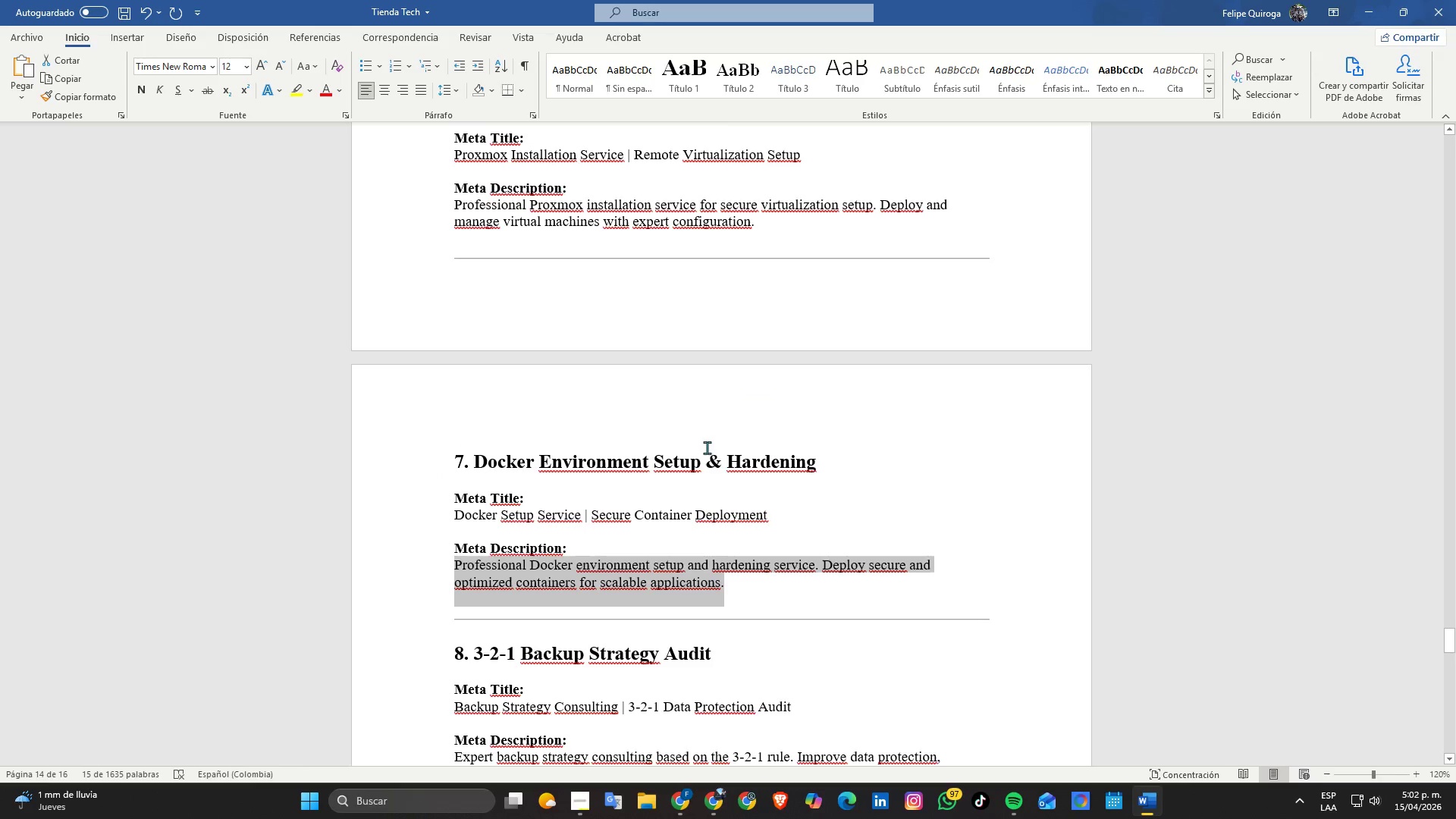 
scroll: coordinate [707, 447], scroll_direction: down, amount: 1.0
 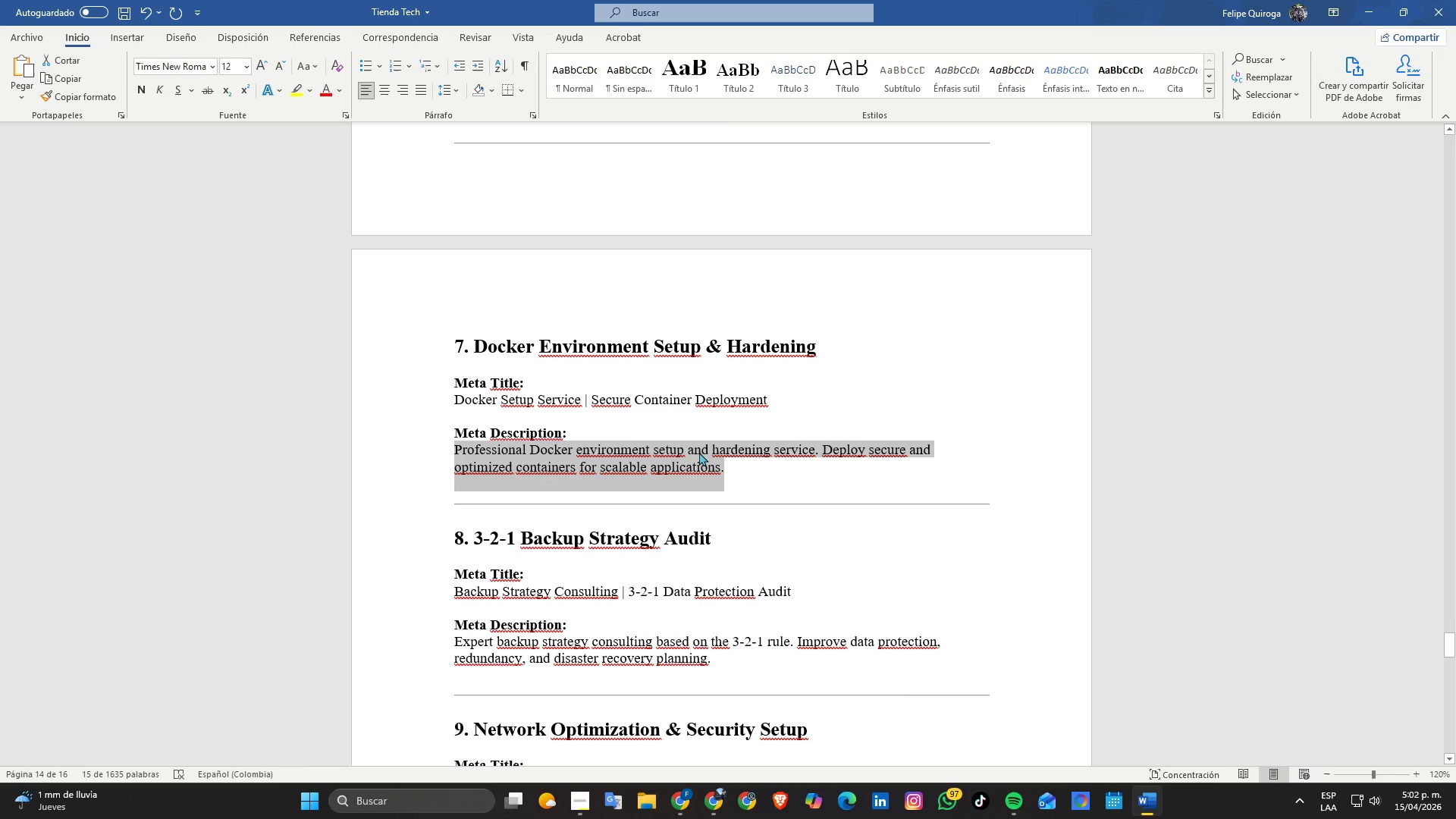 
key(Alt+AltLeft)
 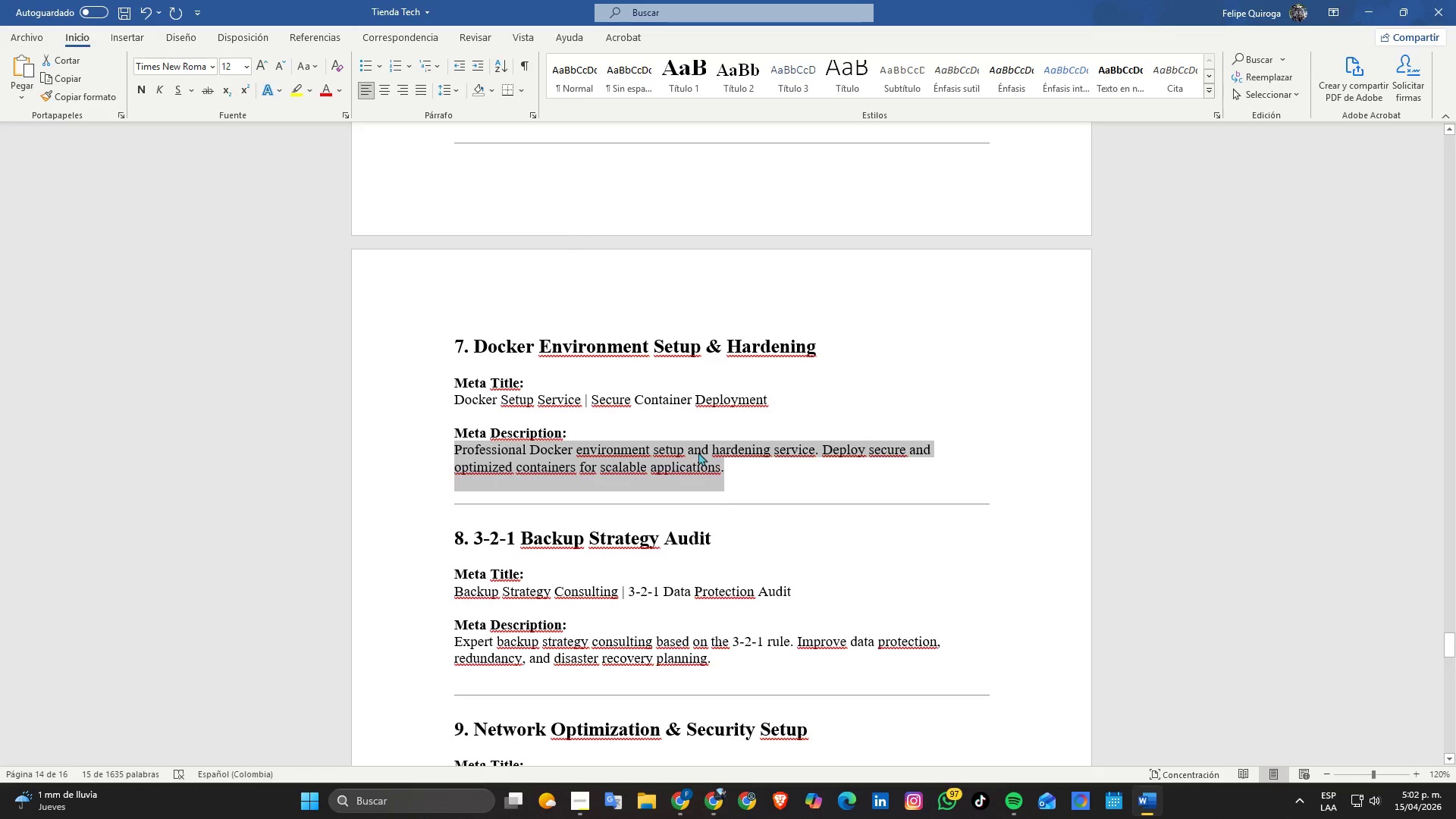 
key(Alt+Tab)
 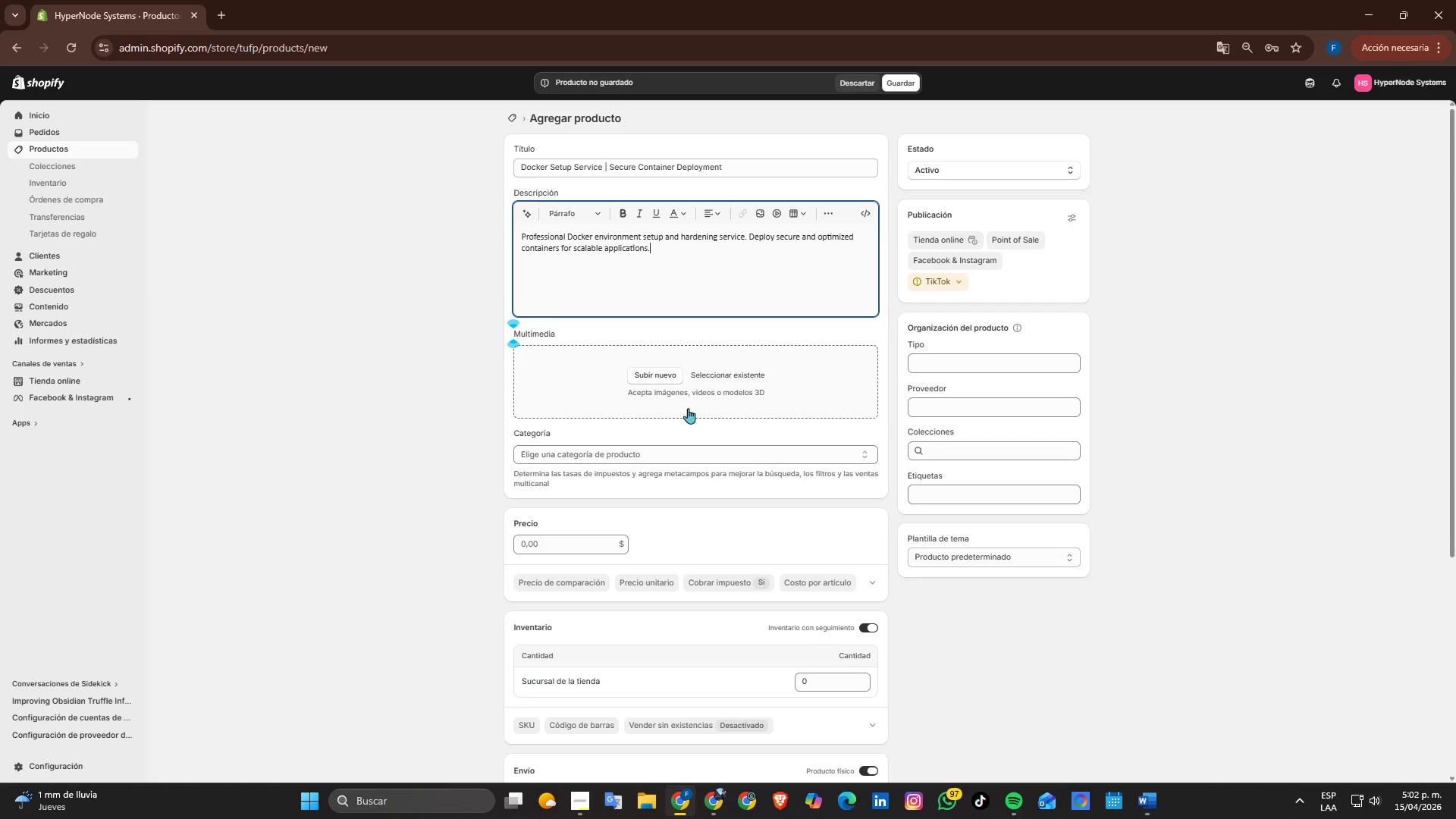 
key(Control+ControlLeft)
 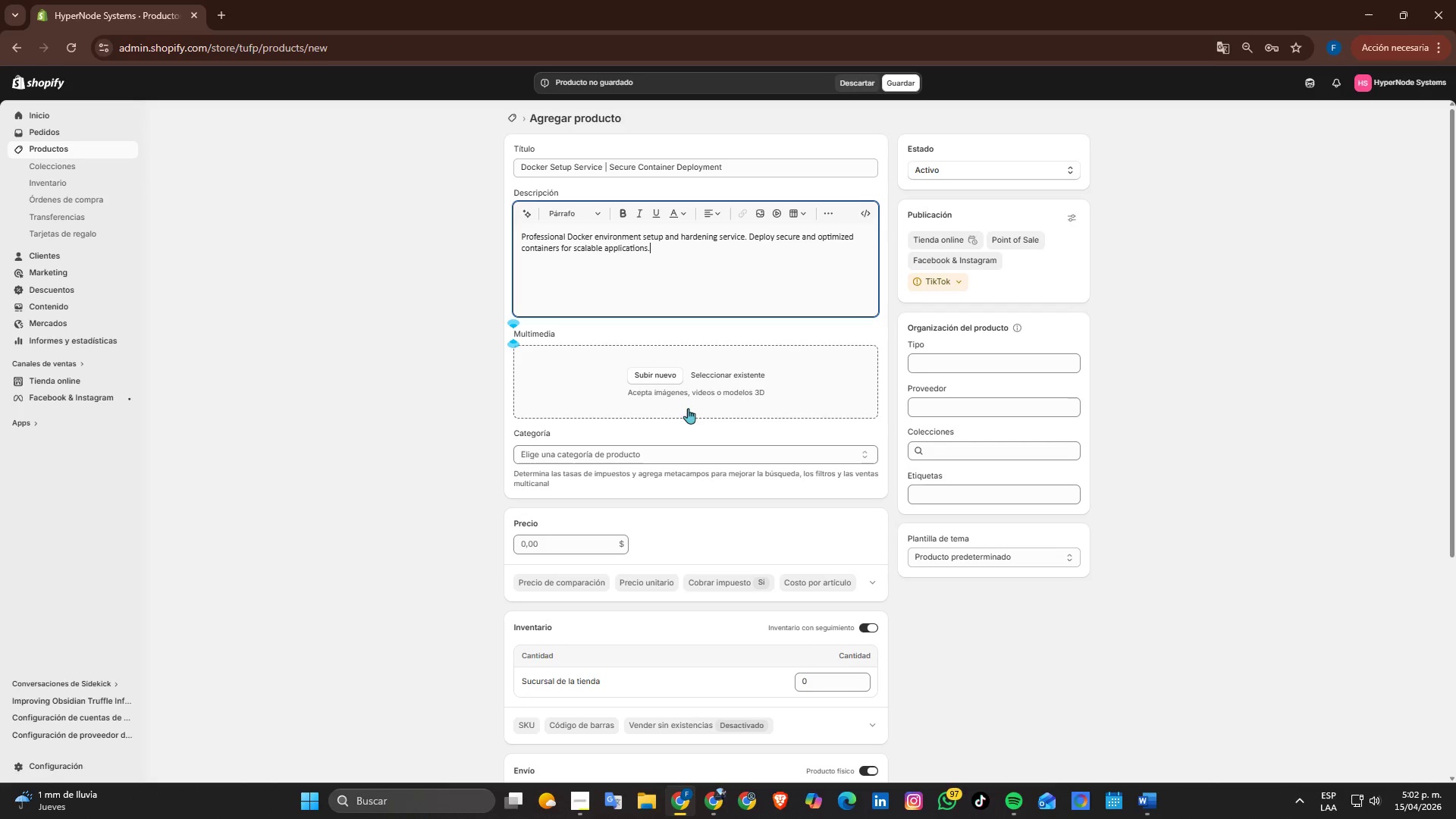 
key(Control+X)
 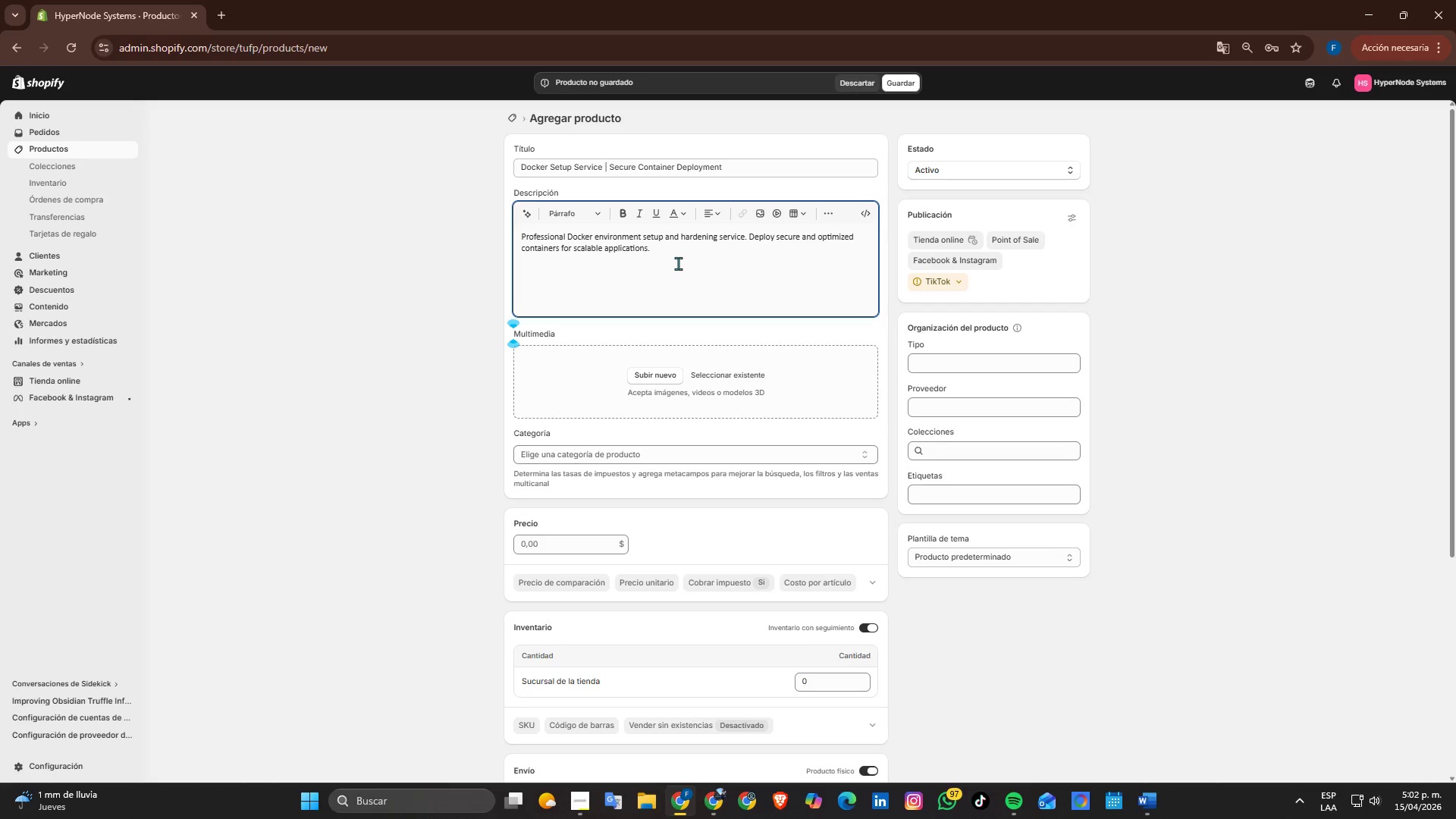 
left_click_drag(start_coordinate=[678, 262], to_coordinate=[336, 211])
 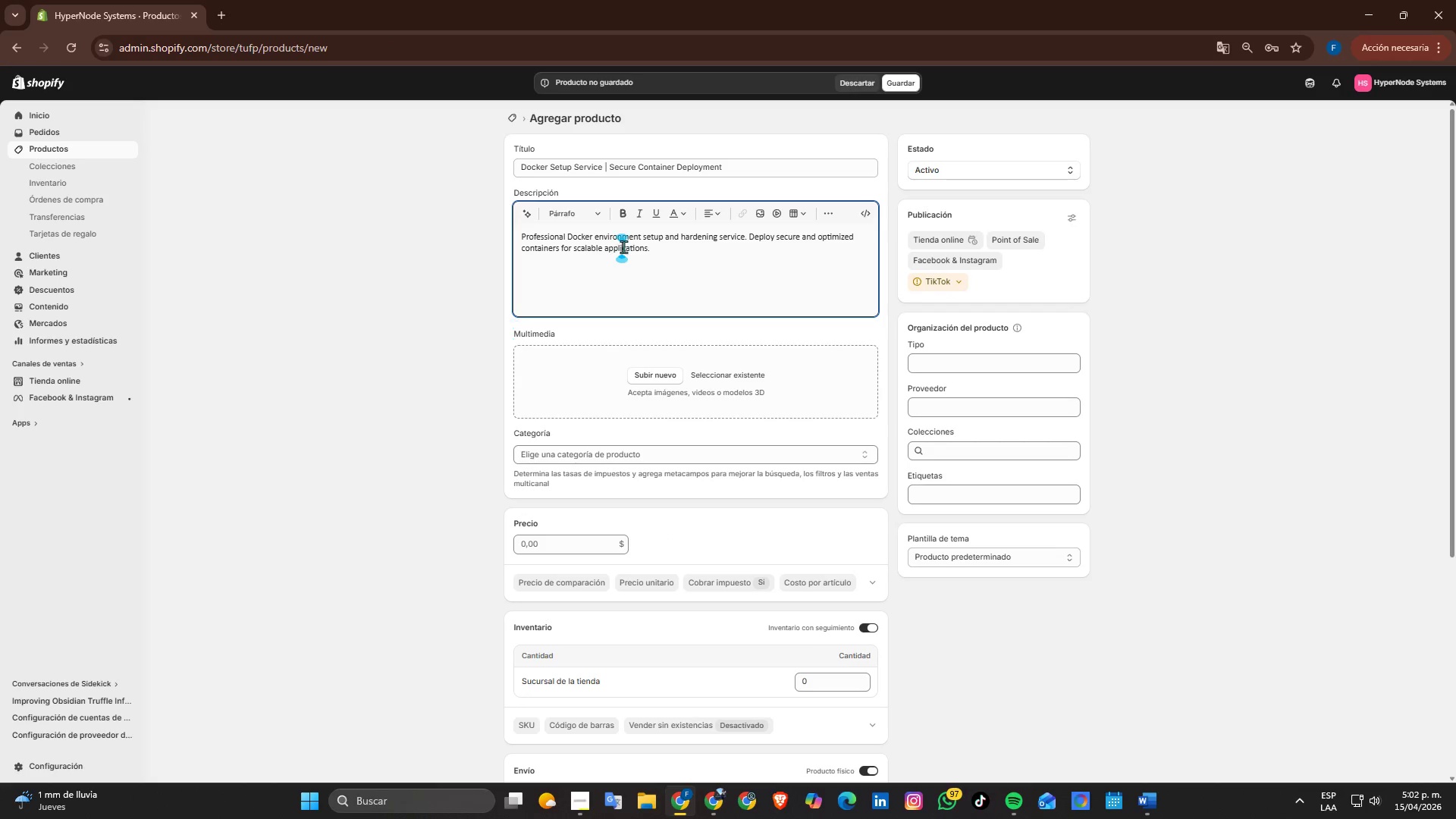 
double_click([623, 246])
 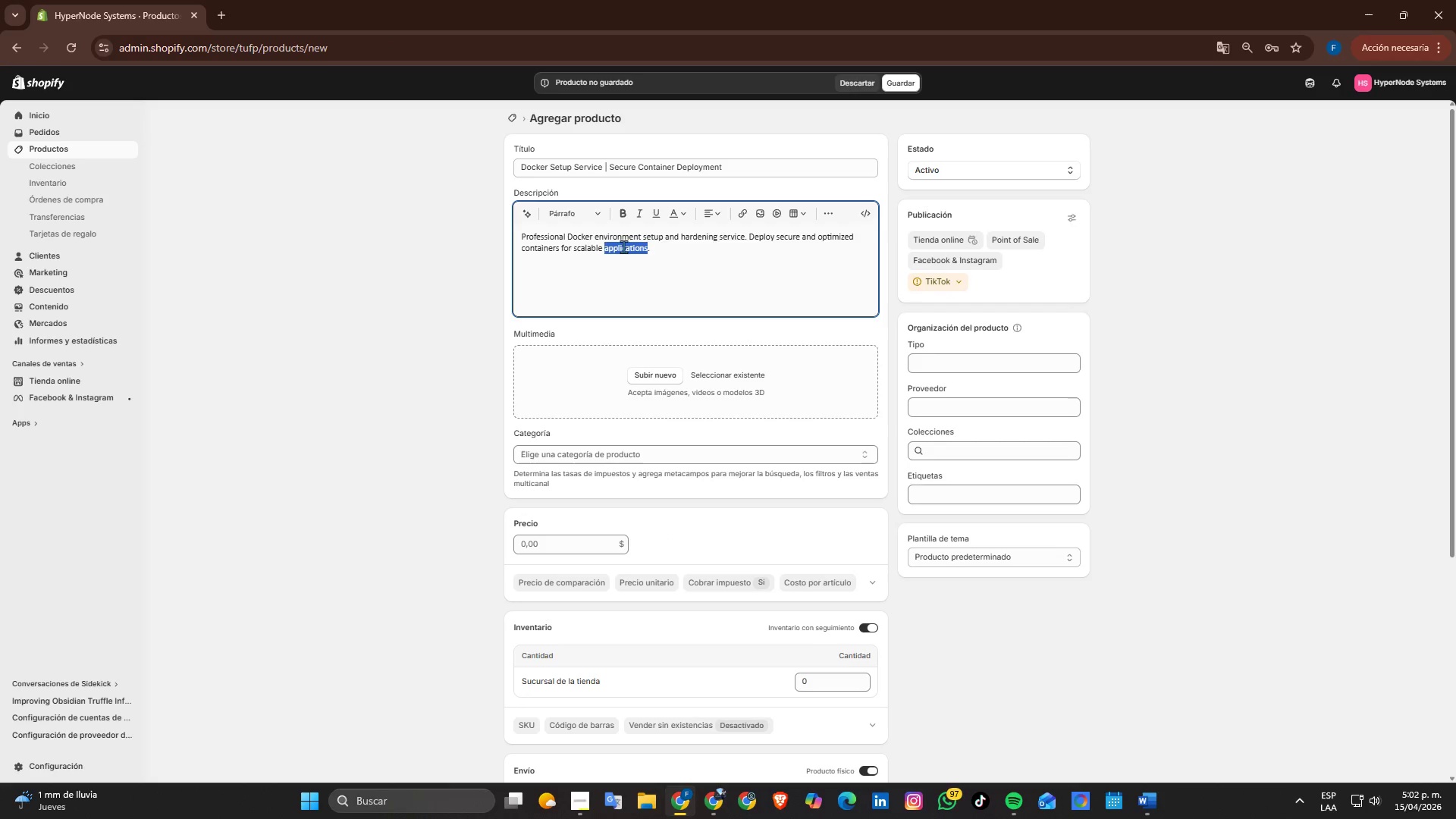 
triple_click([623, 246])
 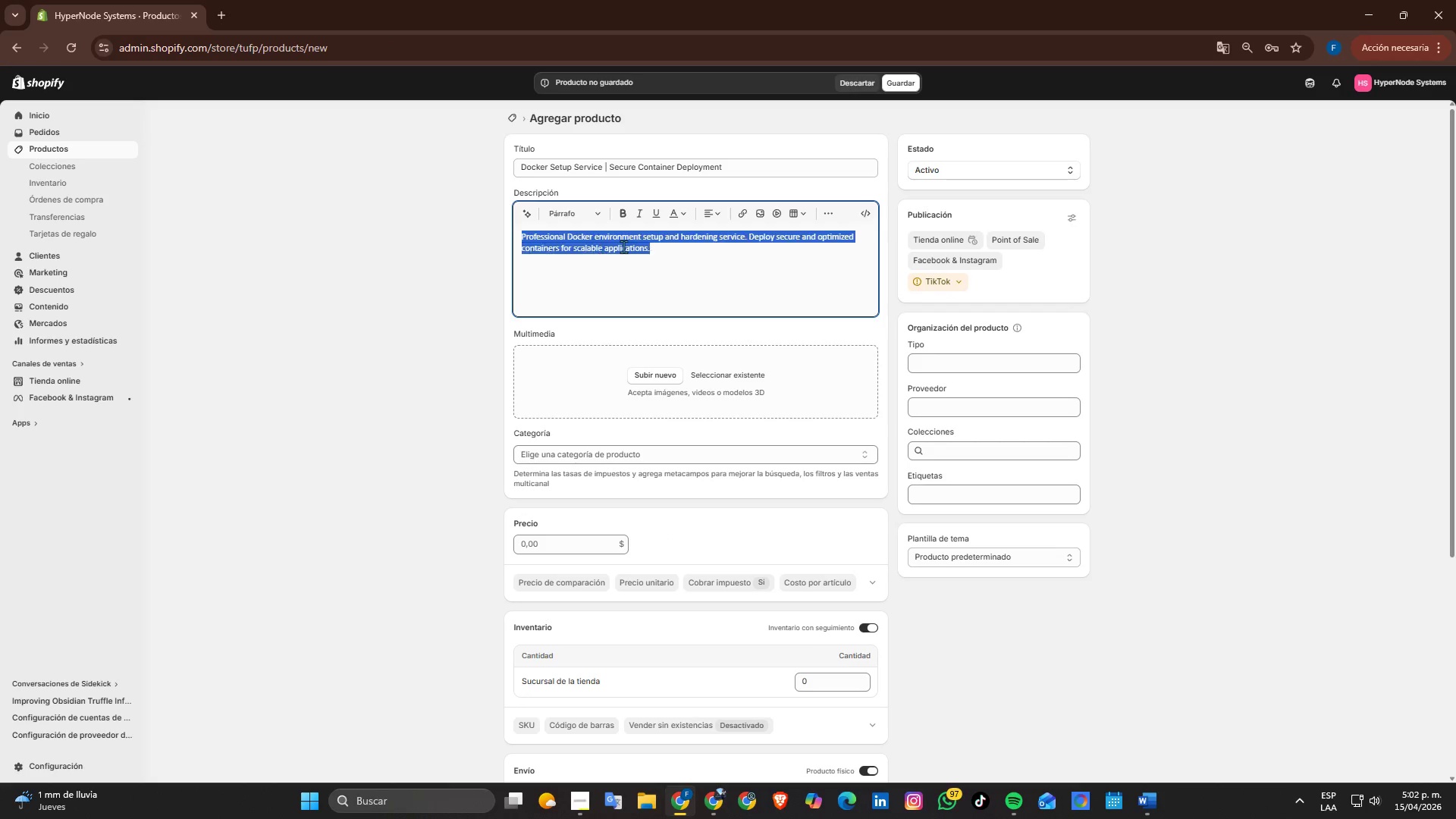 
key(Backspace)
 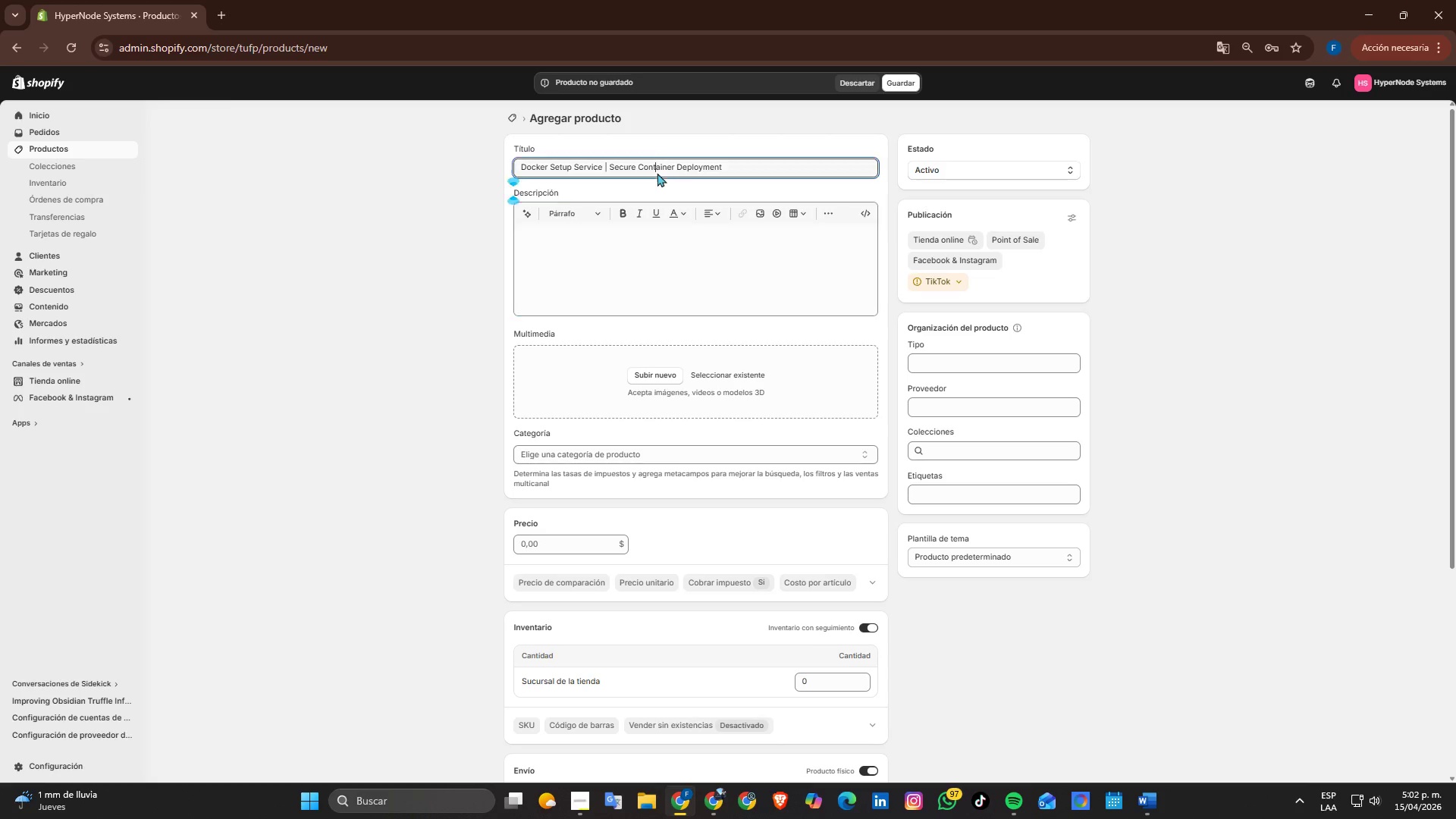 
double_click([657, 173])
 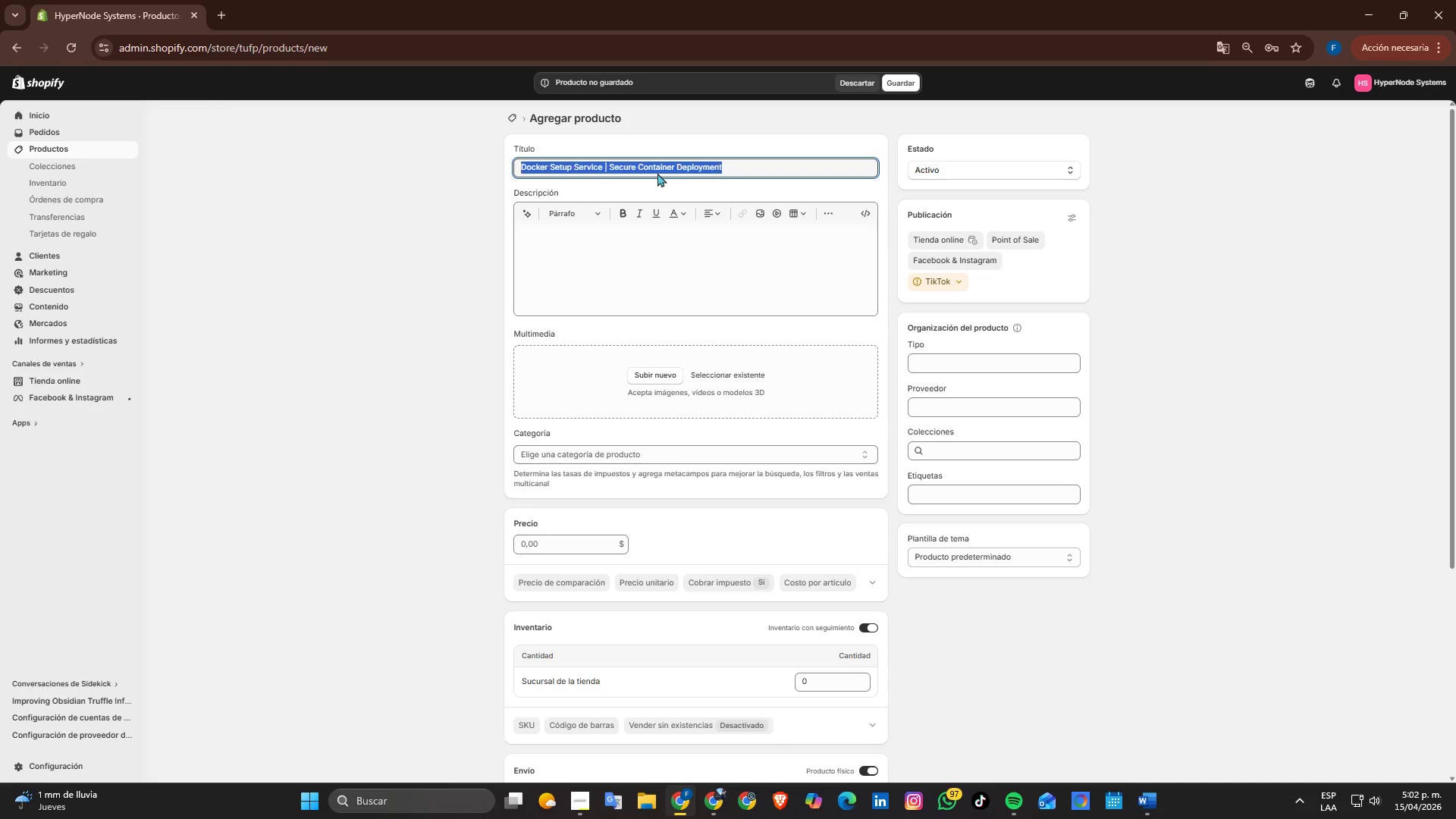 
triple_click([657, 173])
 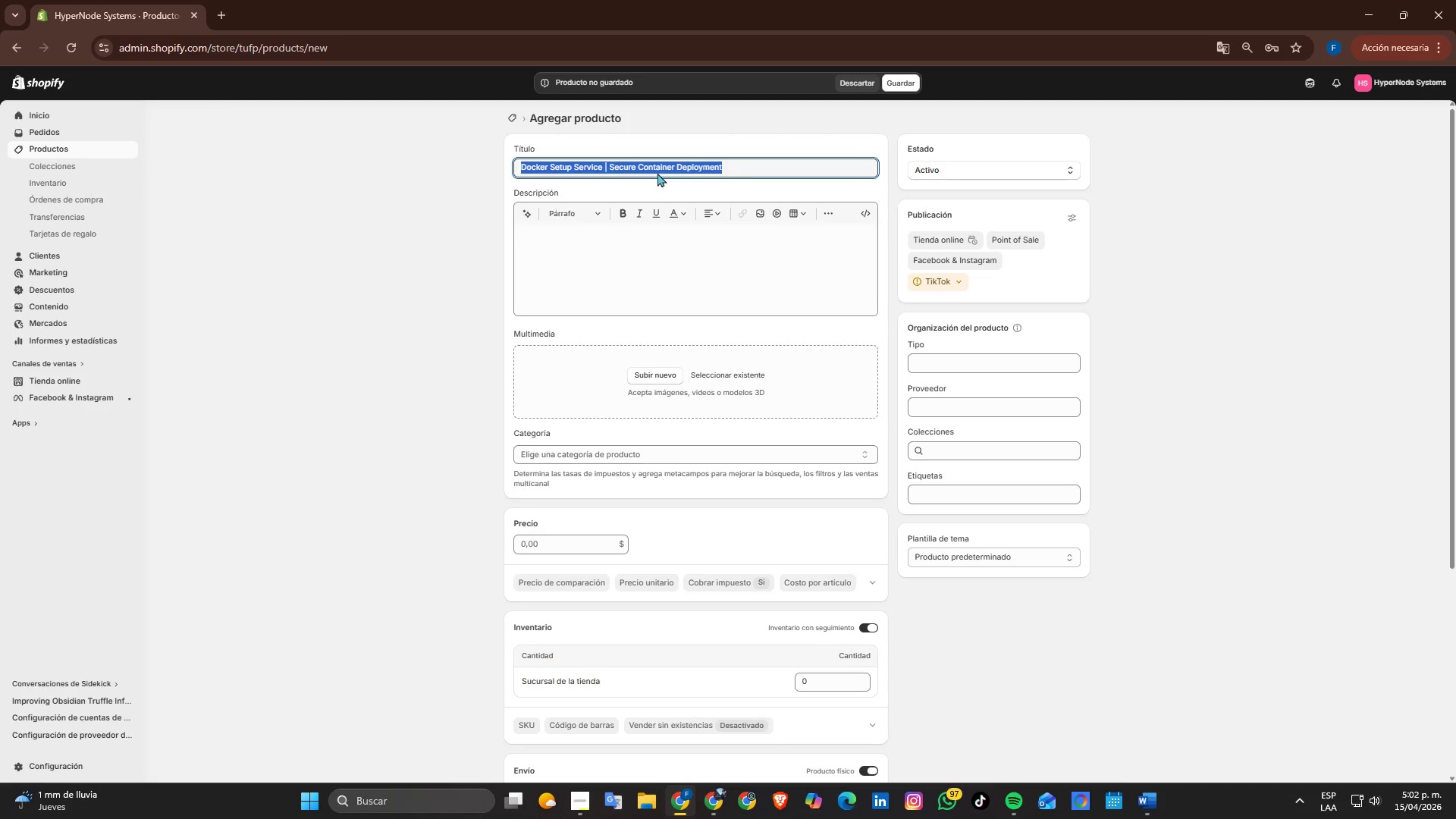 
key(Backspace)
 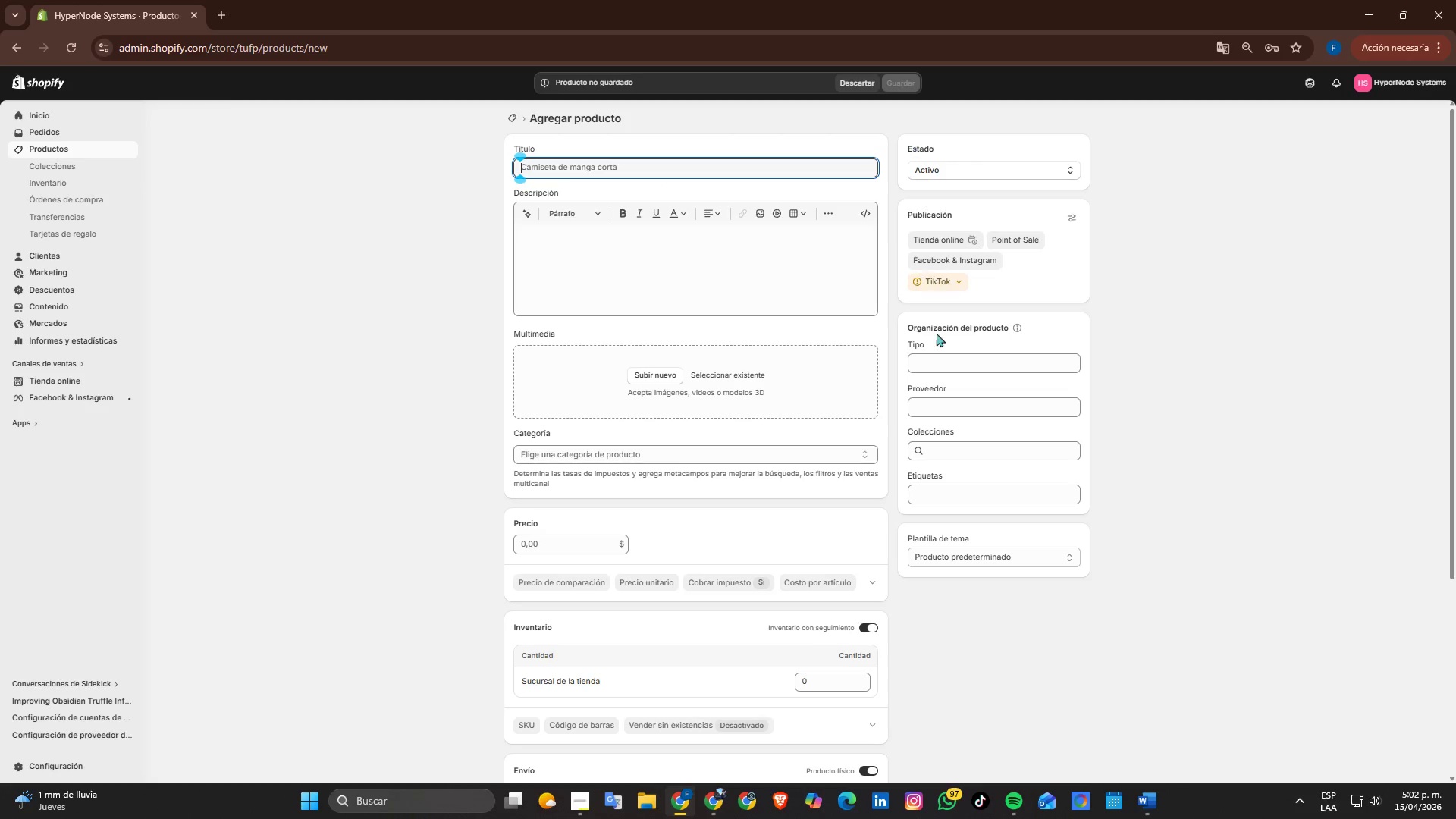 
scroll: coordinate [814, 435], scroll_direction: up, amount: 5.0
 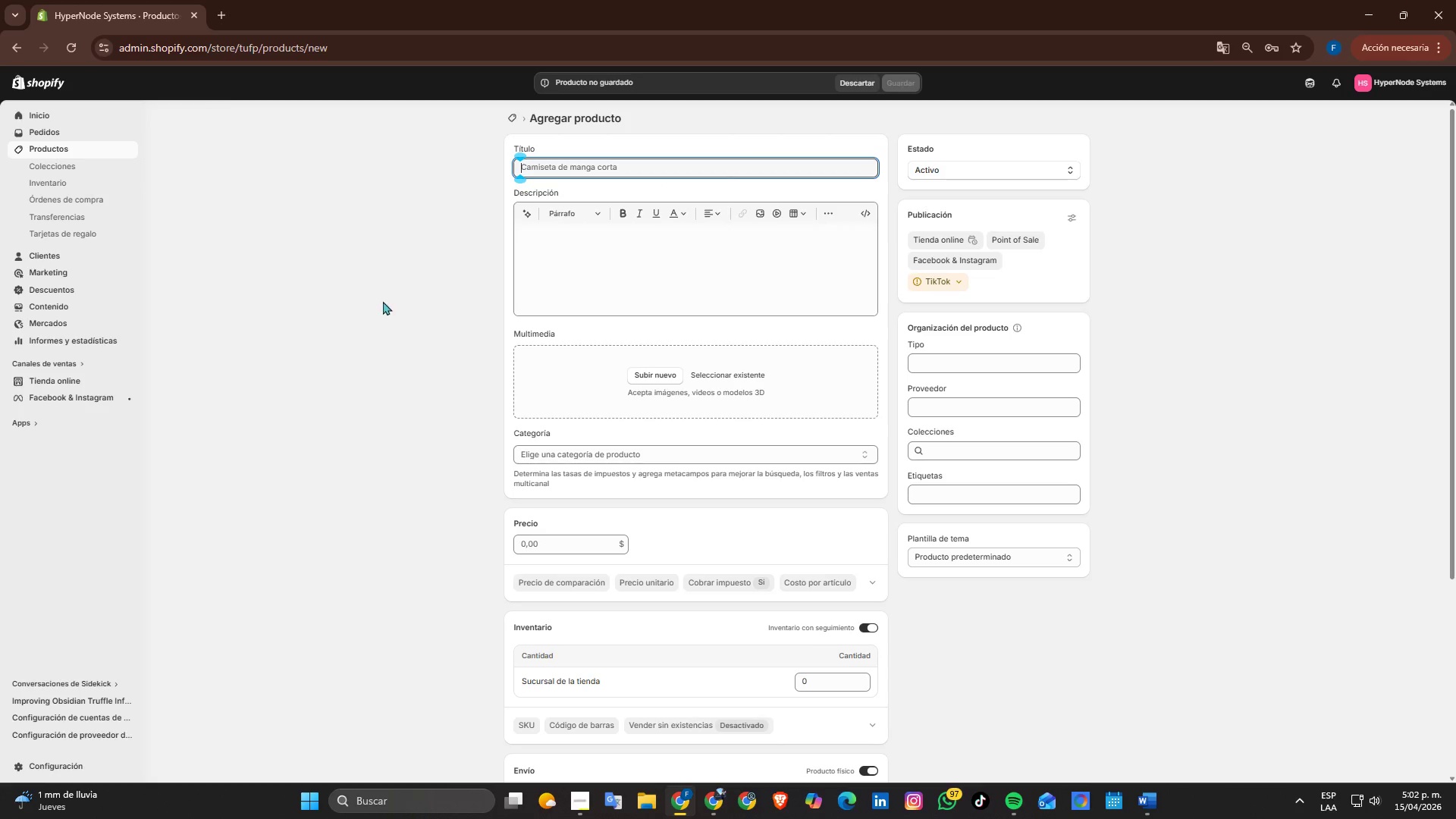 
key(Alt+AltLeft)
 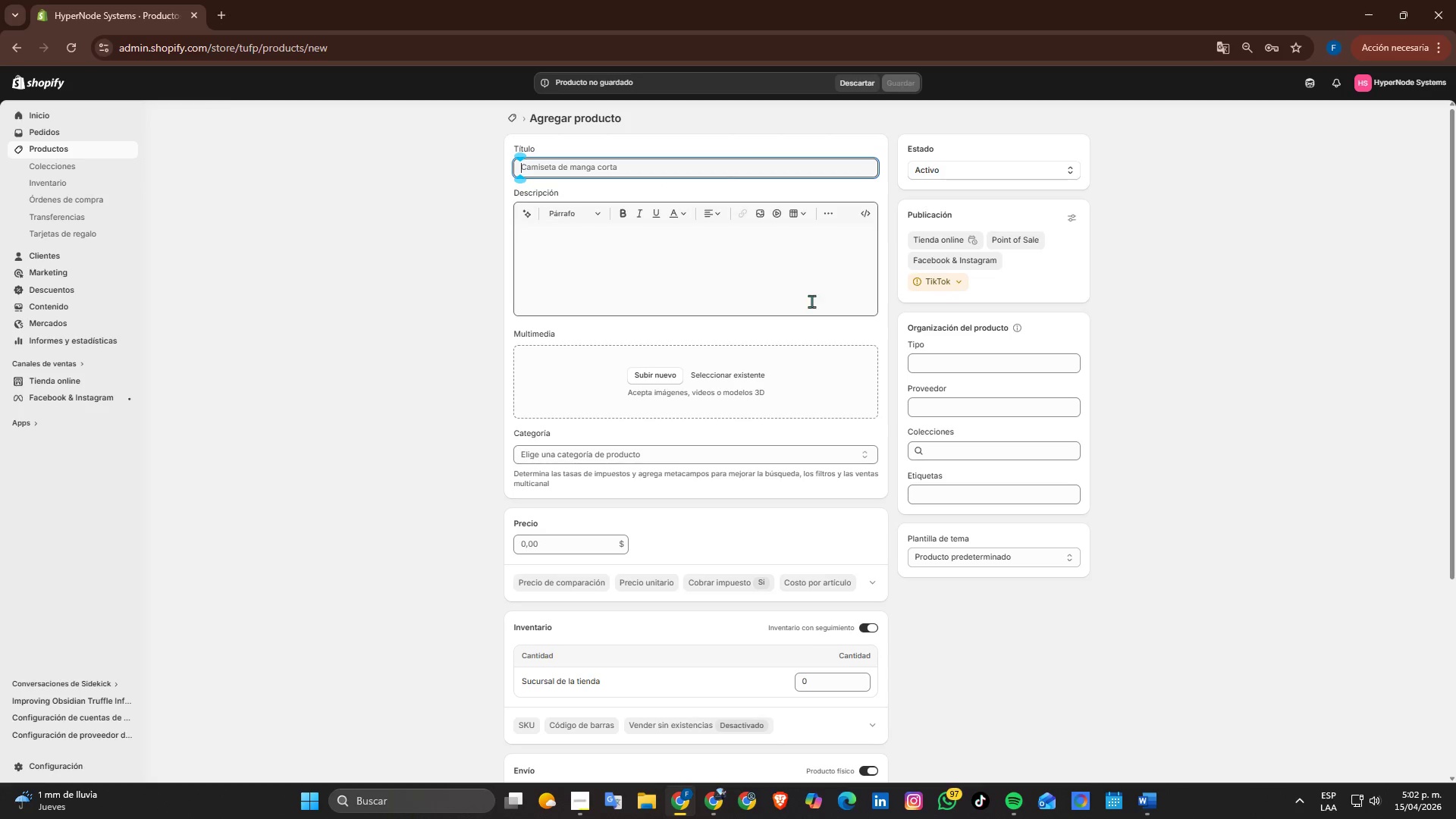 
key(Alt+Tab)
 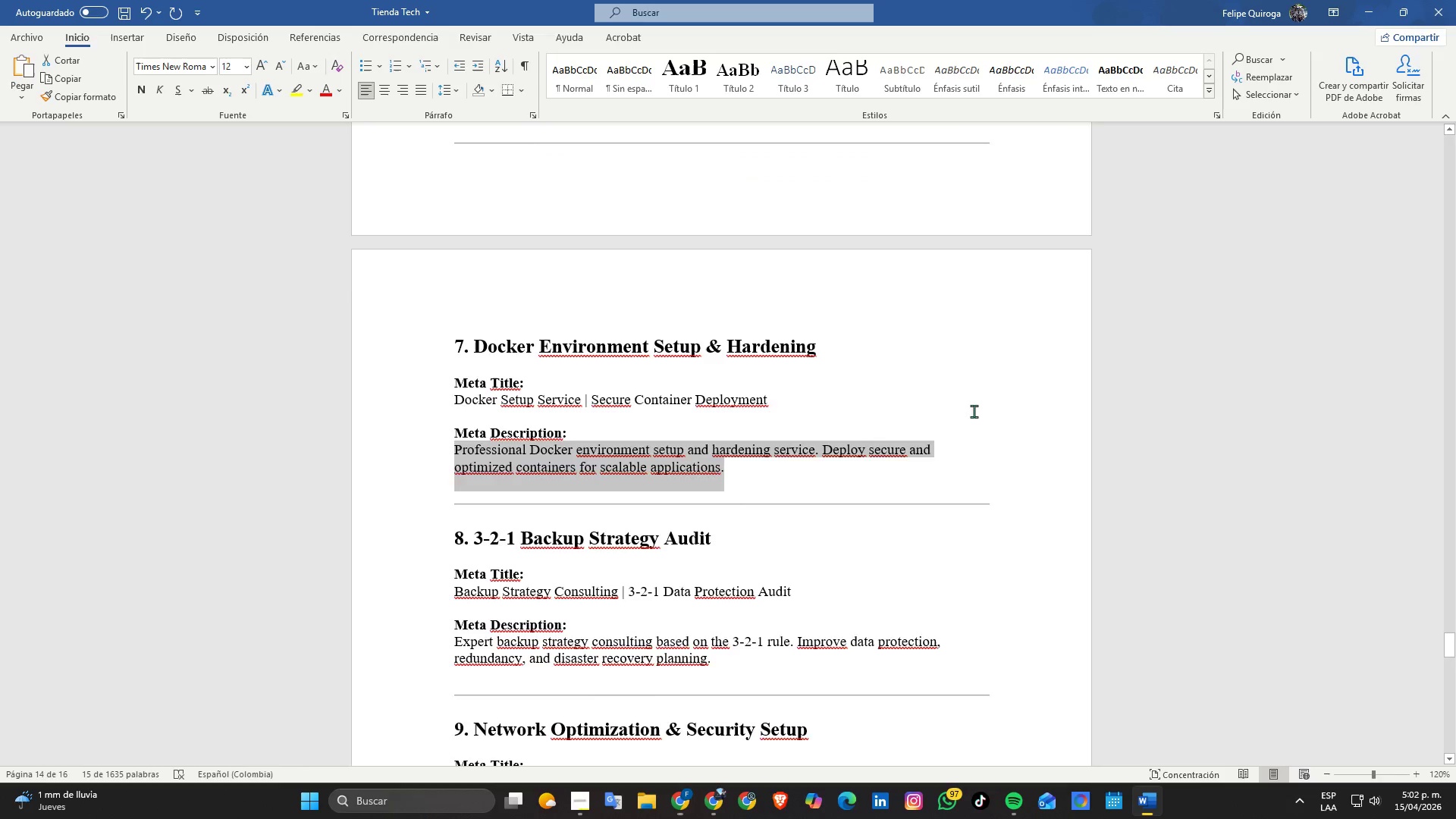 
scroll: coordinate [1294, 435], scroll_direction: up, amount: 2.0
 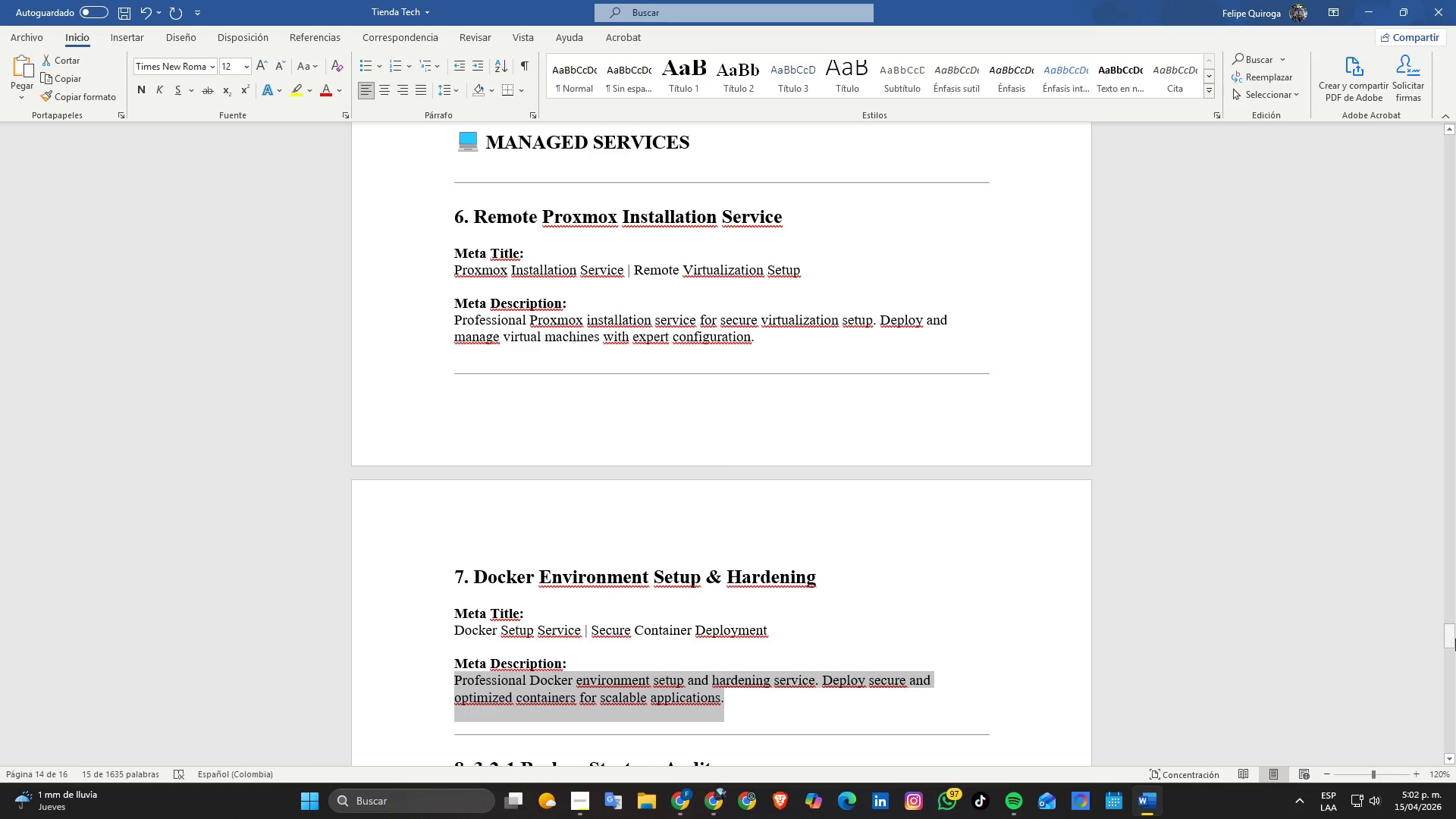 
left_click_drag(start_coordinate=[1453, 639], to_coordinate=[1455, 15])
 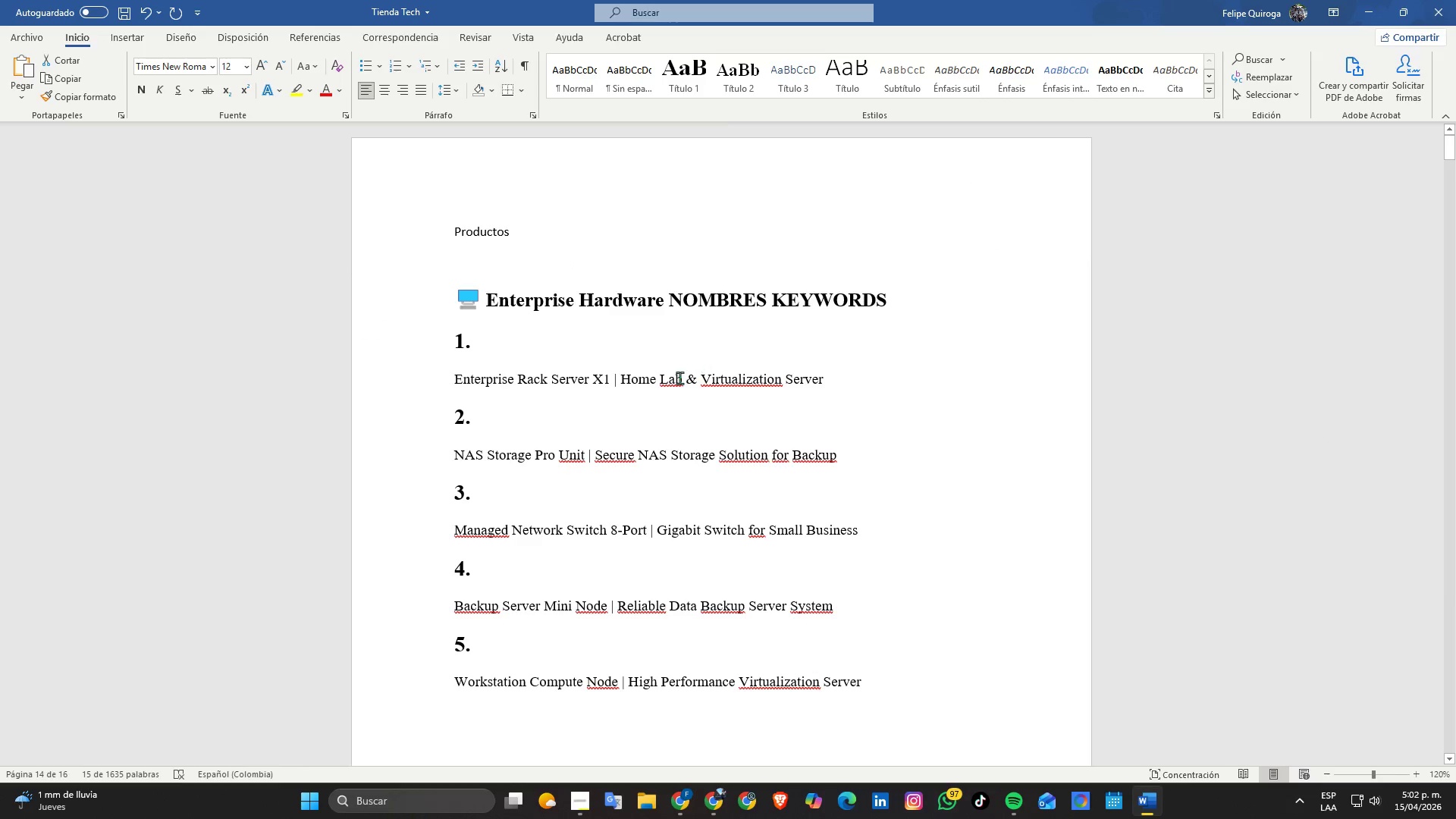 
scroll: coordinate [676, 366], scroll_direction: down, amount: 7.0
 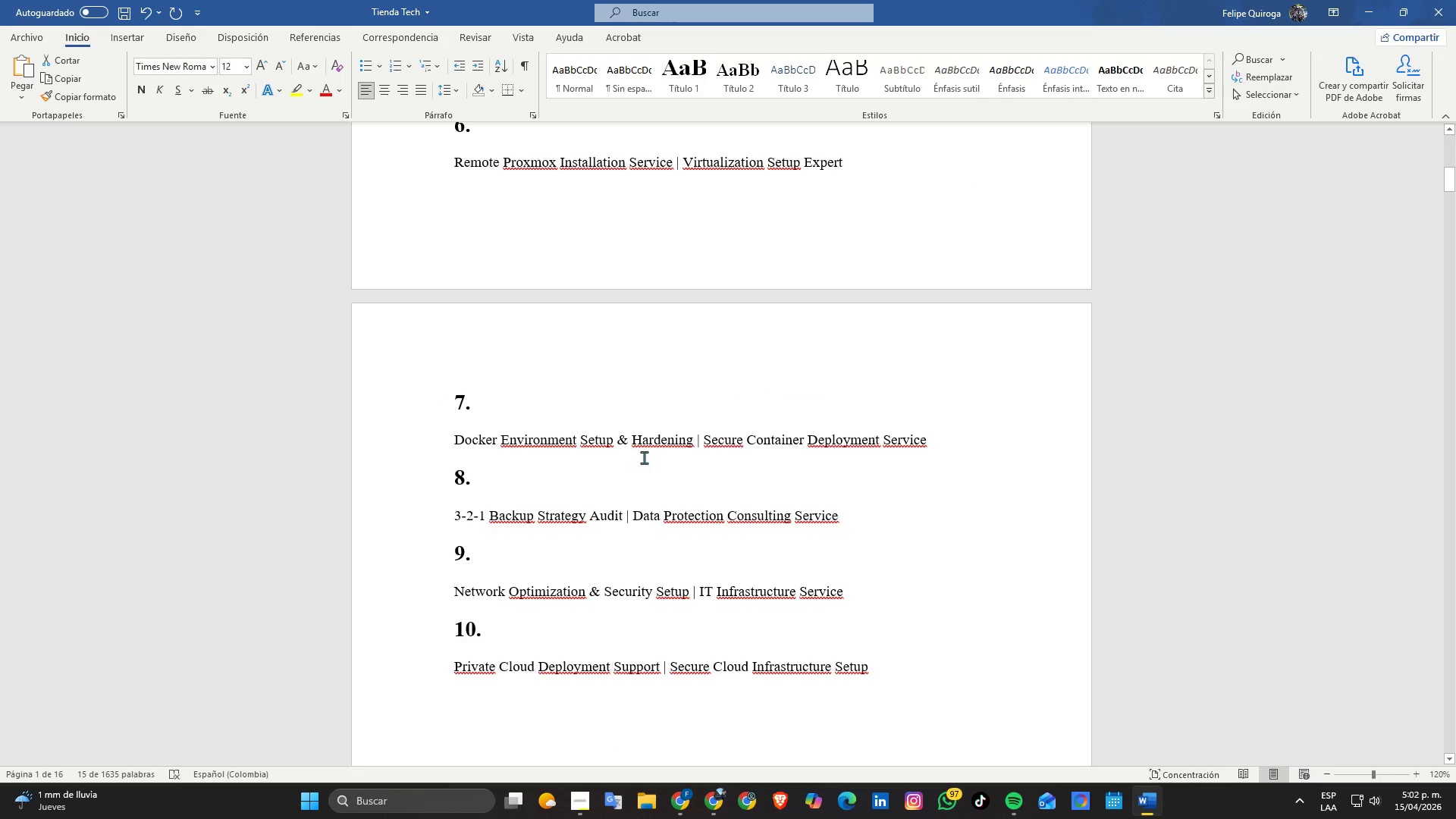 
double_click([644, 444])
 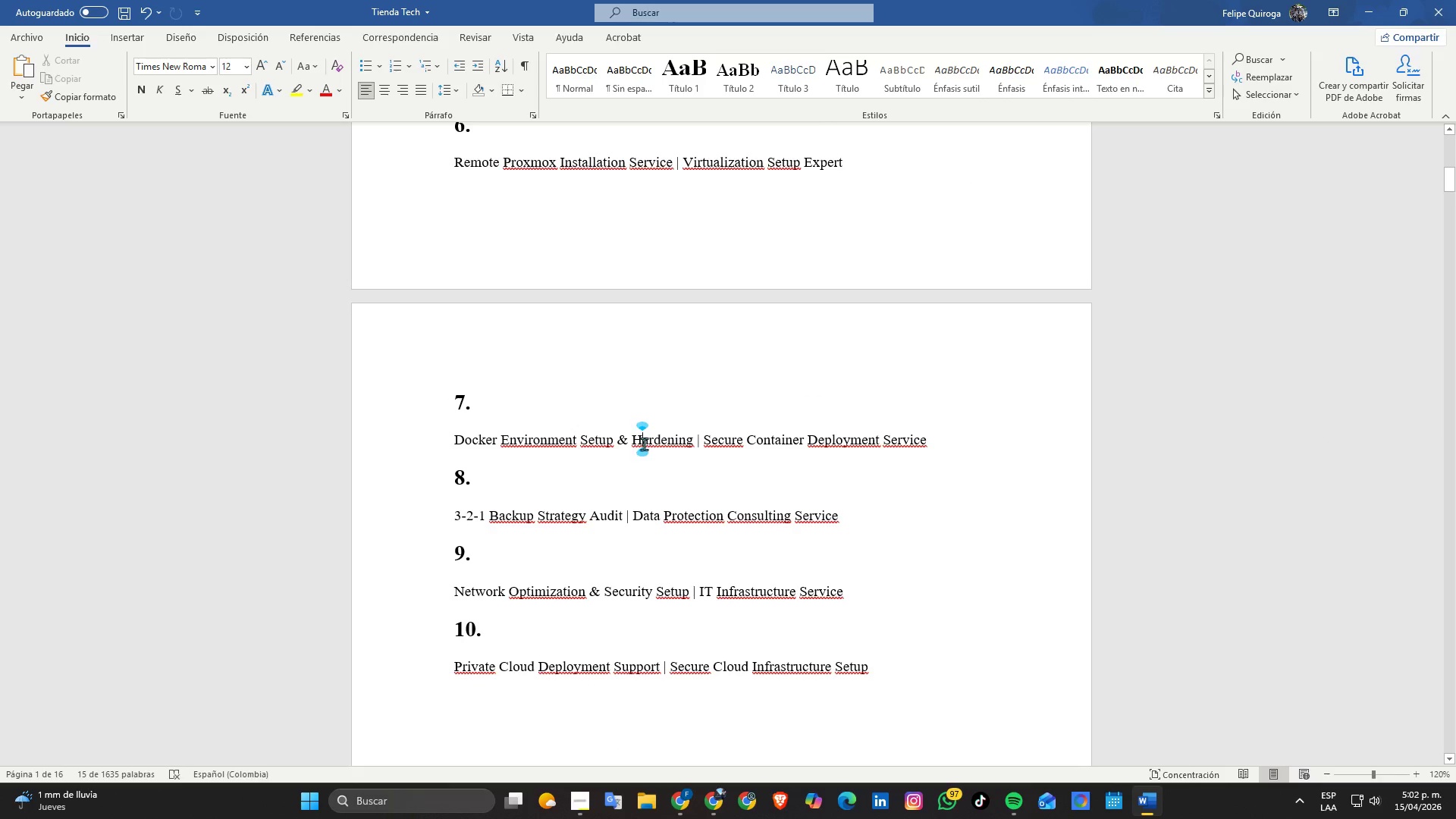 
triple_click([644, 444])
 